 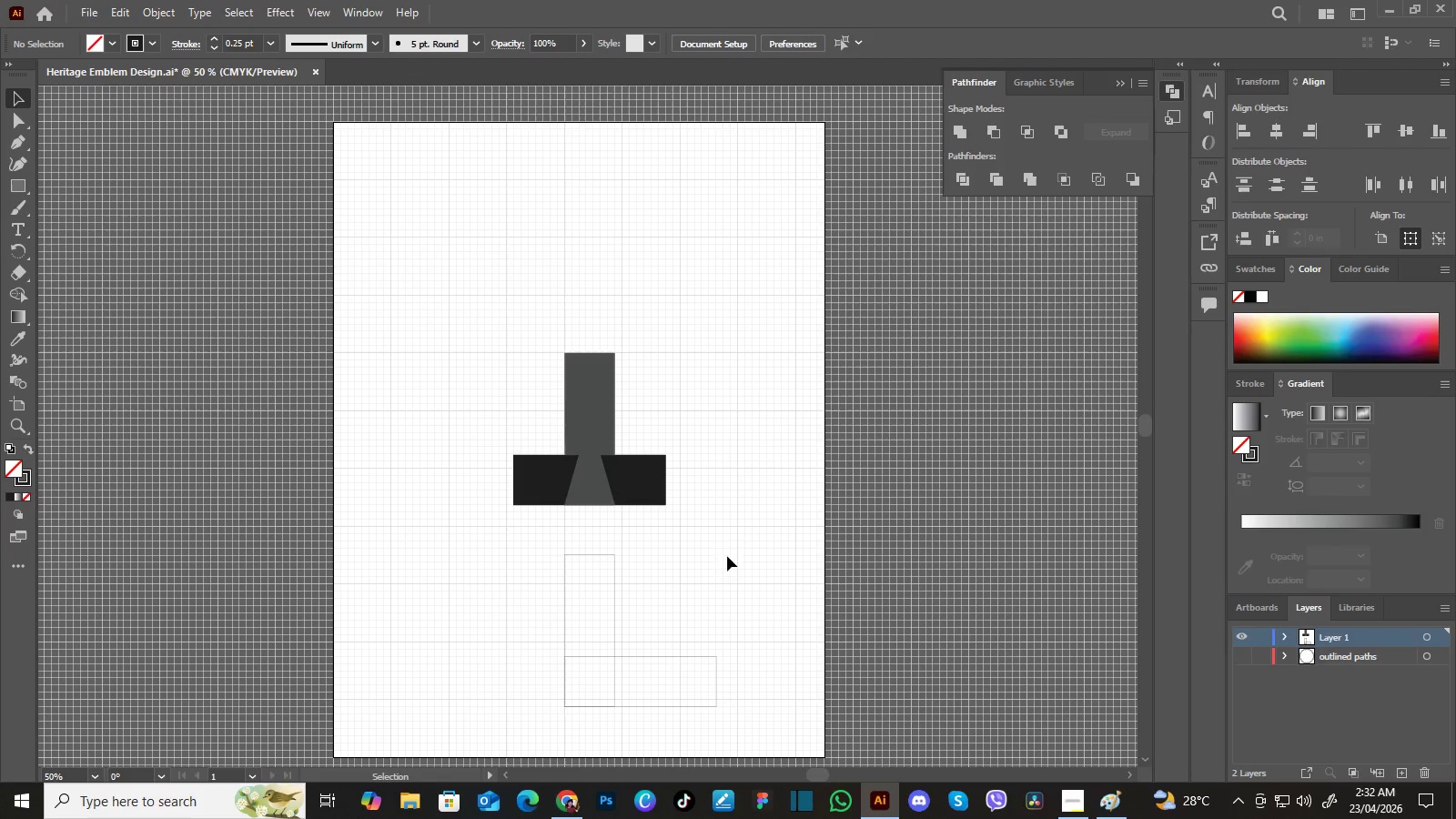 
hold_key(key=Space, duration=1.53)
 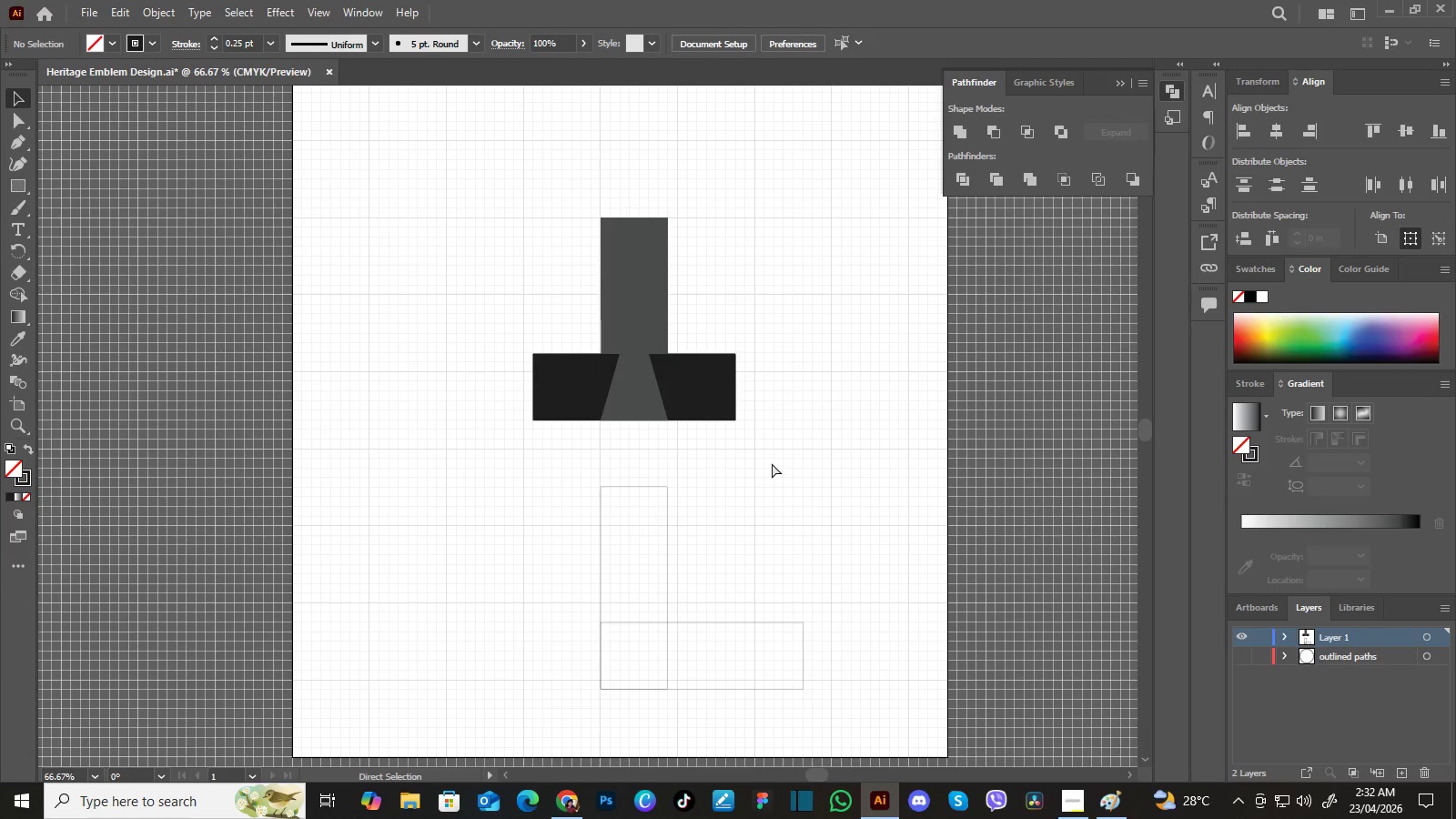 
left_click_drag(start_coordinate=[721, 561], to_coordinate=[759, 476])
 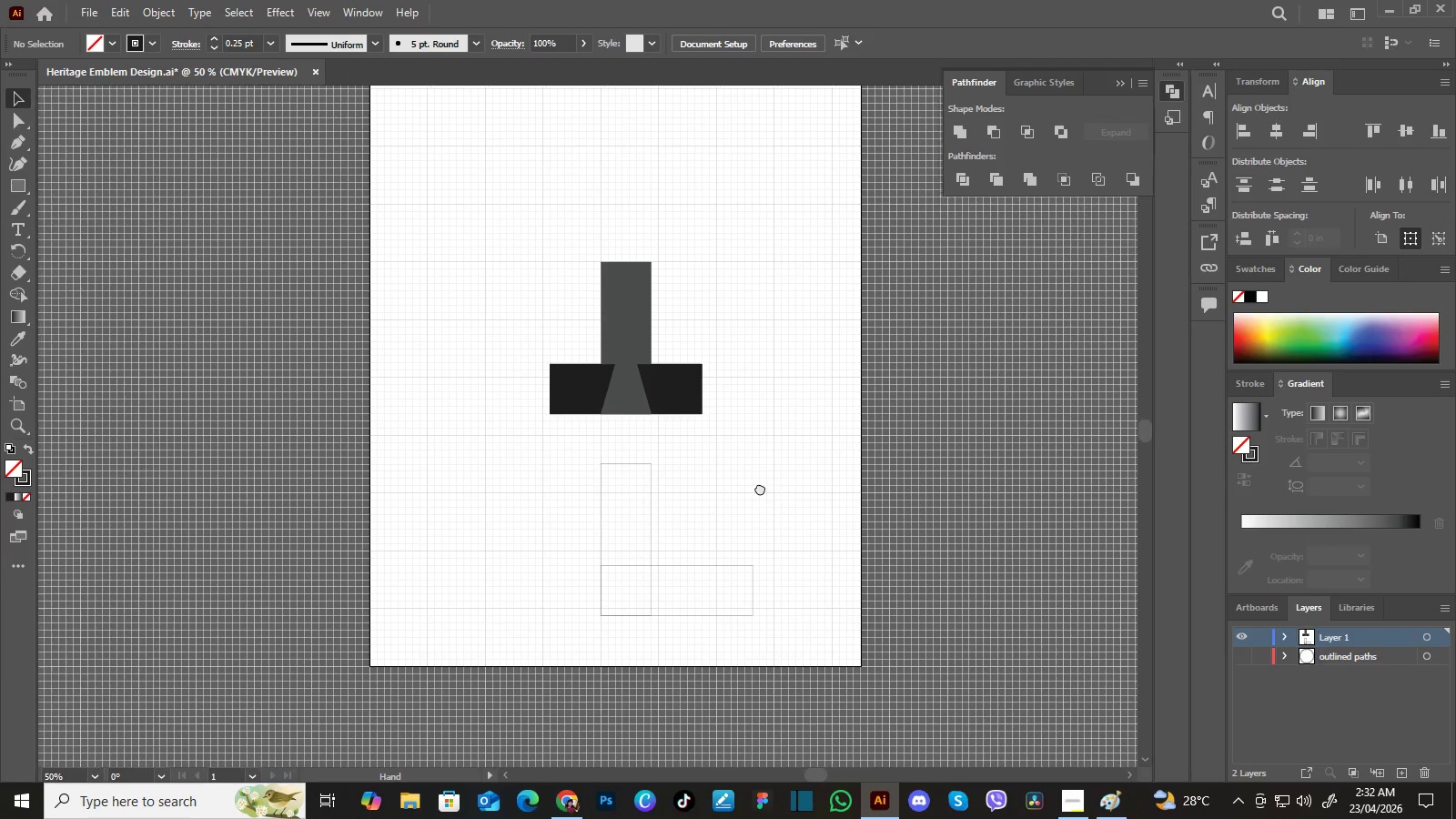 
left_click_drag(start_coordinate=[755, 498], to_coordinate=[758, 480])
 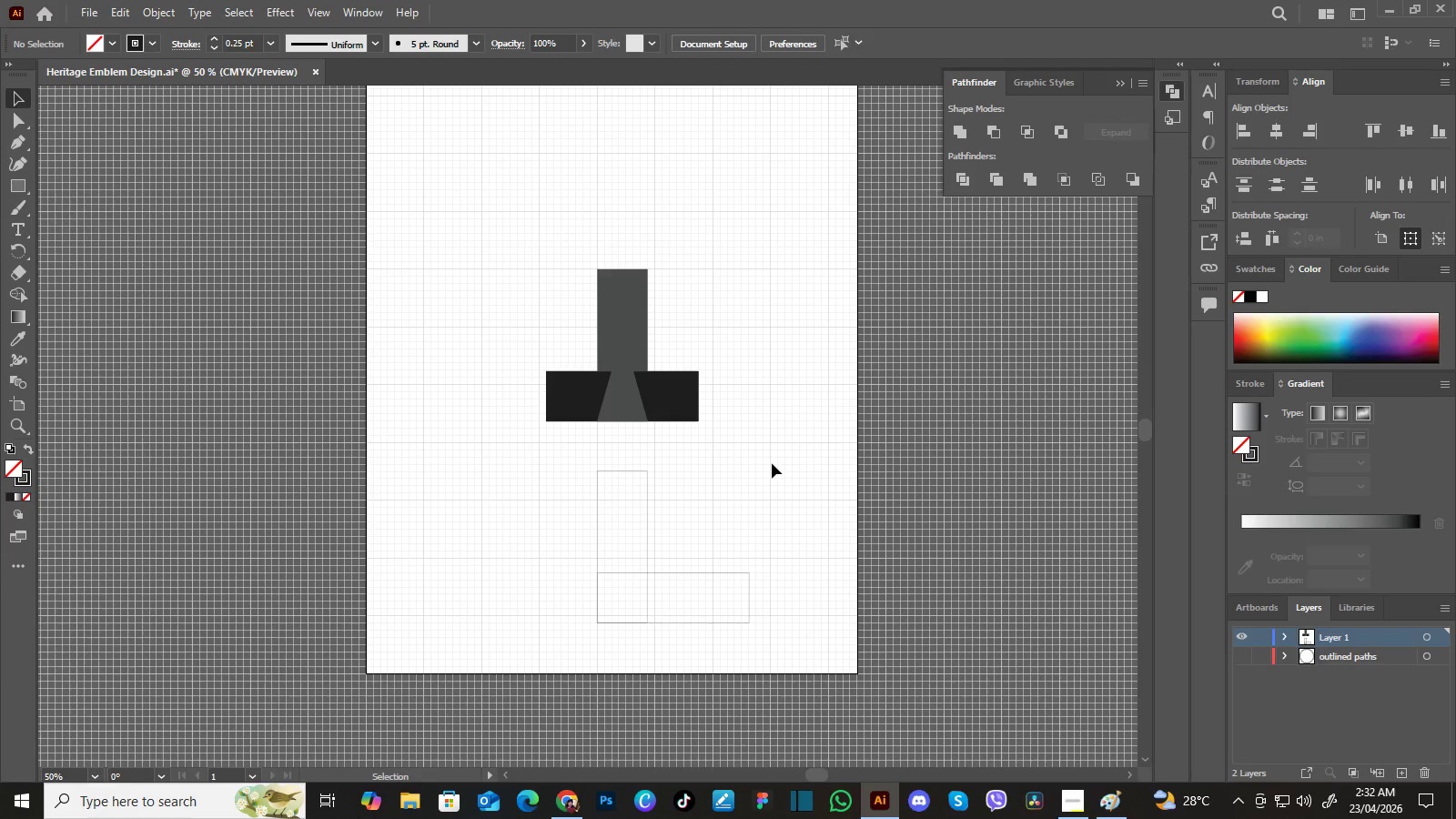 
left_click_drag(start_coordinate=[767, 468], to_coordinate=[760, 488])
 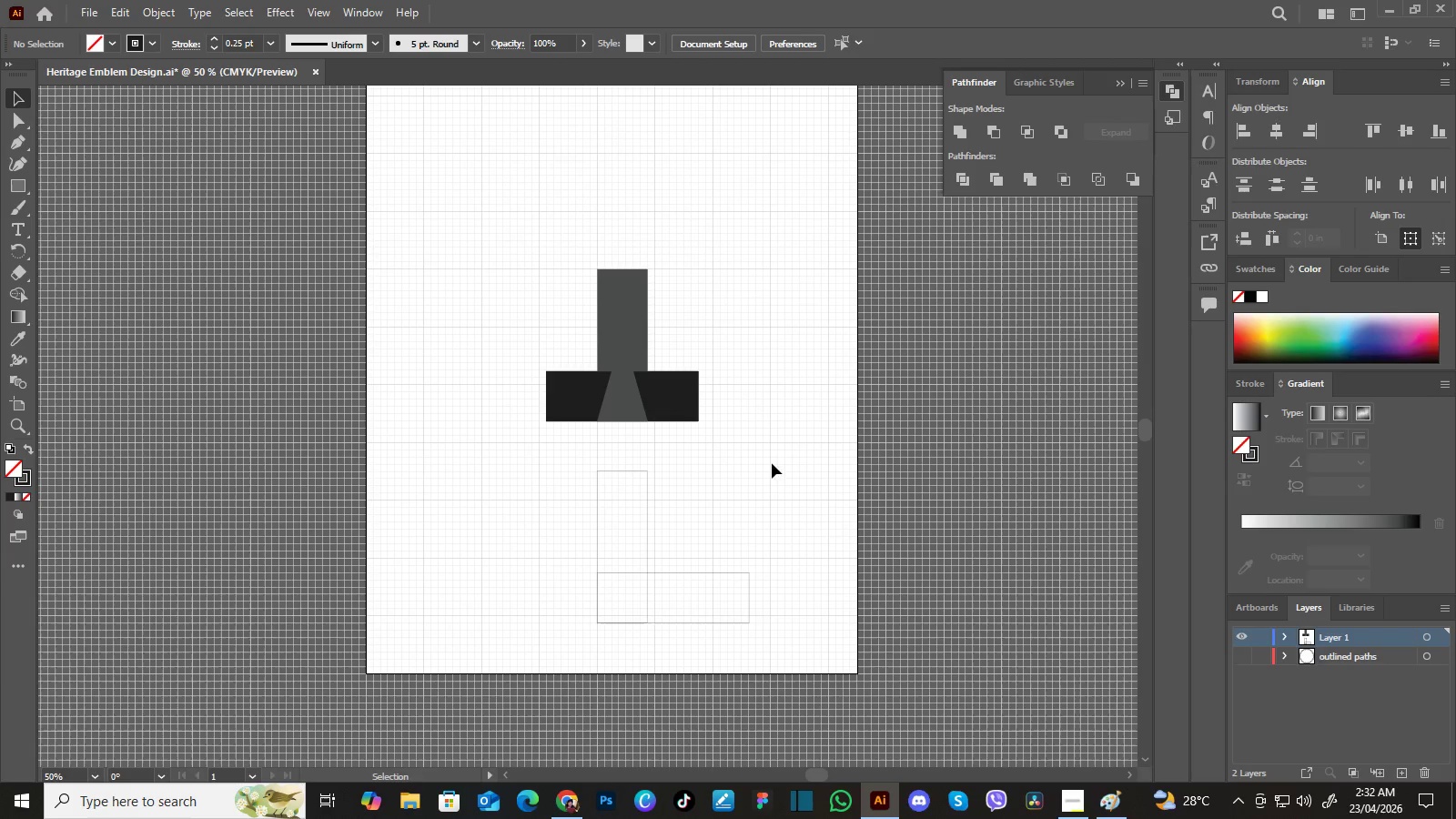 
key(Space)
 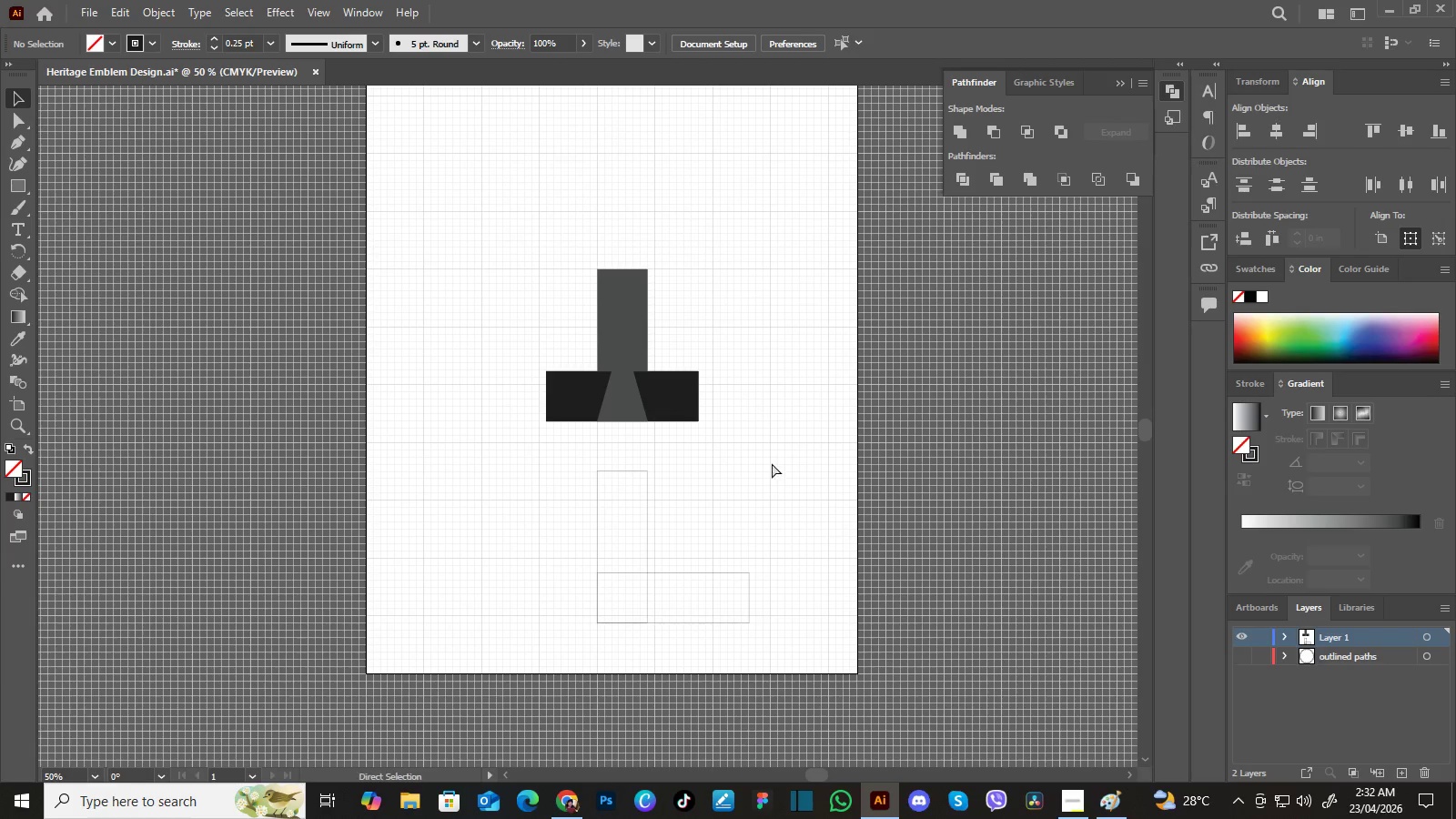 
key(Space)
 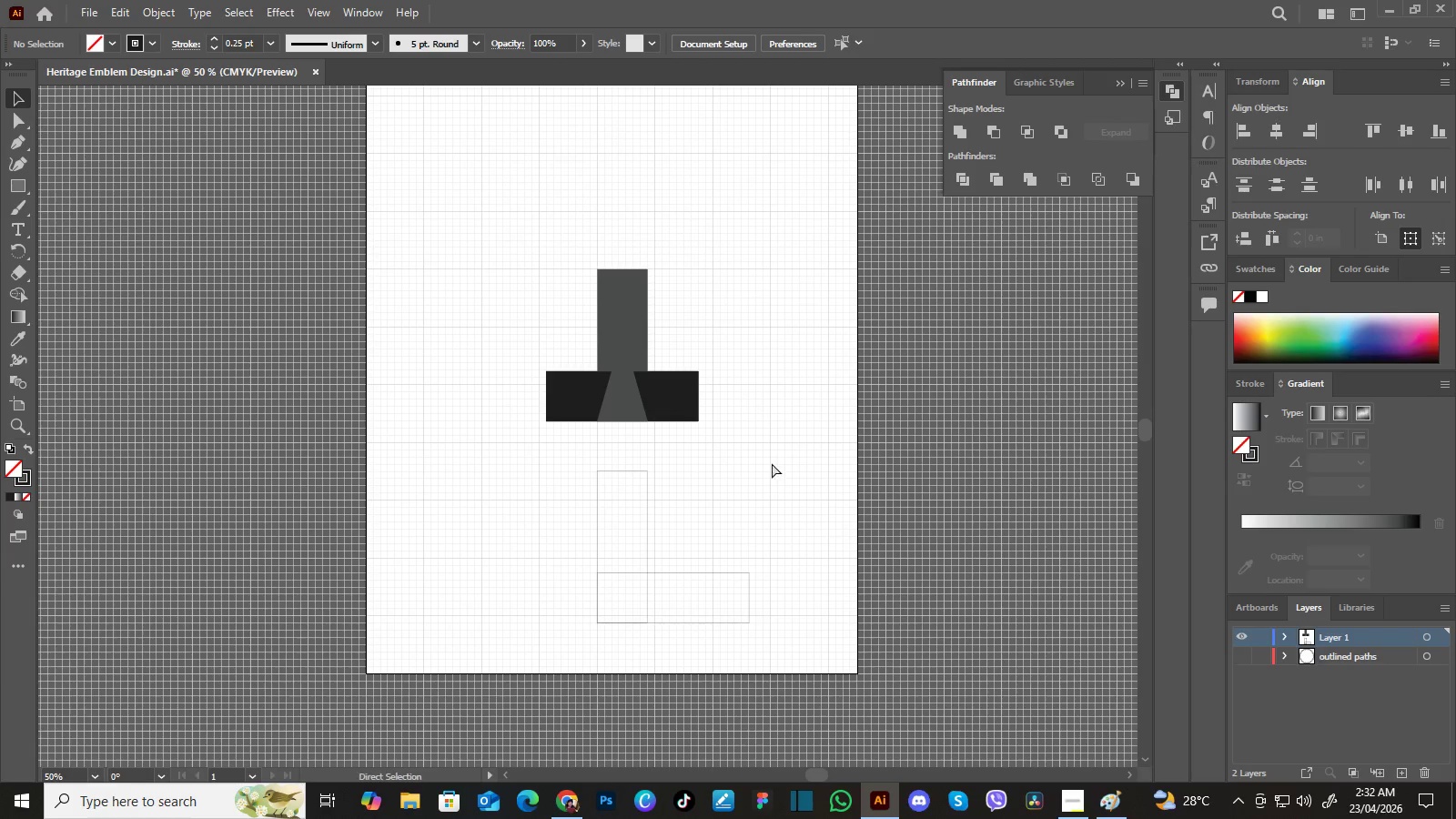 
key(Space)
 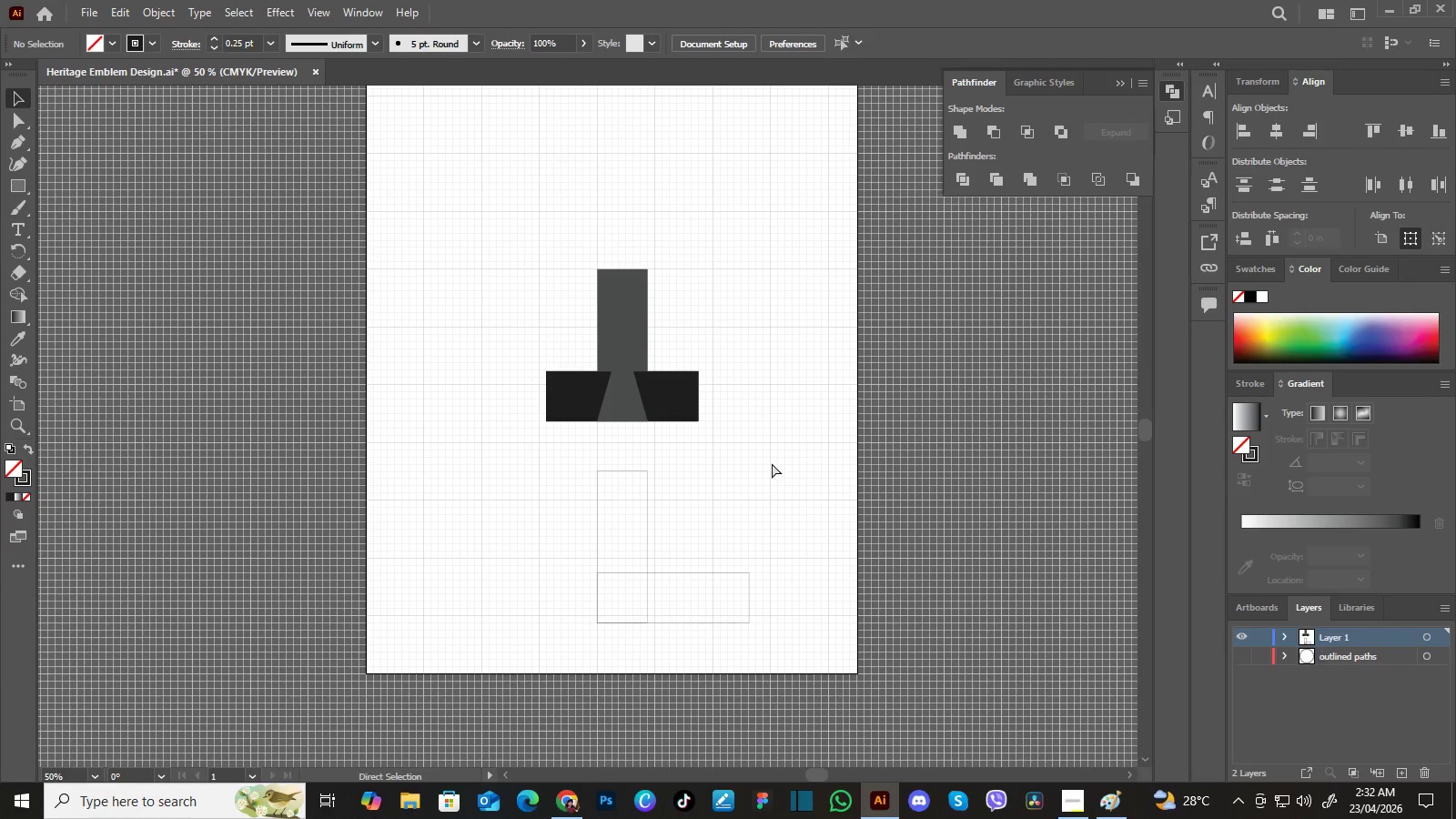 
key(Space)
 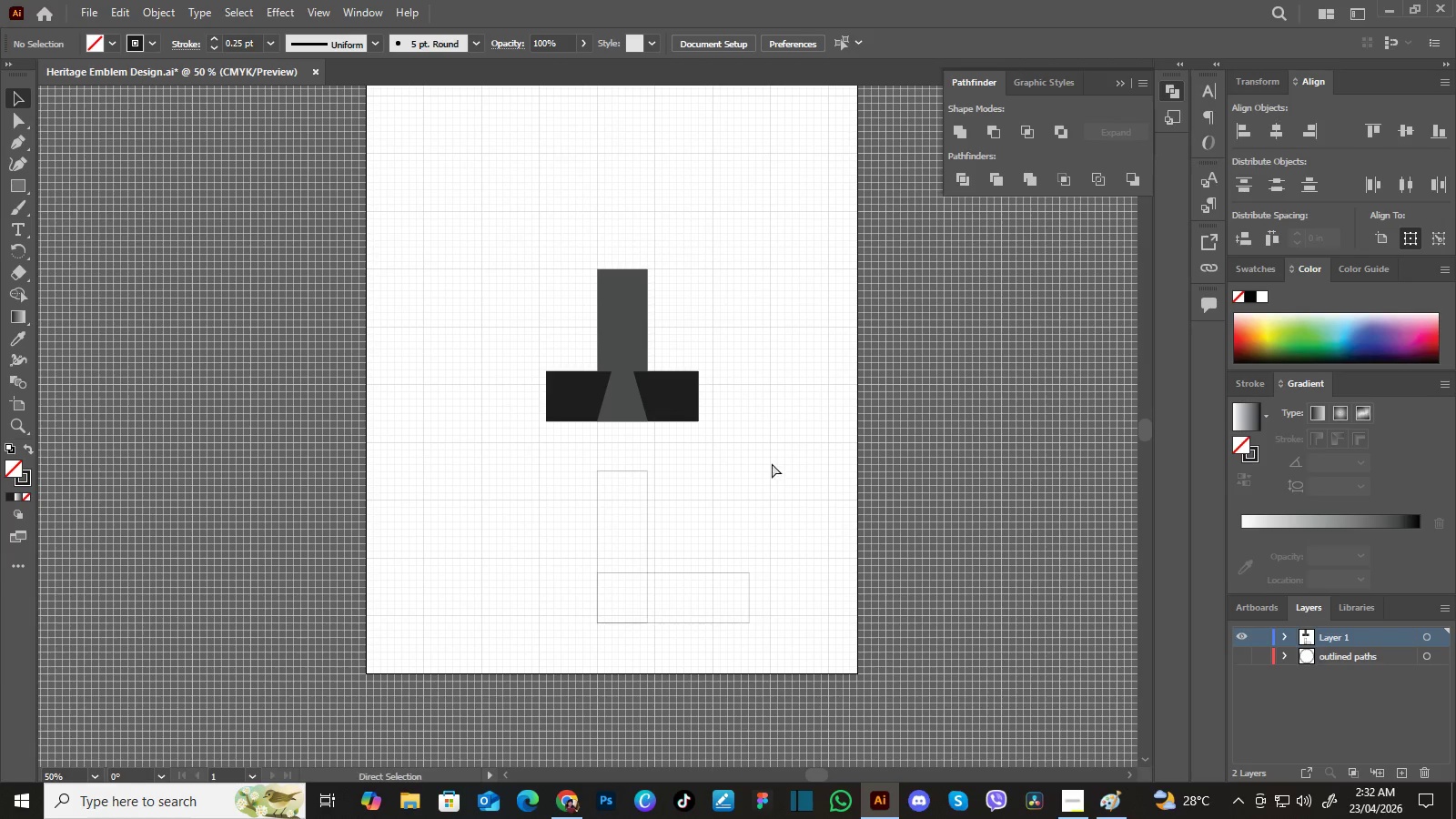 
key(Space)
 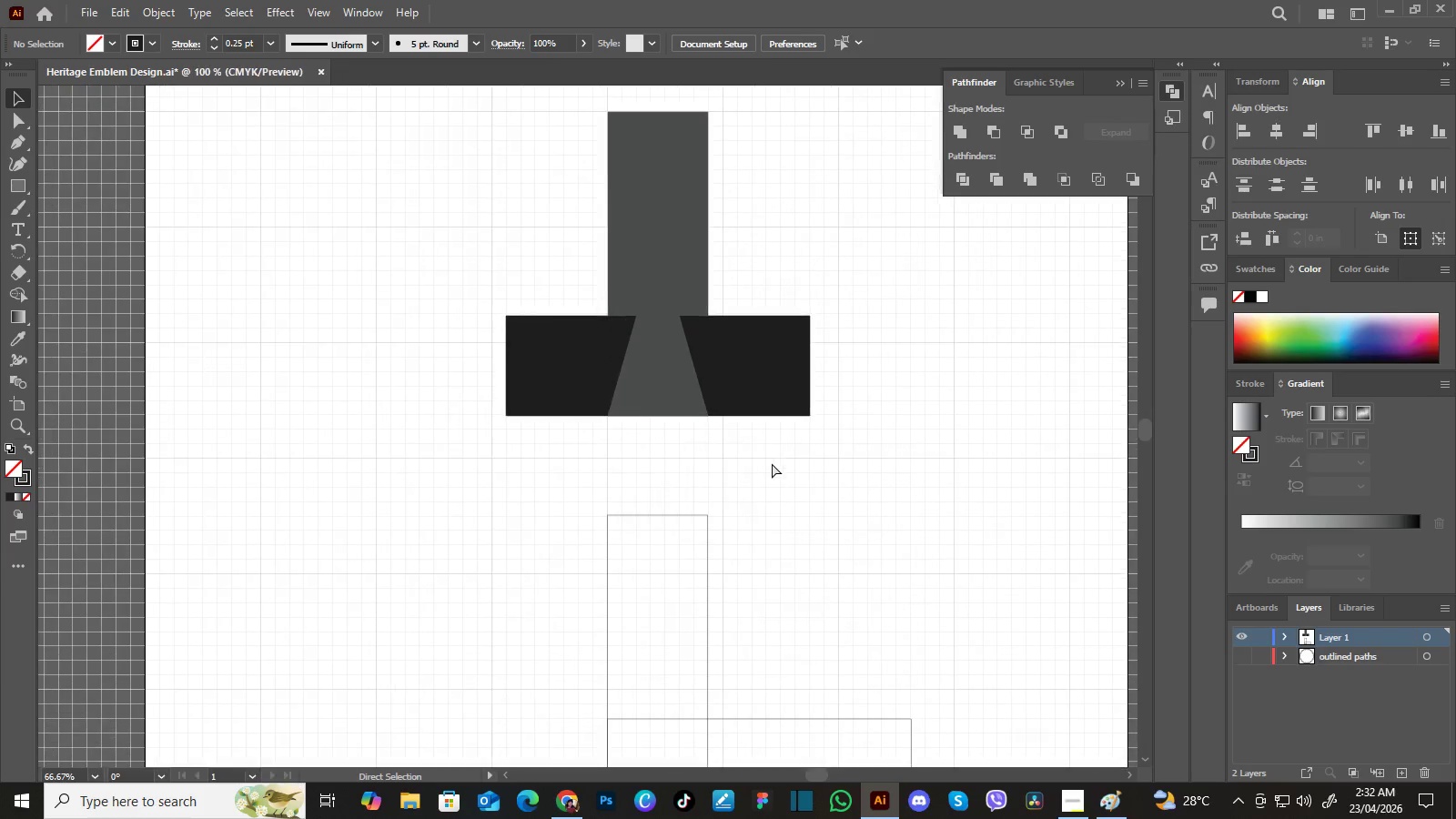 
key(Control+Equal)
 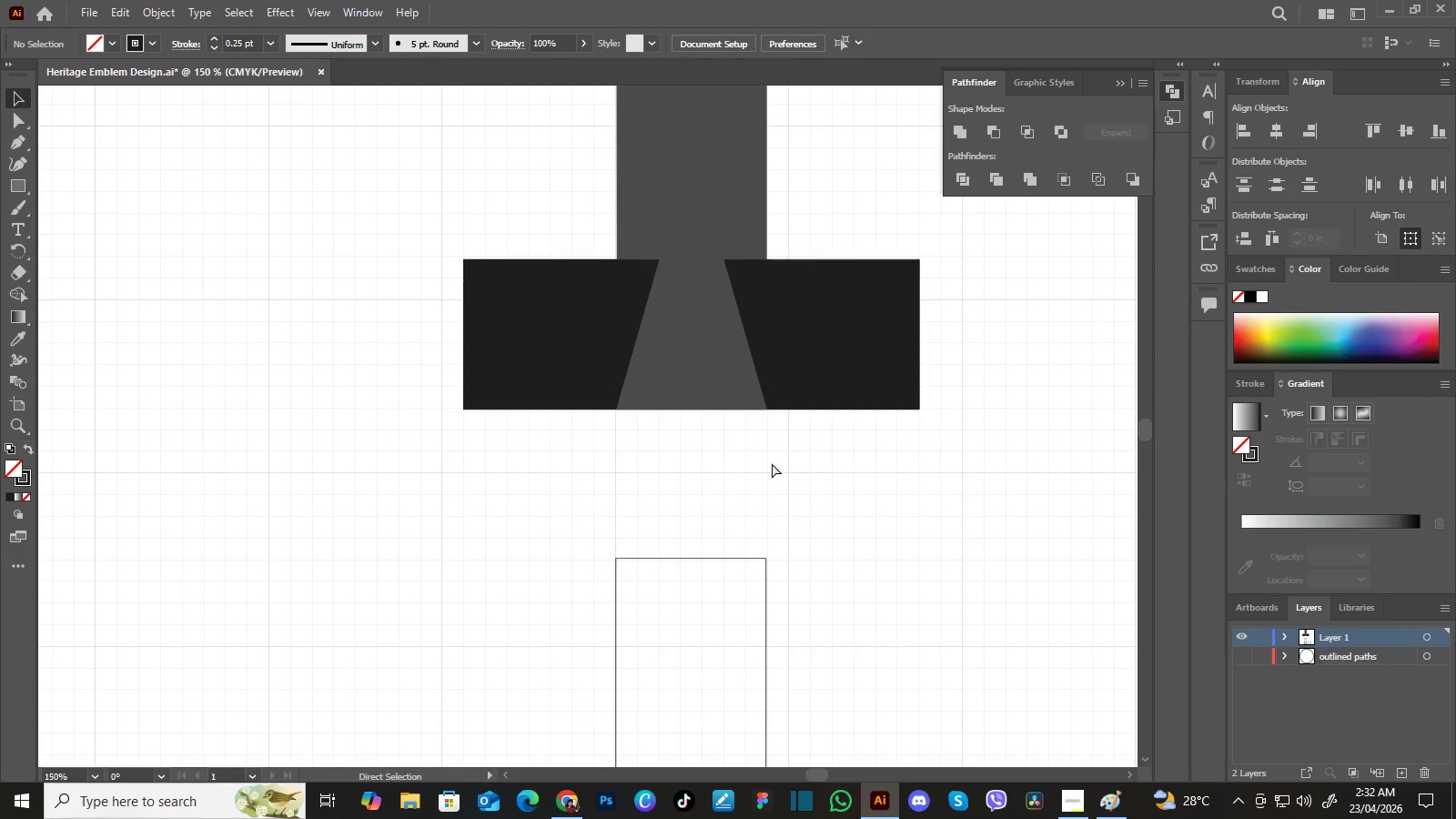 
key(Control+Equal)
 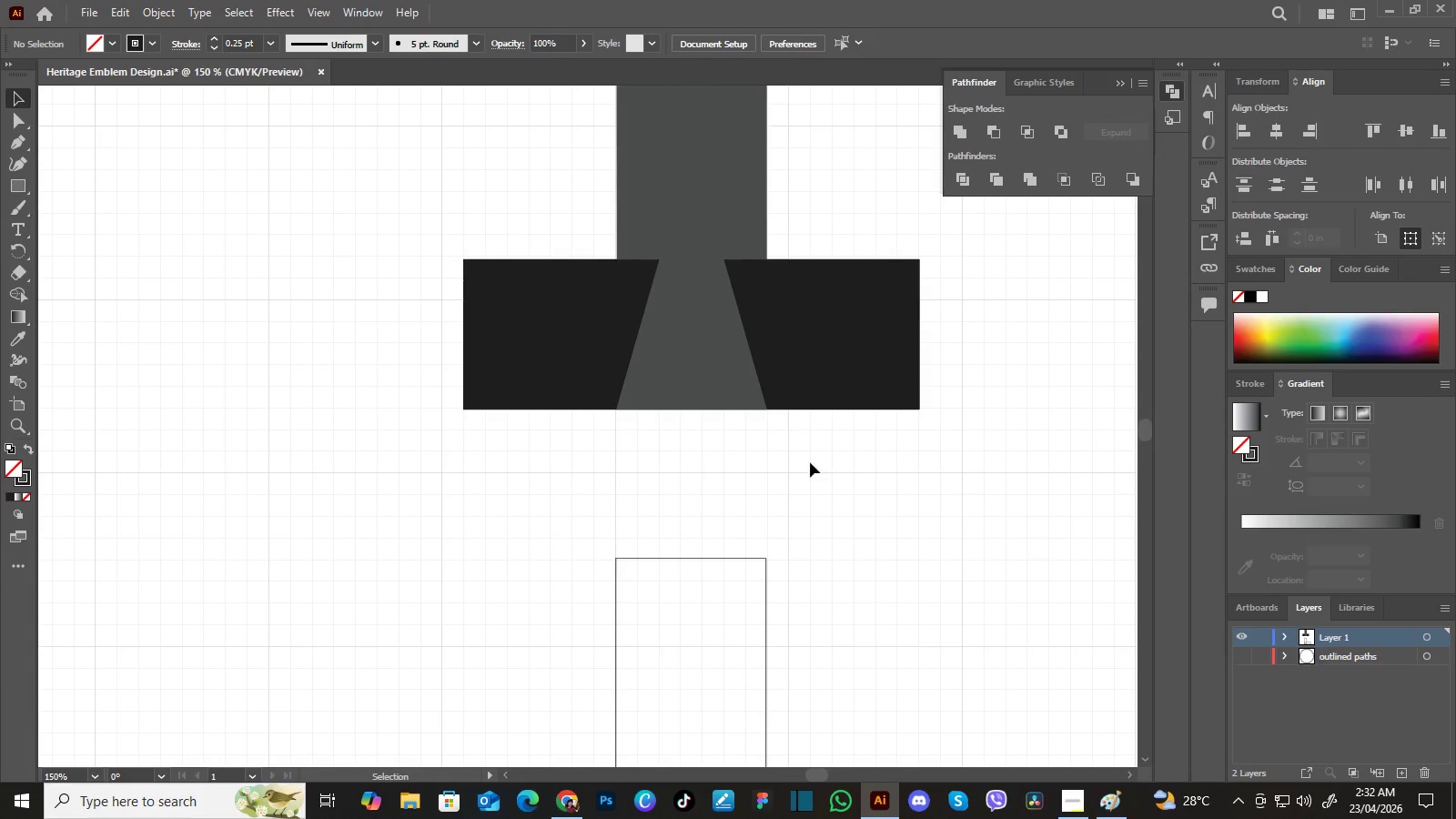 
key(Control+Equal)
 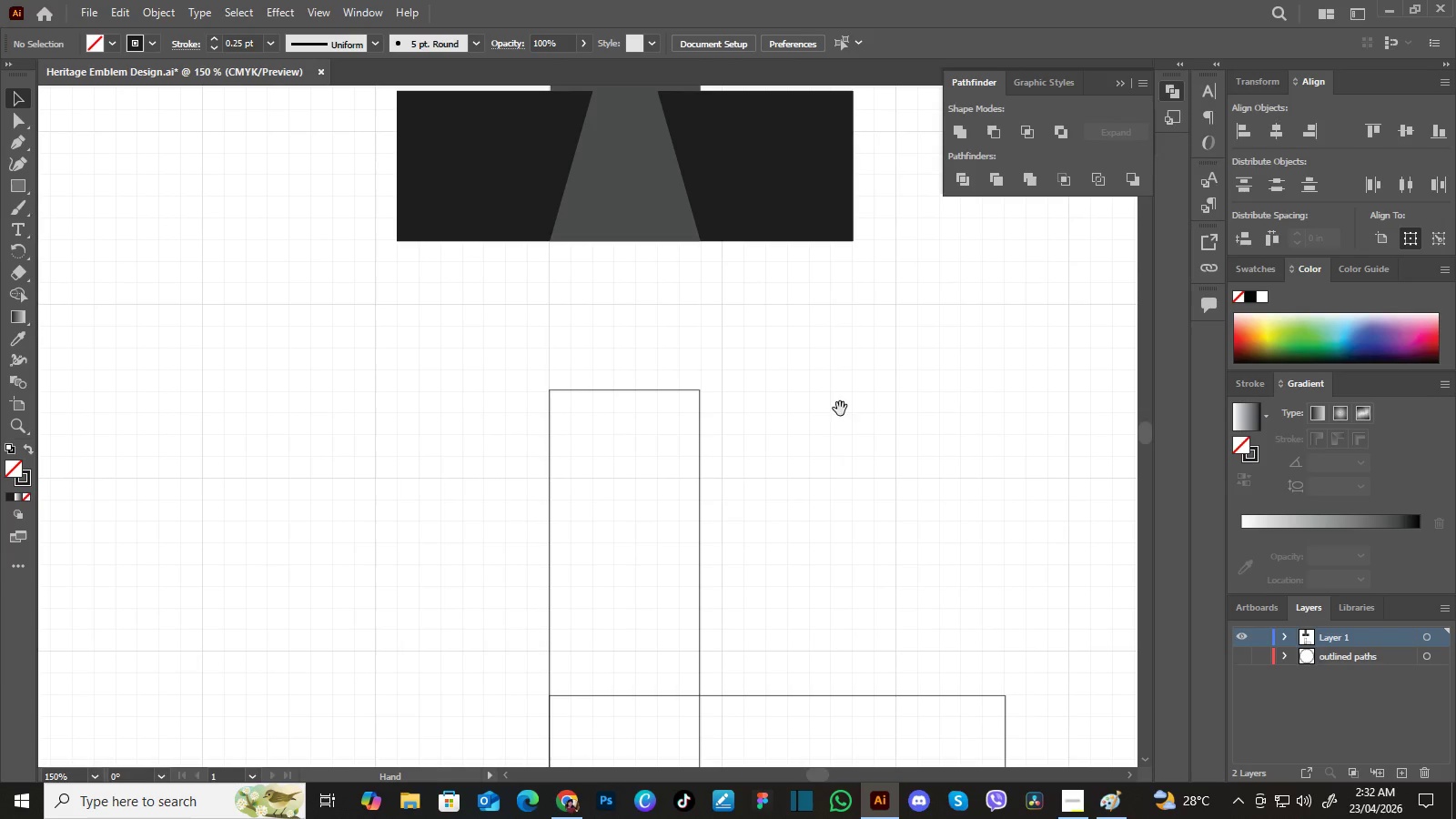 
hold_key(key=Space, duration=1.5)
 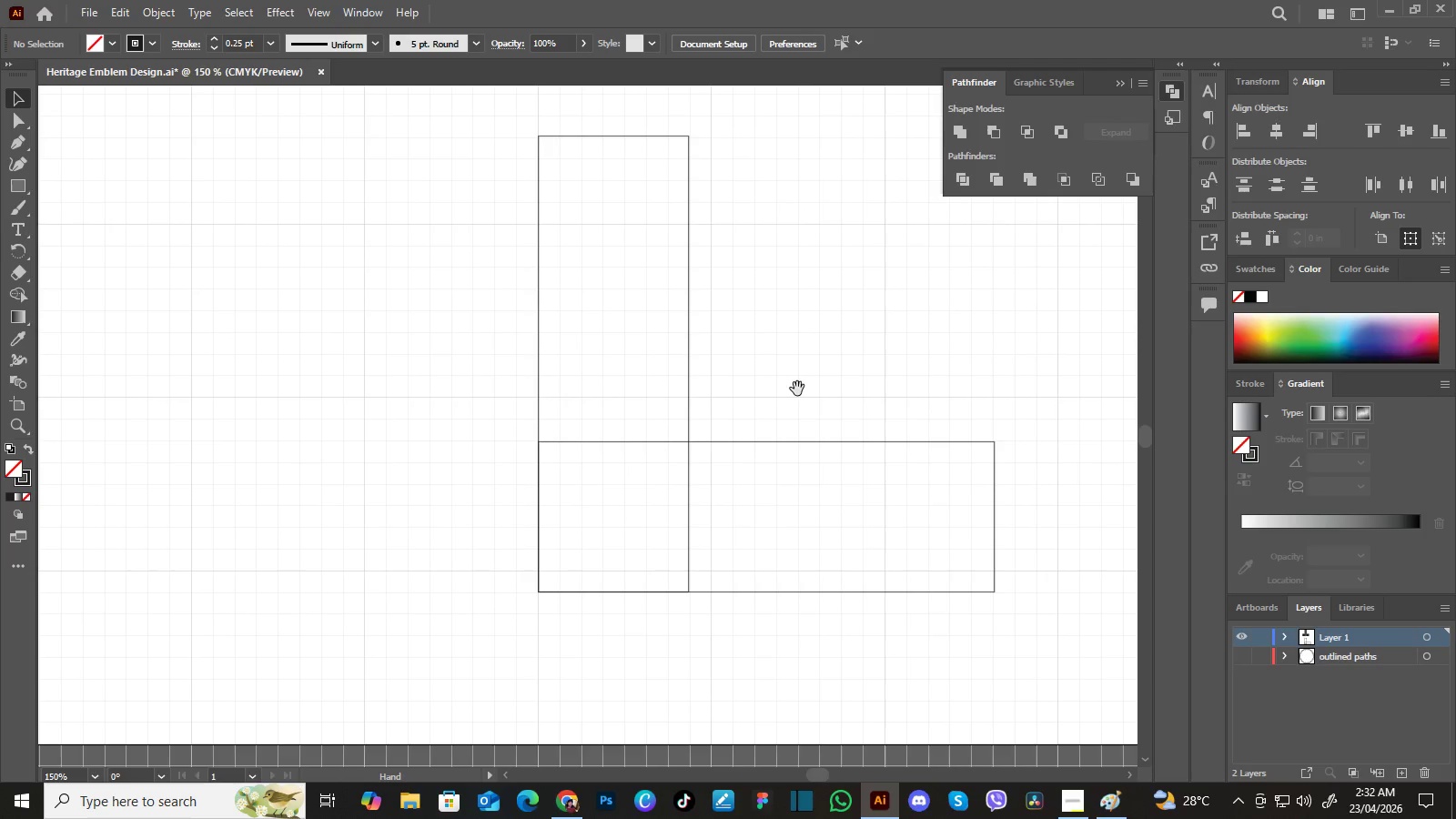 
left_click_drag(start_coordinate=[908, 523], to_coordinate=[842, 355])
 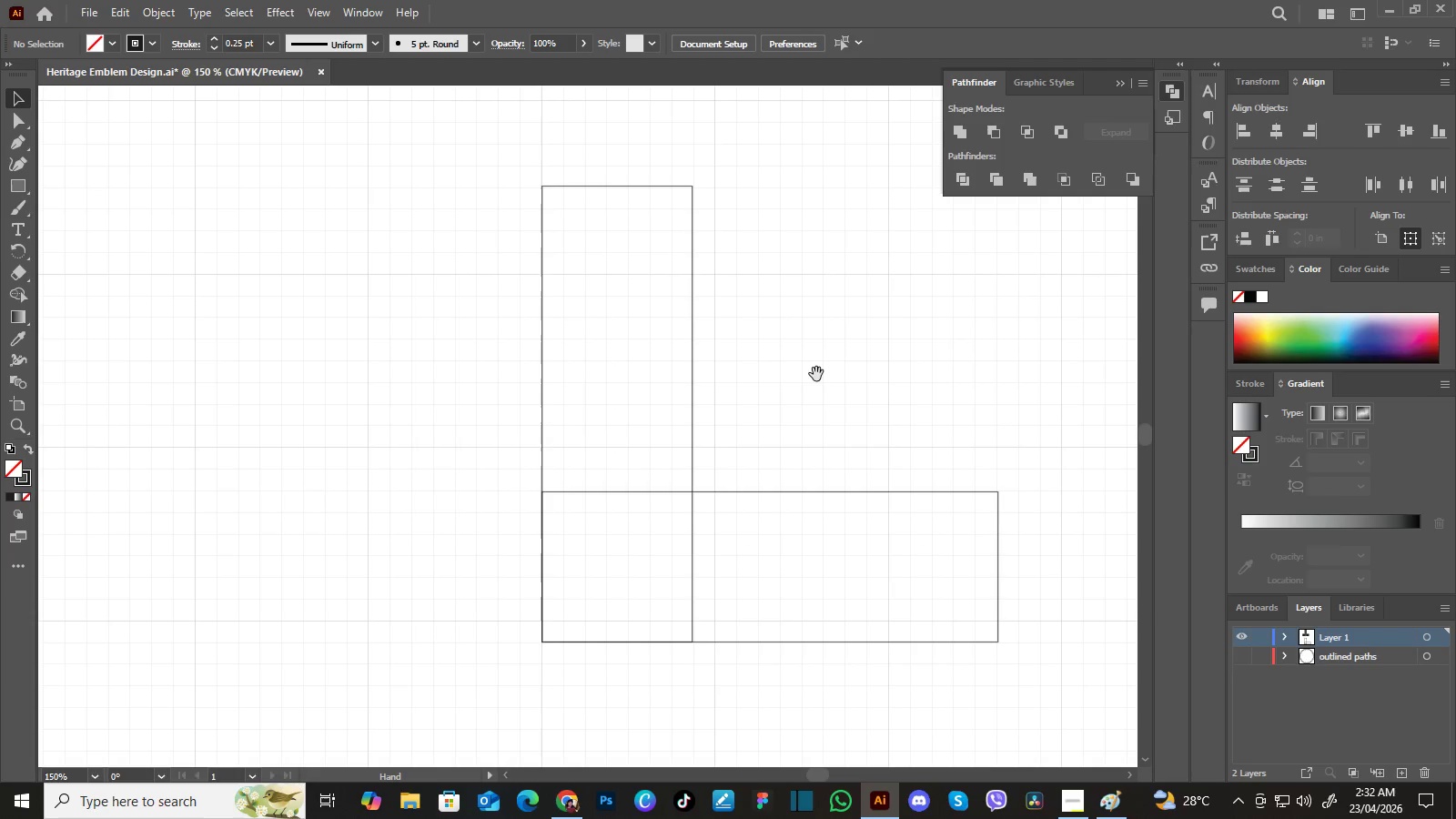 
left_click_drag(start_coordinate=[828, 469], to_coordinate=[817, 342])
 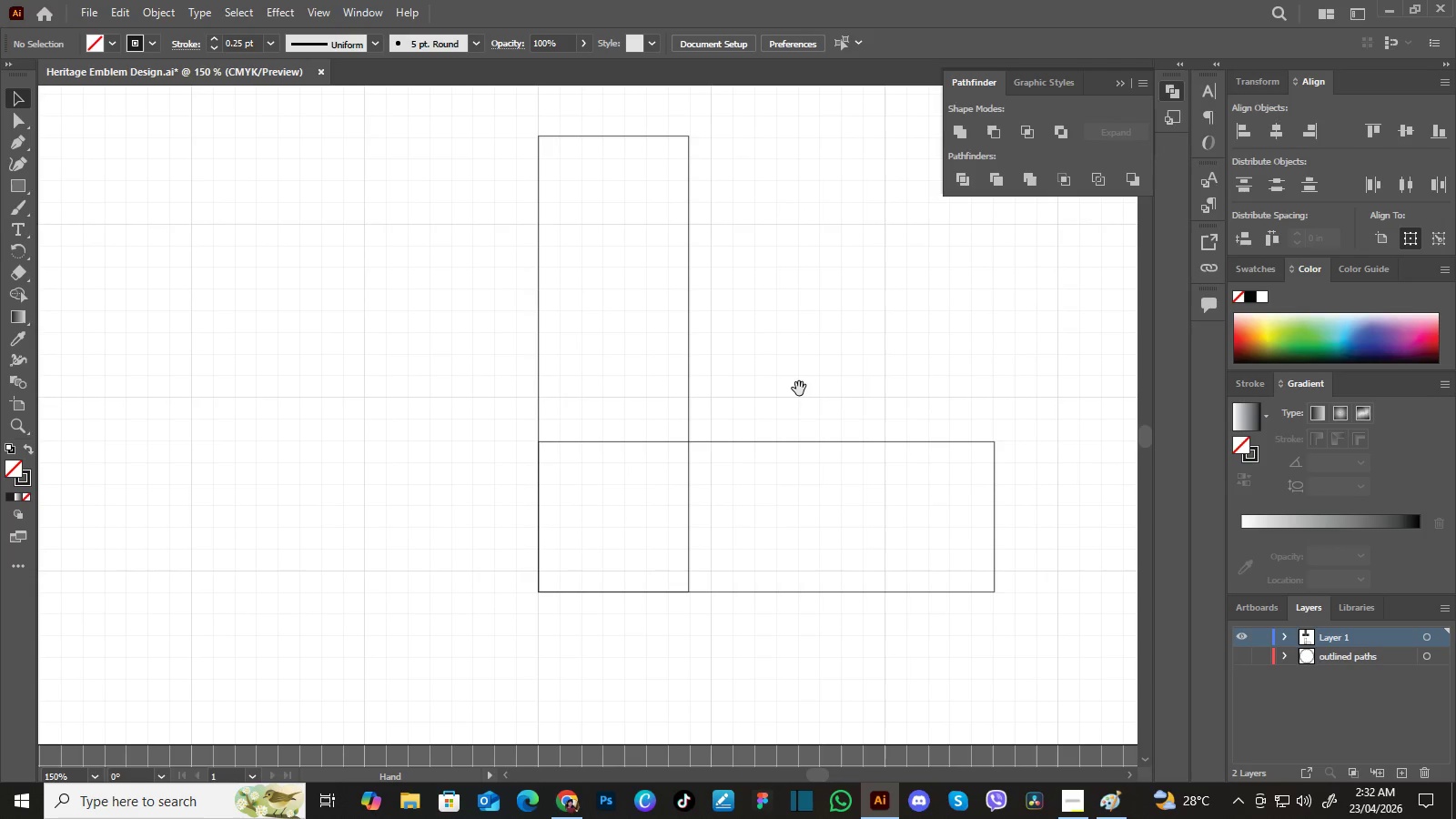 
left_click_drag(start_coordinate=[814, 460], to_coordinate=[816, 374])
 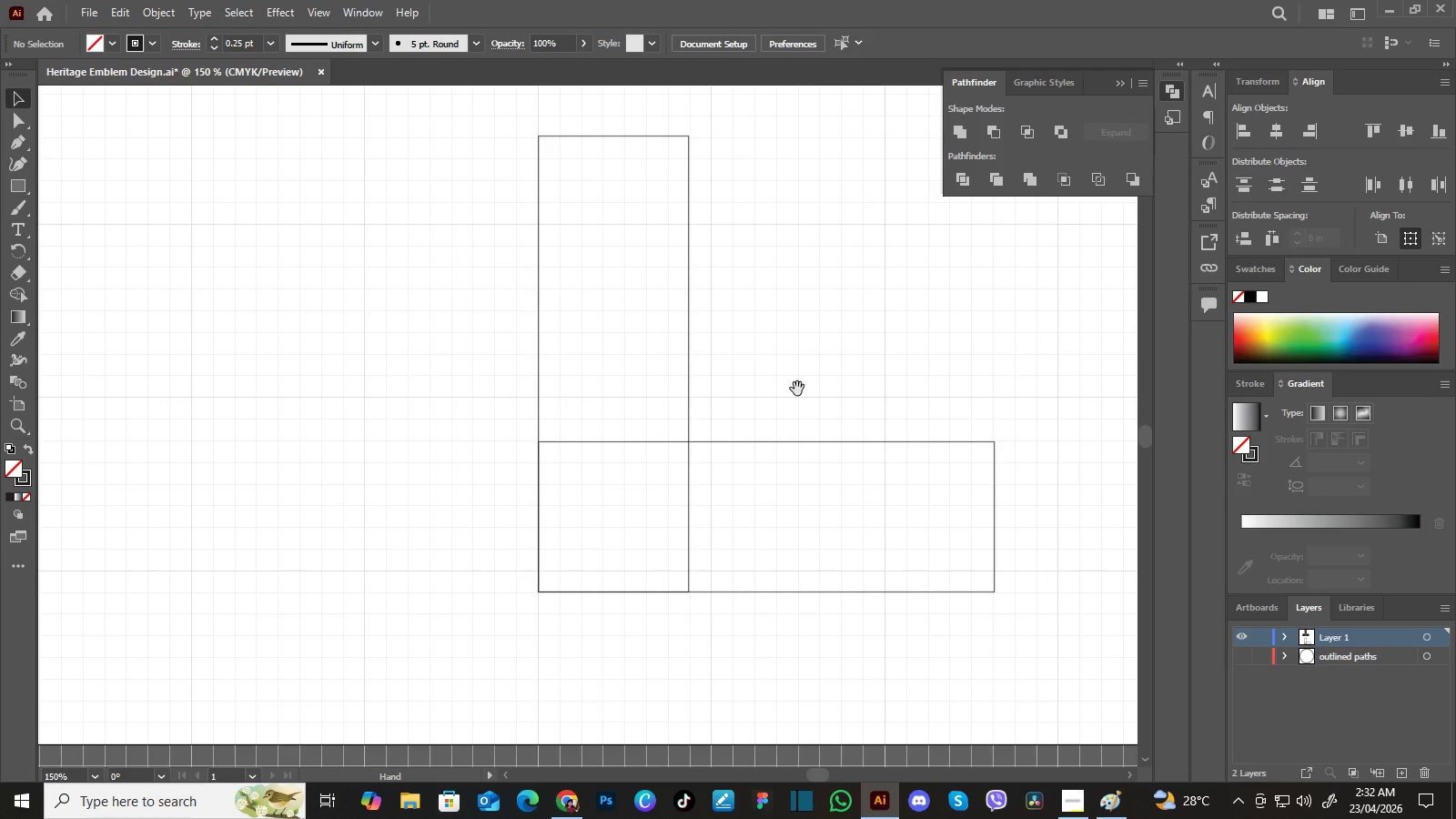 
hold_key(key=Space, duration=1.47)
 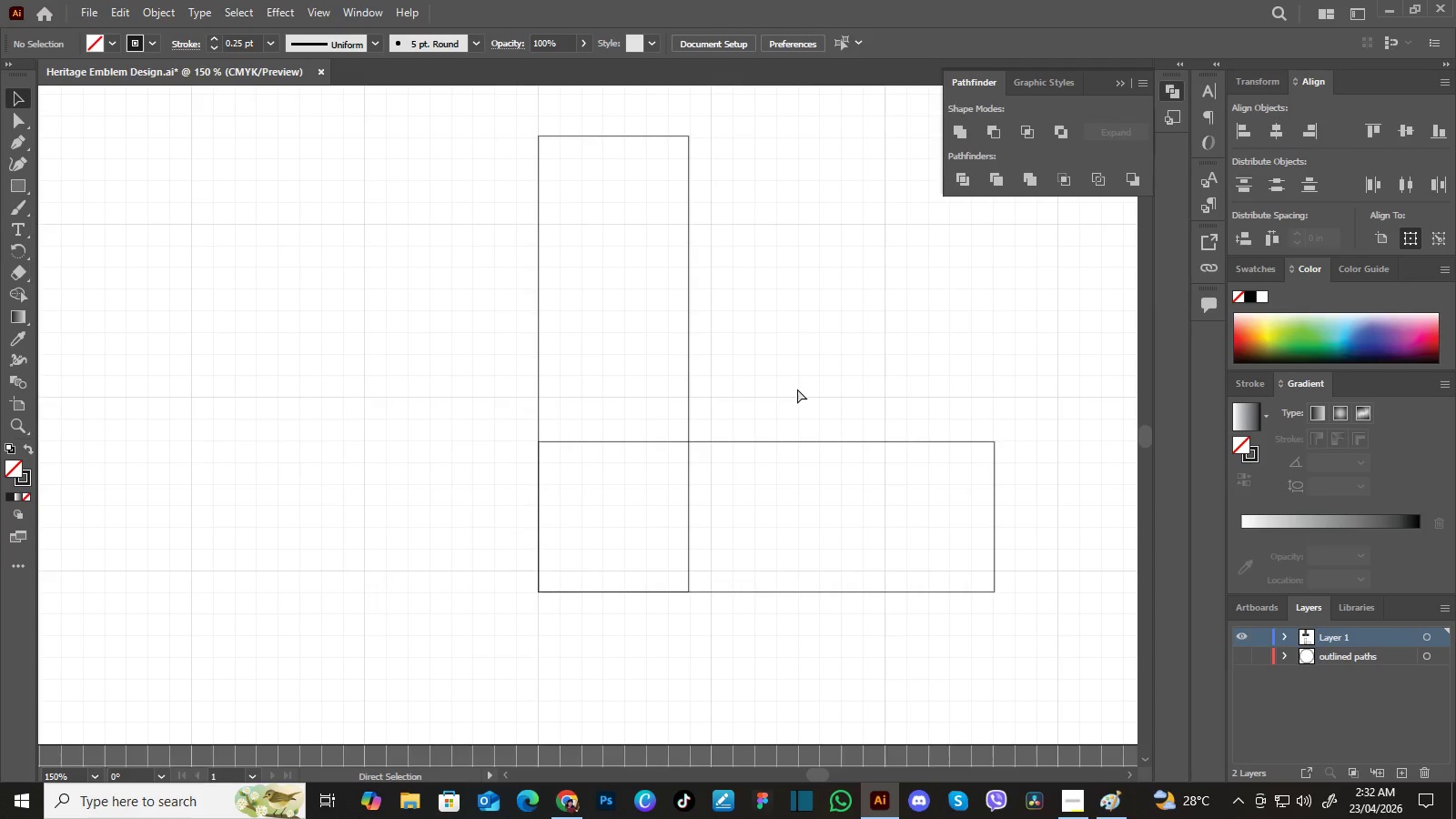 
left_click_drag(start_coordinate=[803, 439], to_coordinate=[799, 389])
 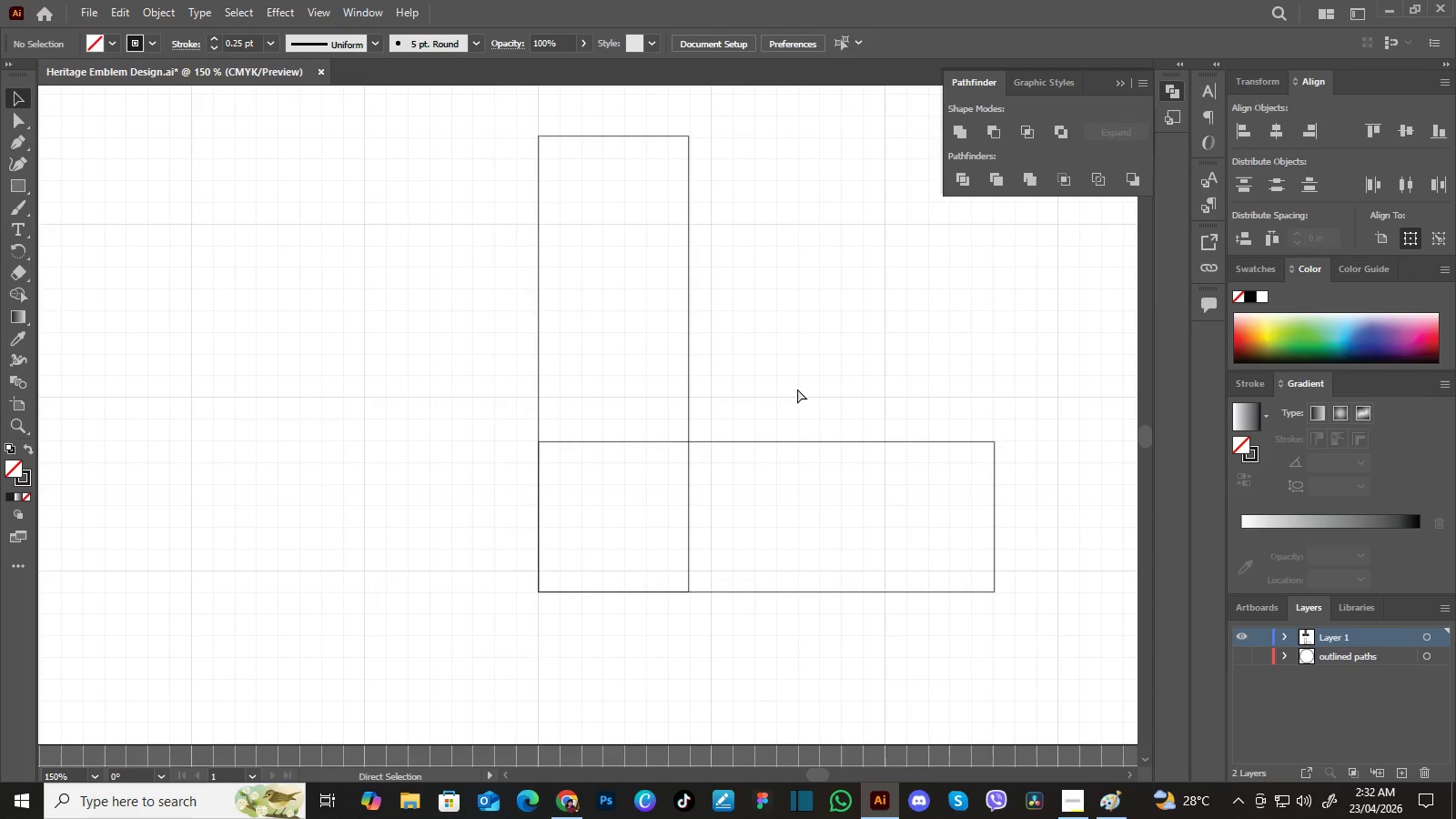 
key(Control+Equal)
 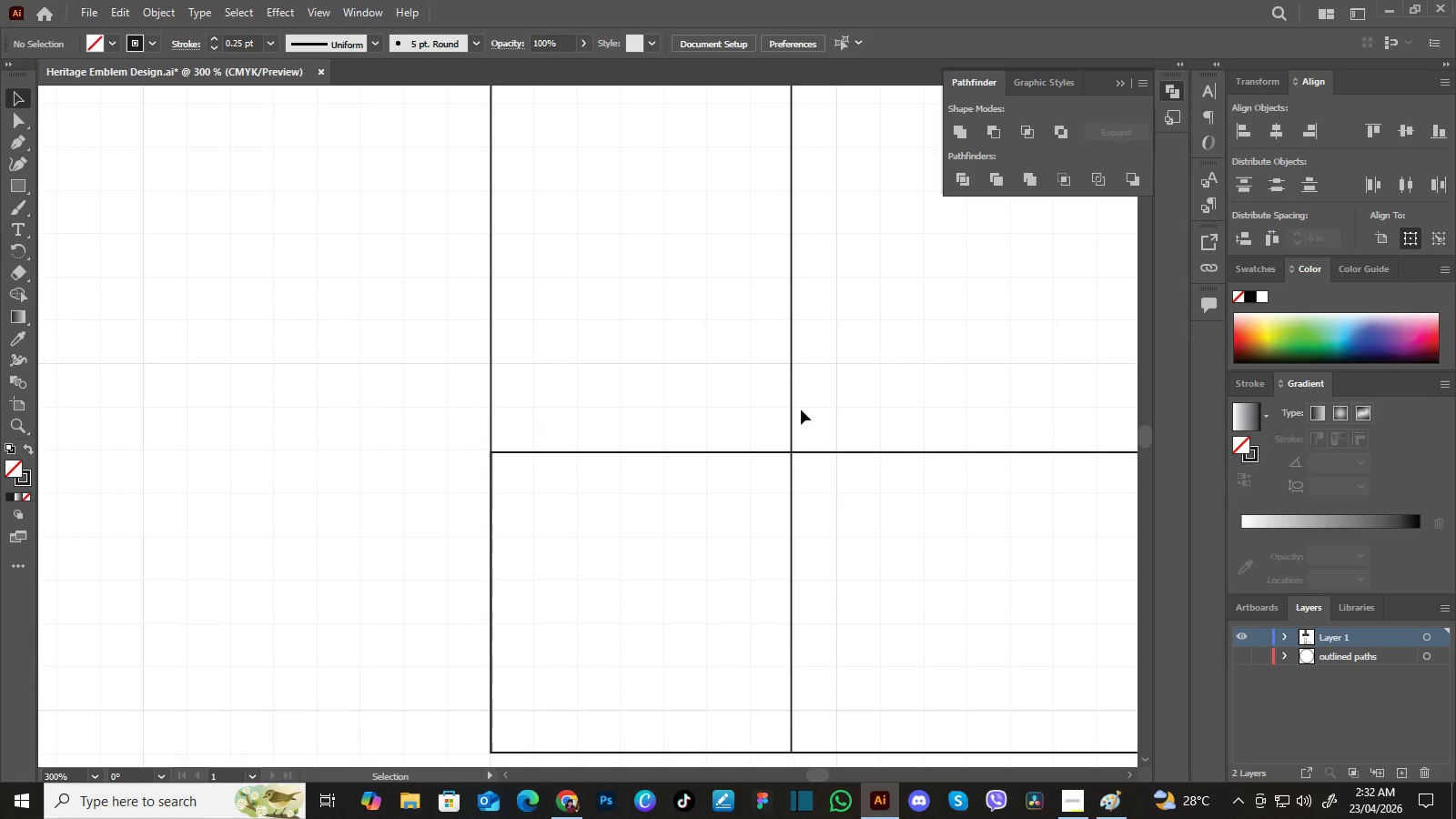 
key(Control+Equal)
 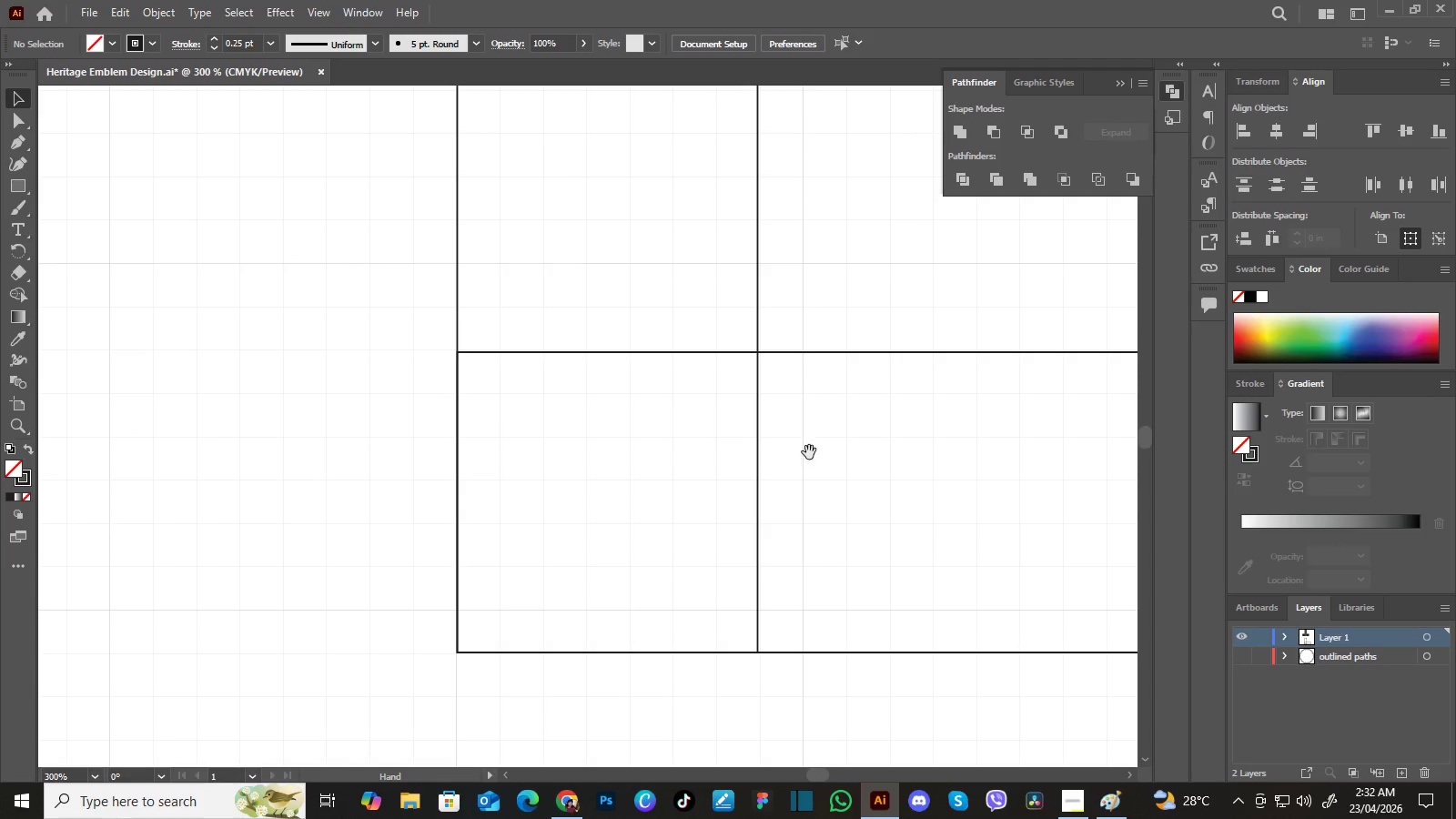 
hold_key(key=Space, duration=1.5)
 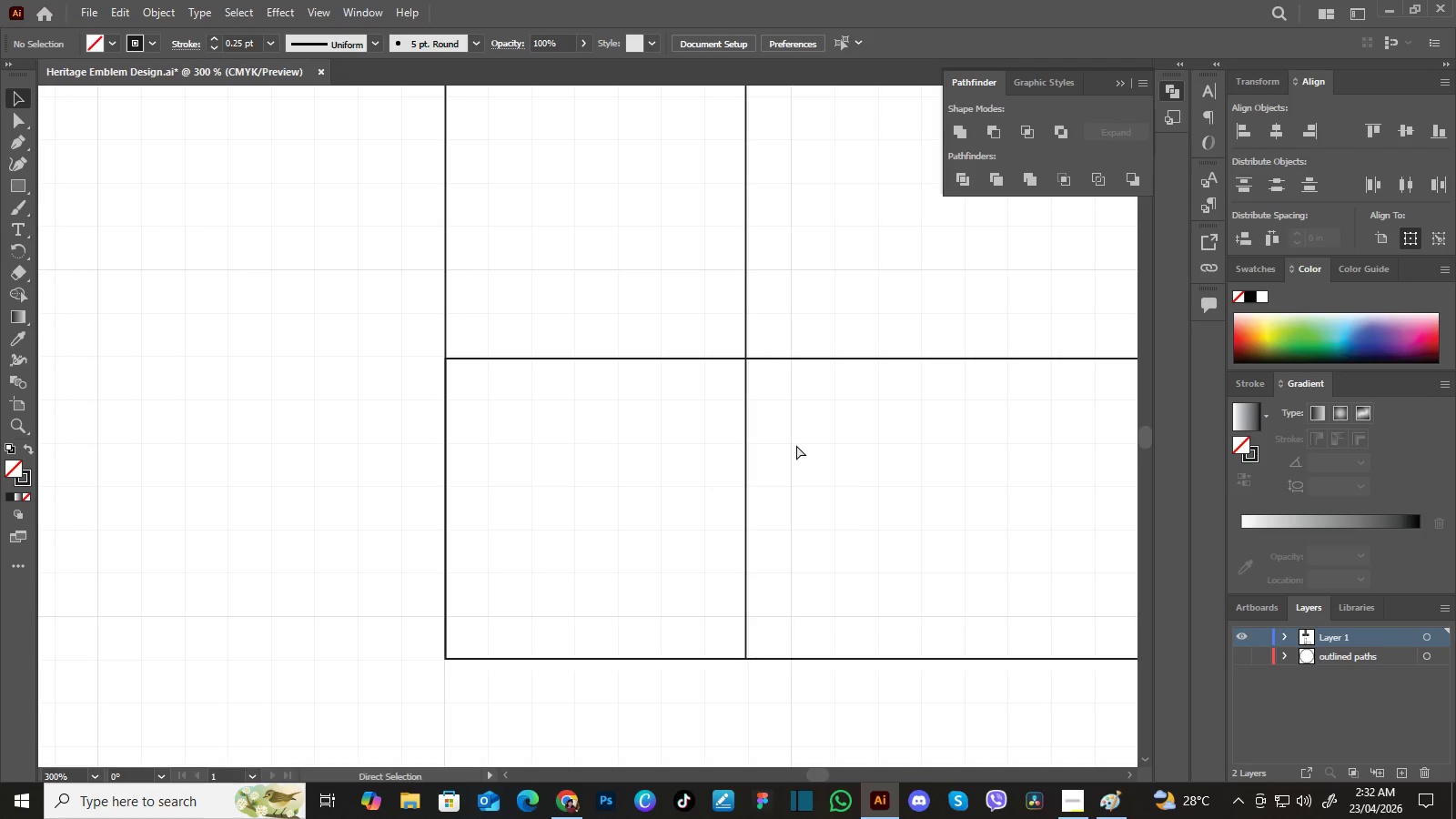 
left_click_drag(start_coordinate=[844, 523], to_coordinate=[811, 423])
 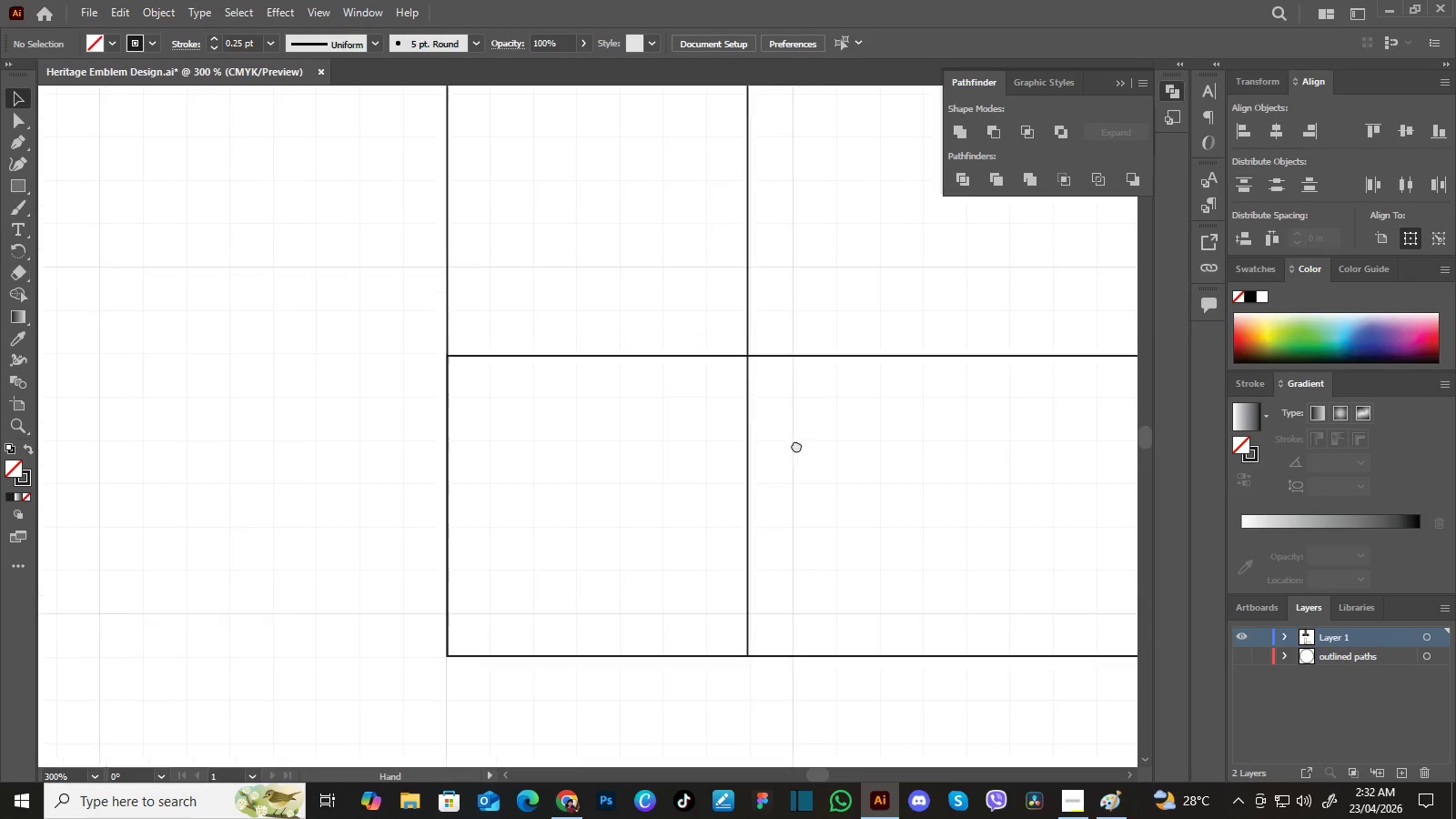 
left_click_drag(start_coordinate=[810, 440], to_coordinate=[808, 423])
 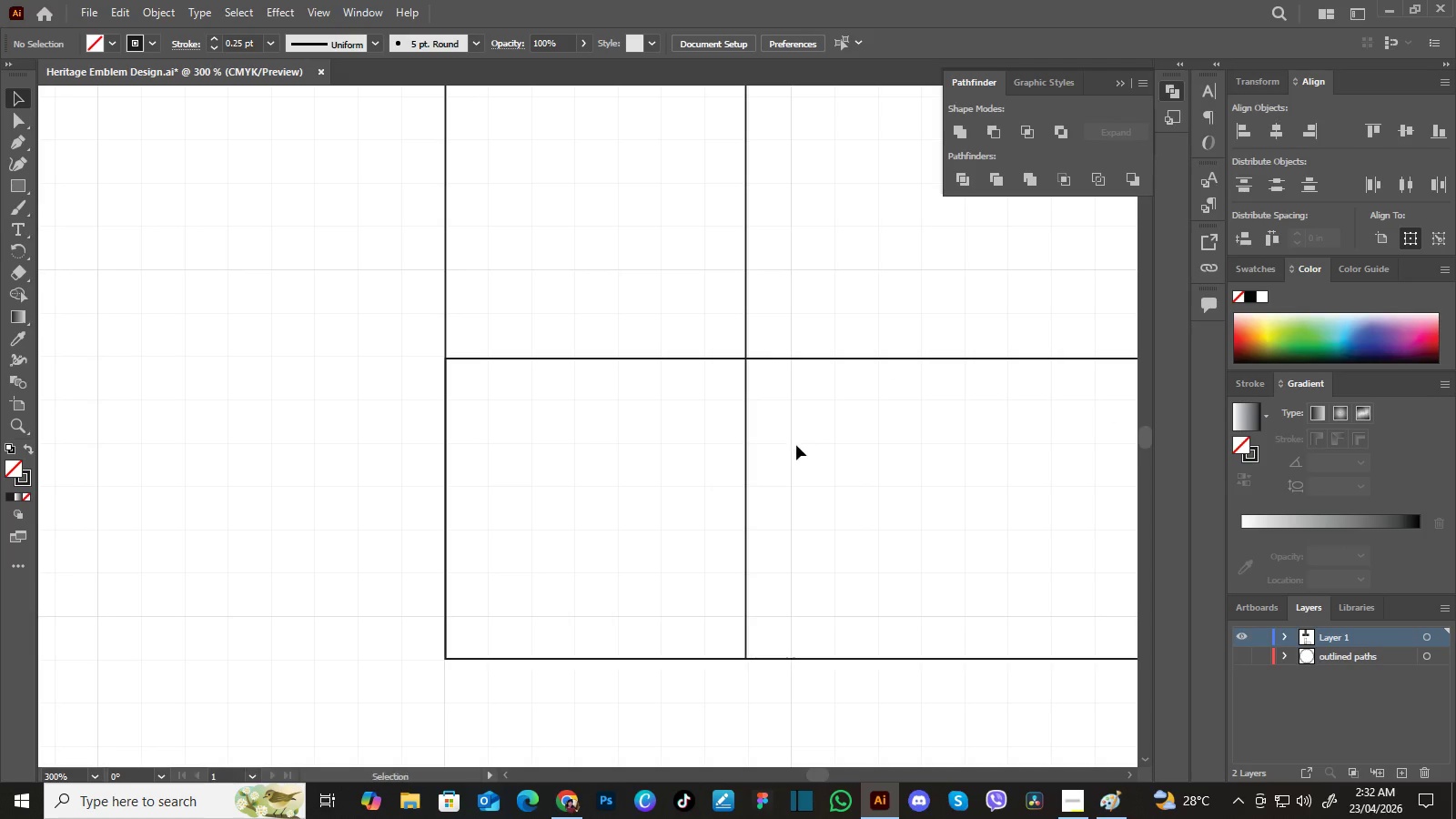 
left_click_drag(start_coordinate=[806, 421], to_coordinate=[796, 445])
 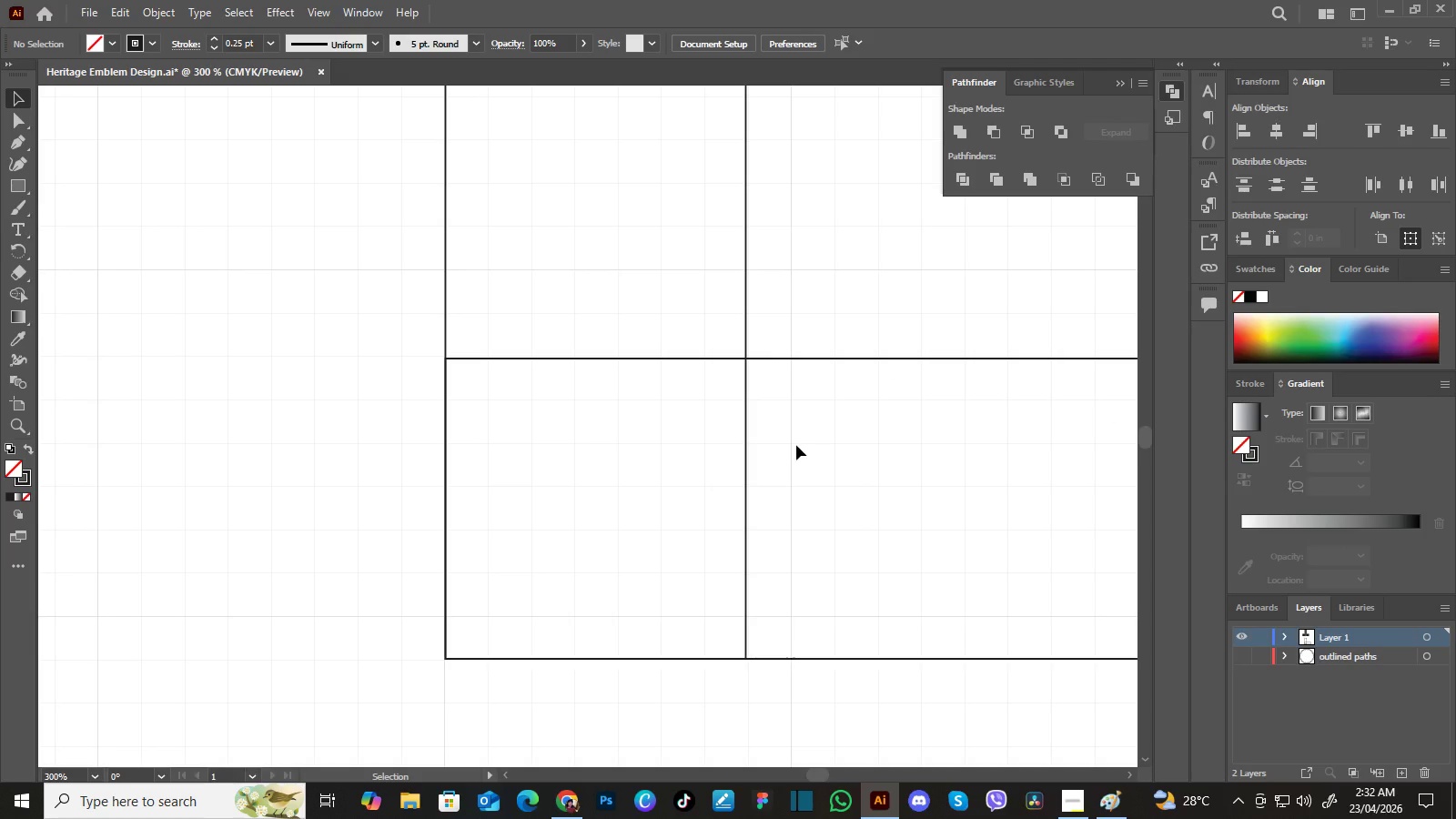 
key(Space)
 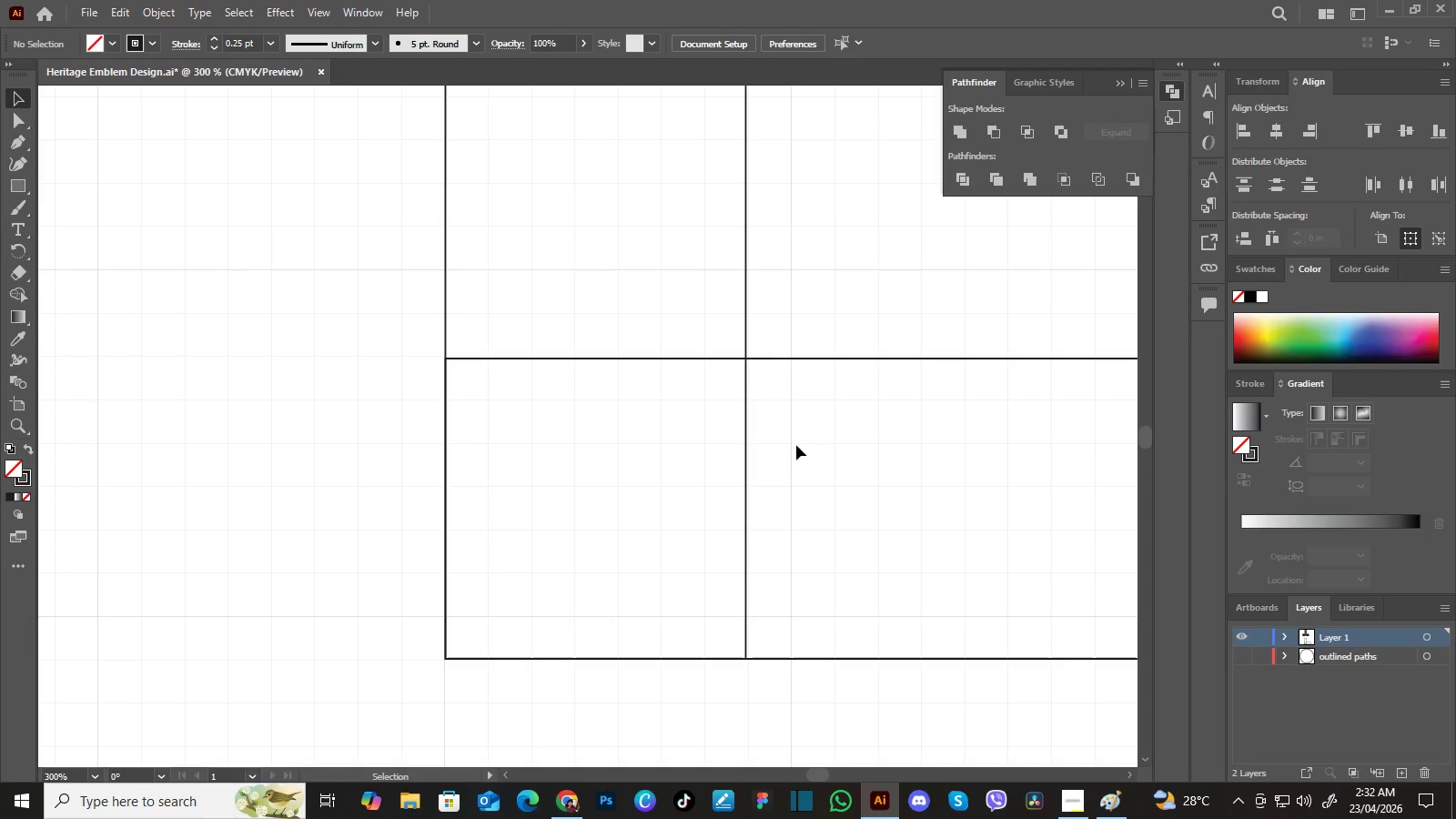 
key(Space)
 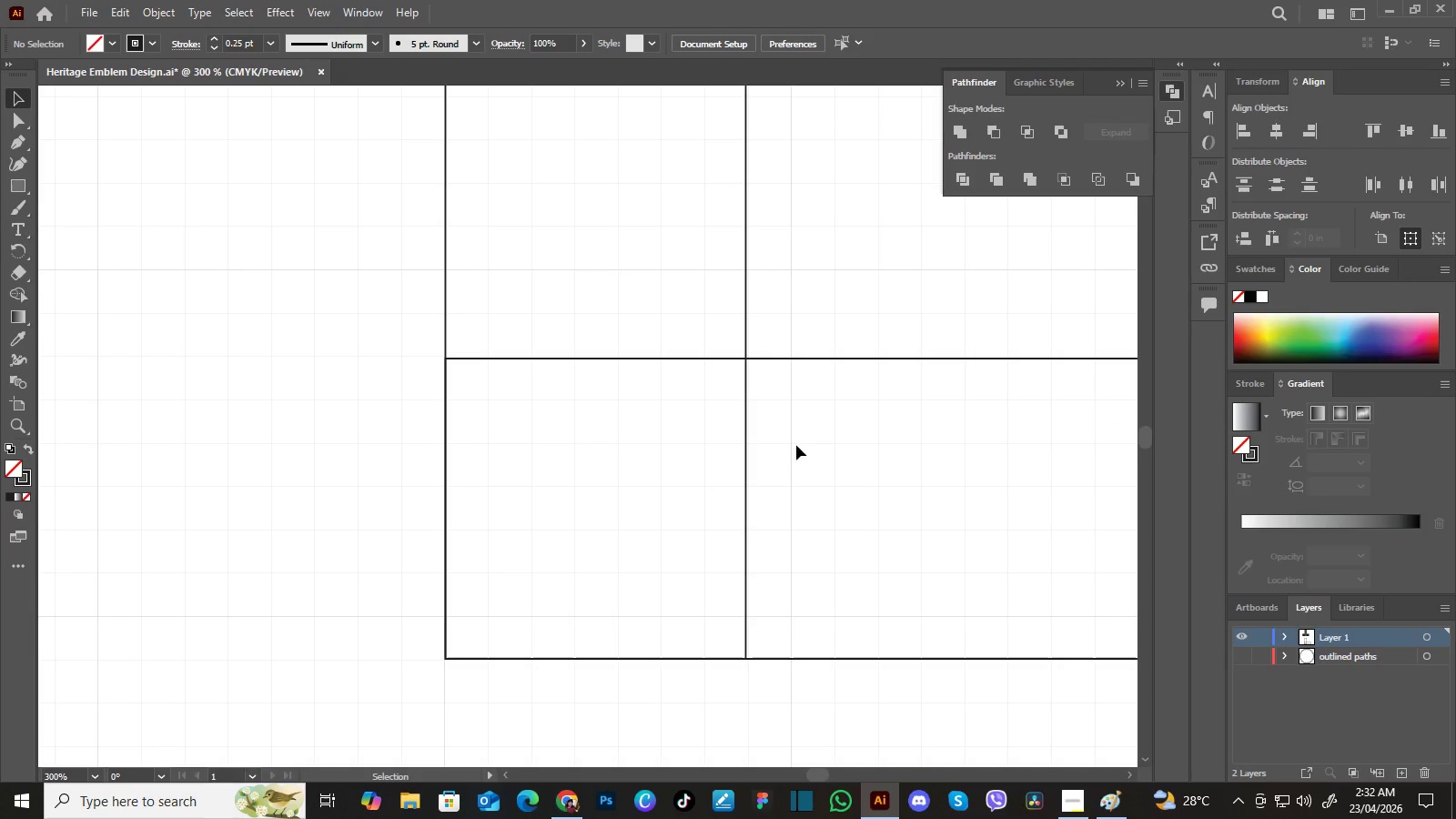 
key(Space)
 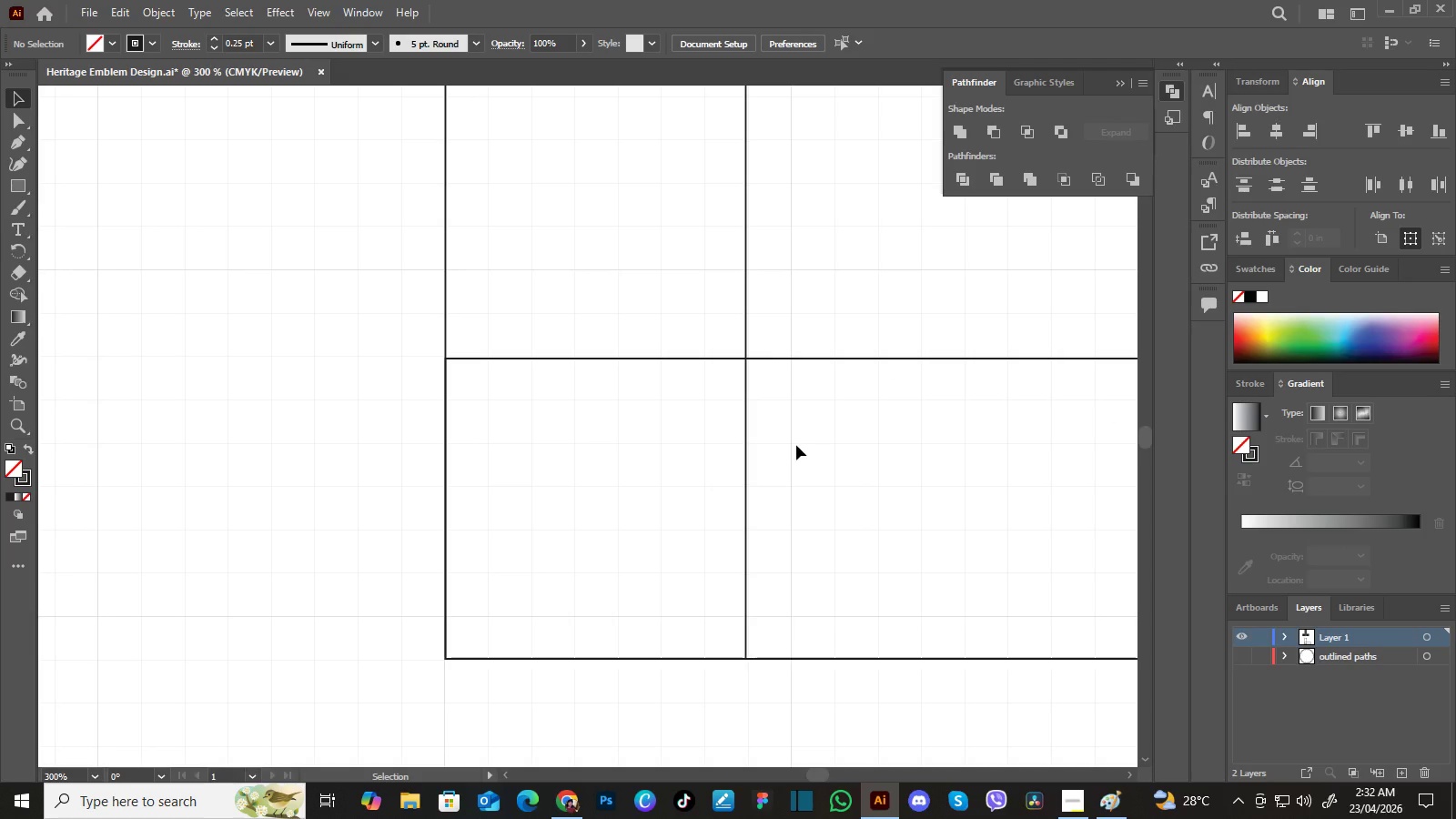 
key(Space)
 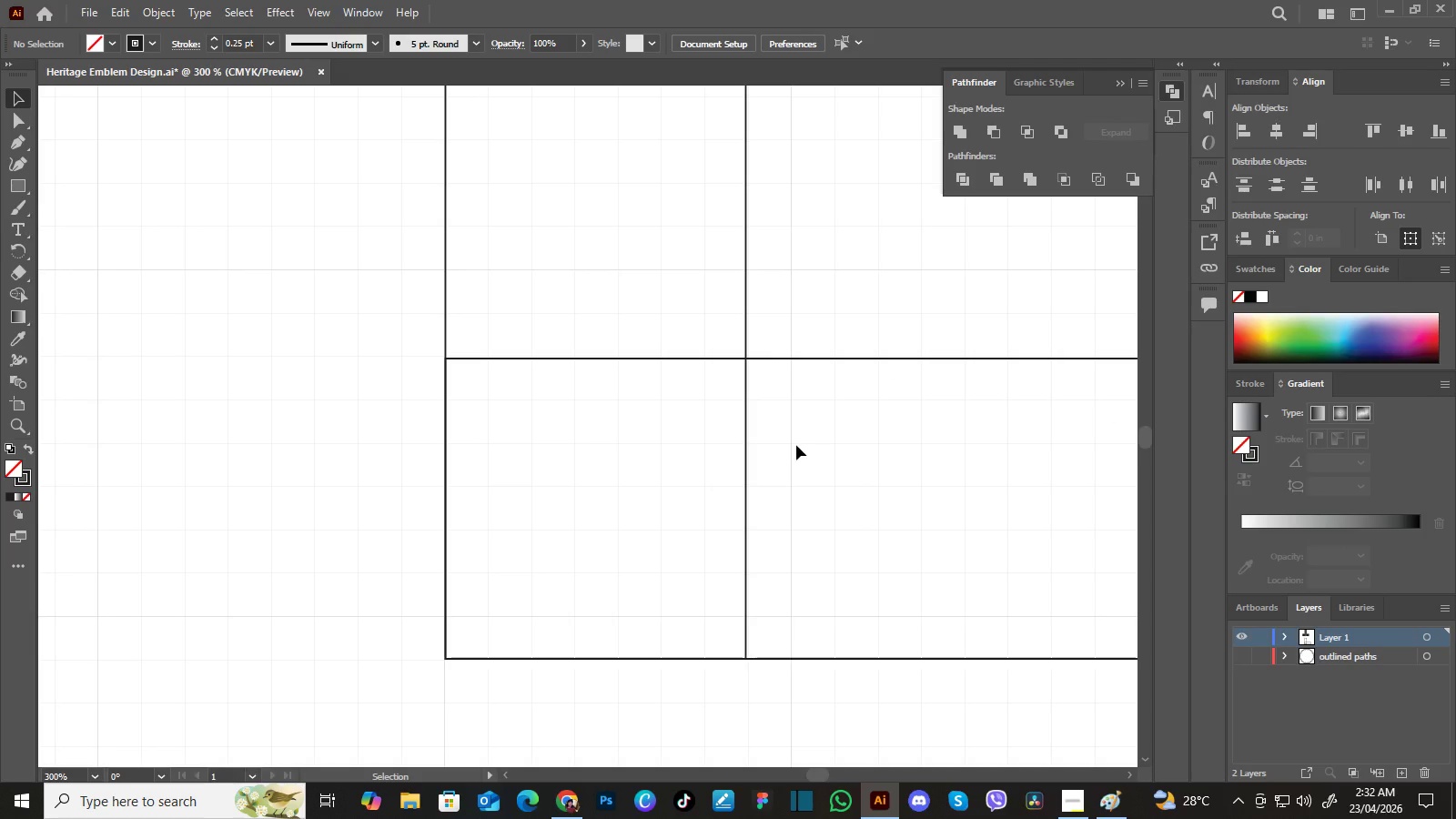 
key(Space)
 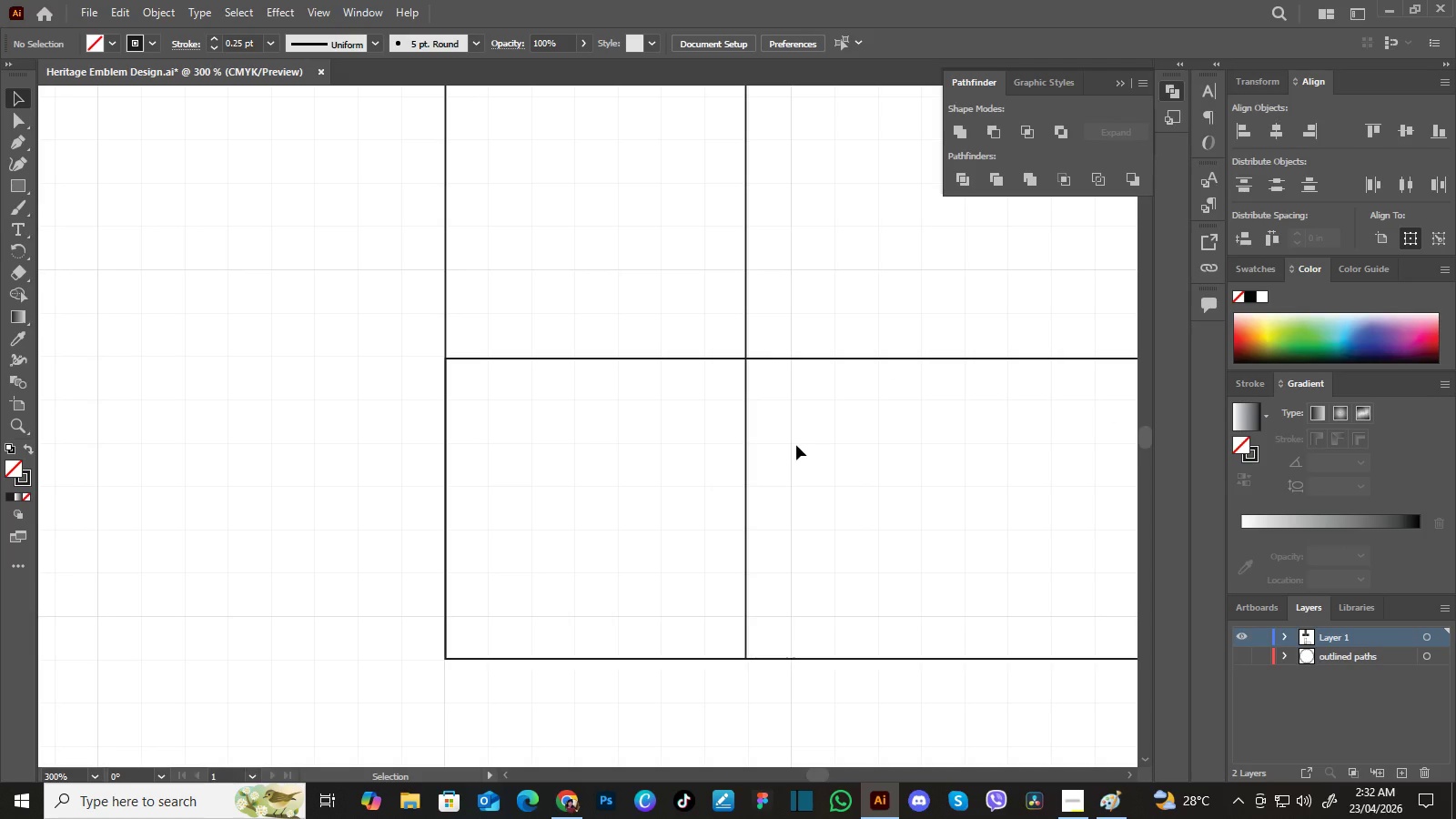 
key(Space)
 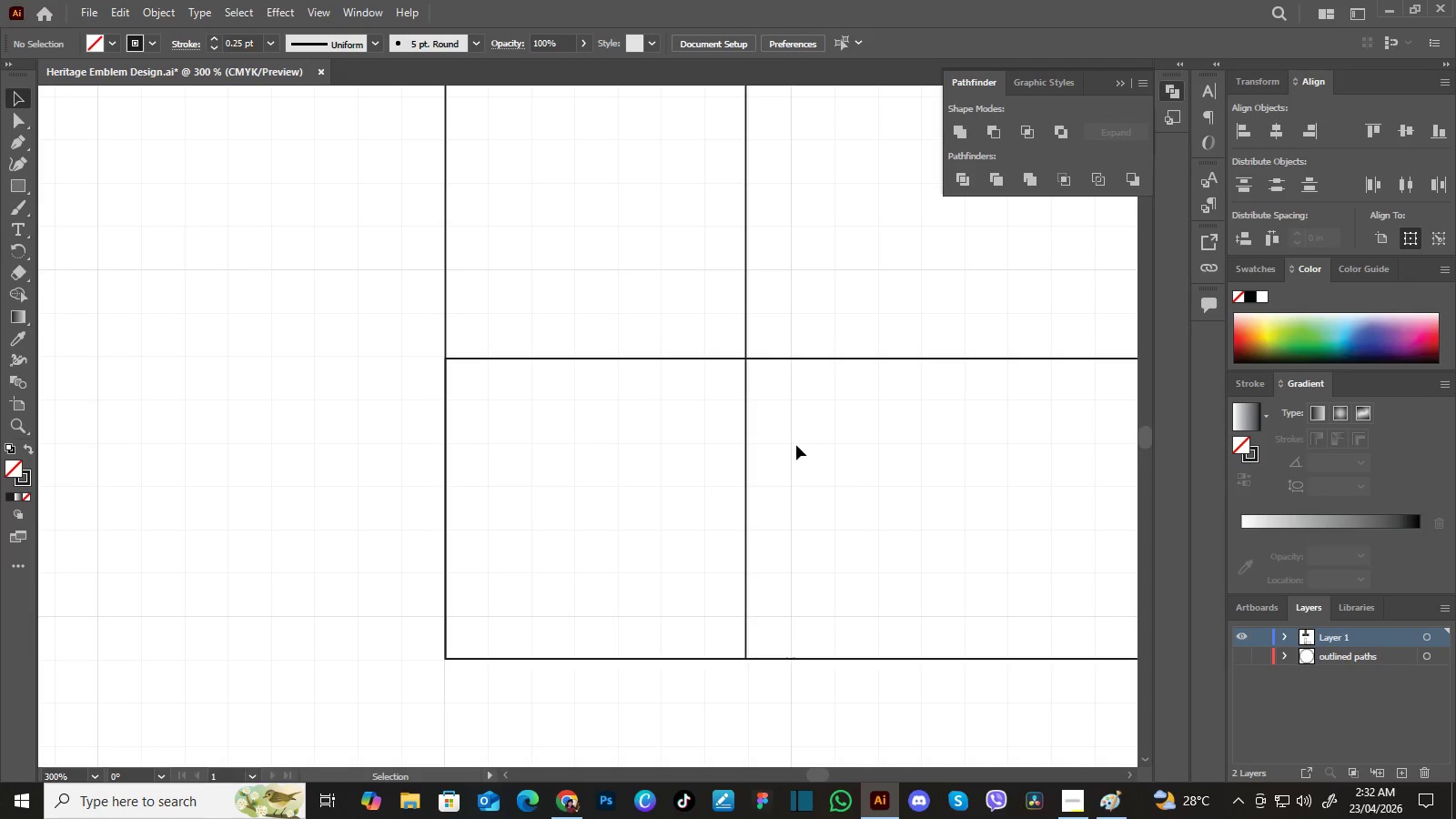 
key(Space)
 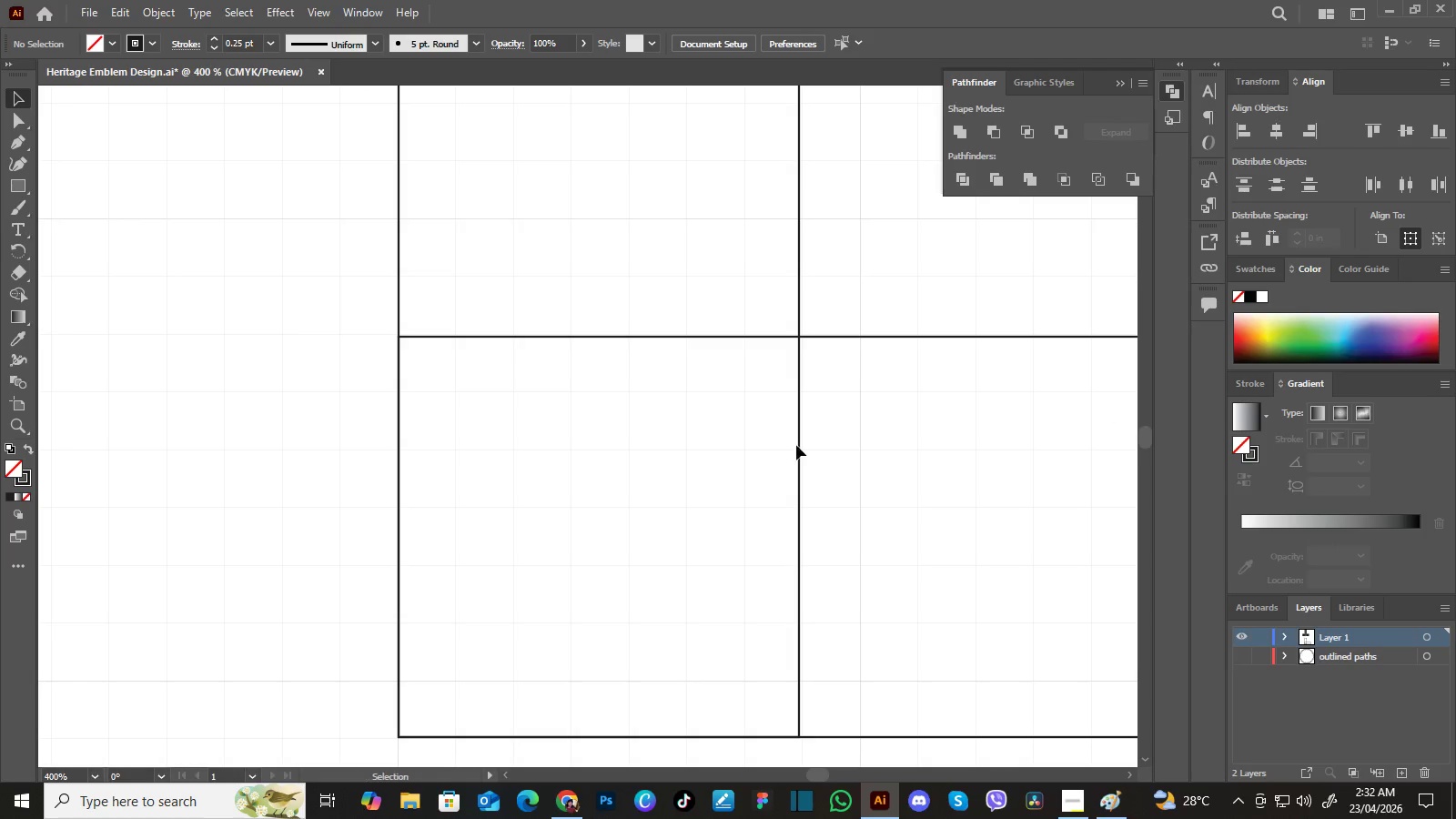 
key(Control+Equal)
 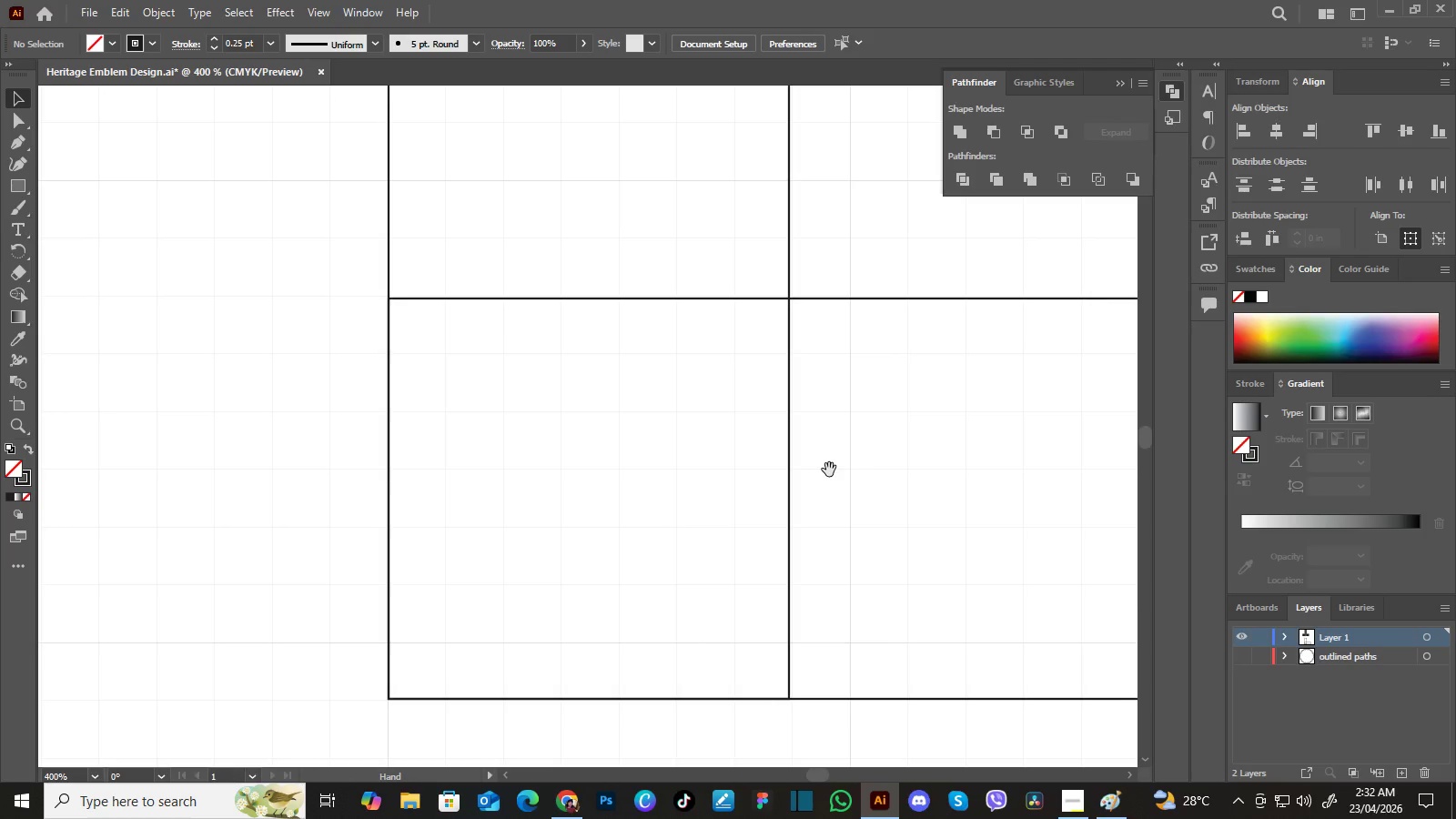 
hold_key(key=Space, duration=0.62)
 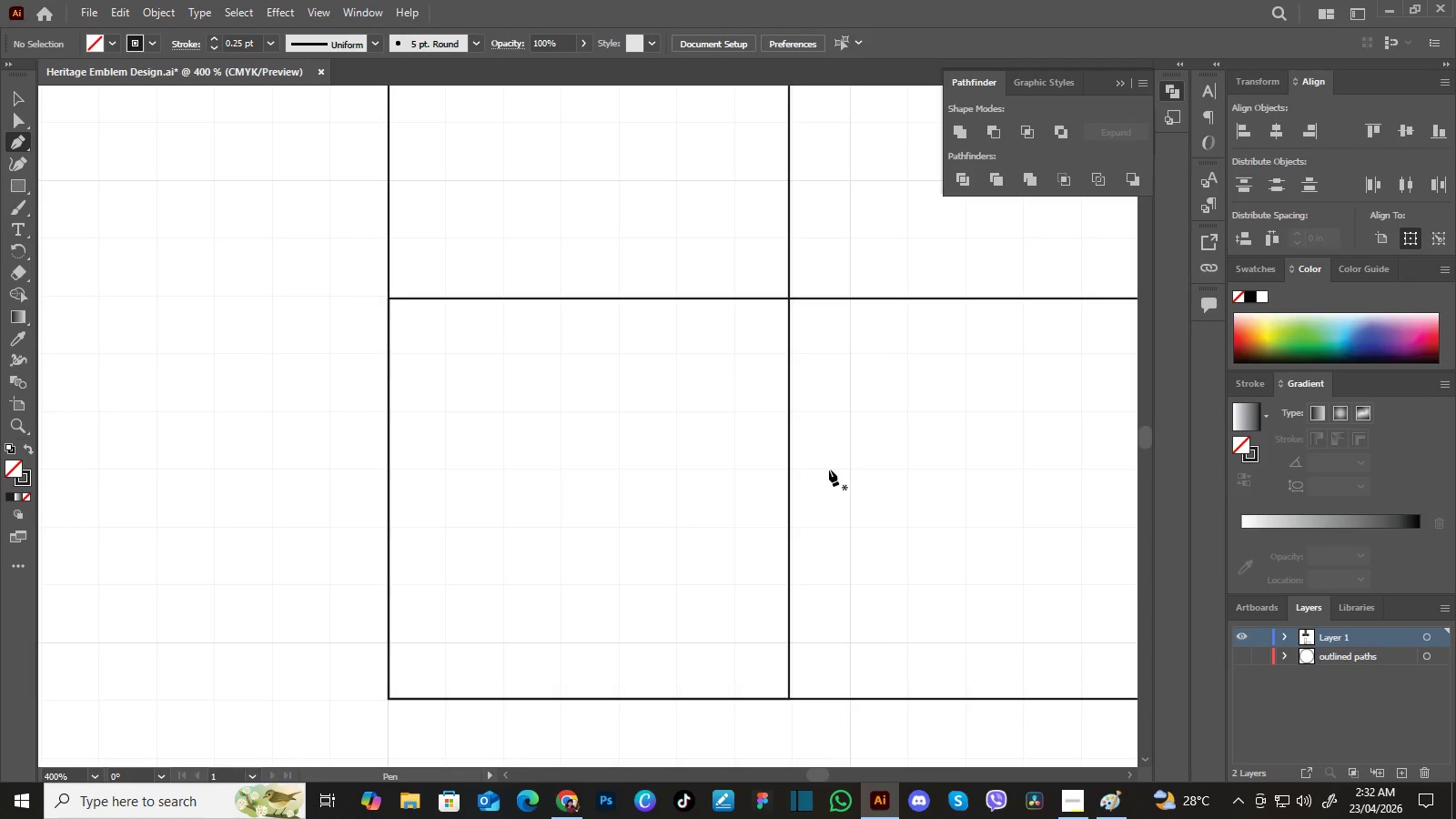 
left_click_drag(start_coordinate=[839, 508], to_coordinate=[829, 470])
 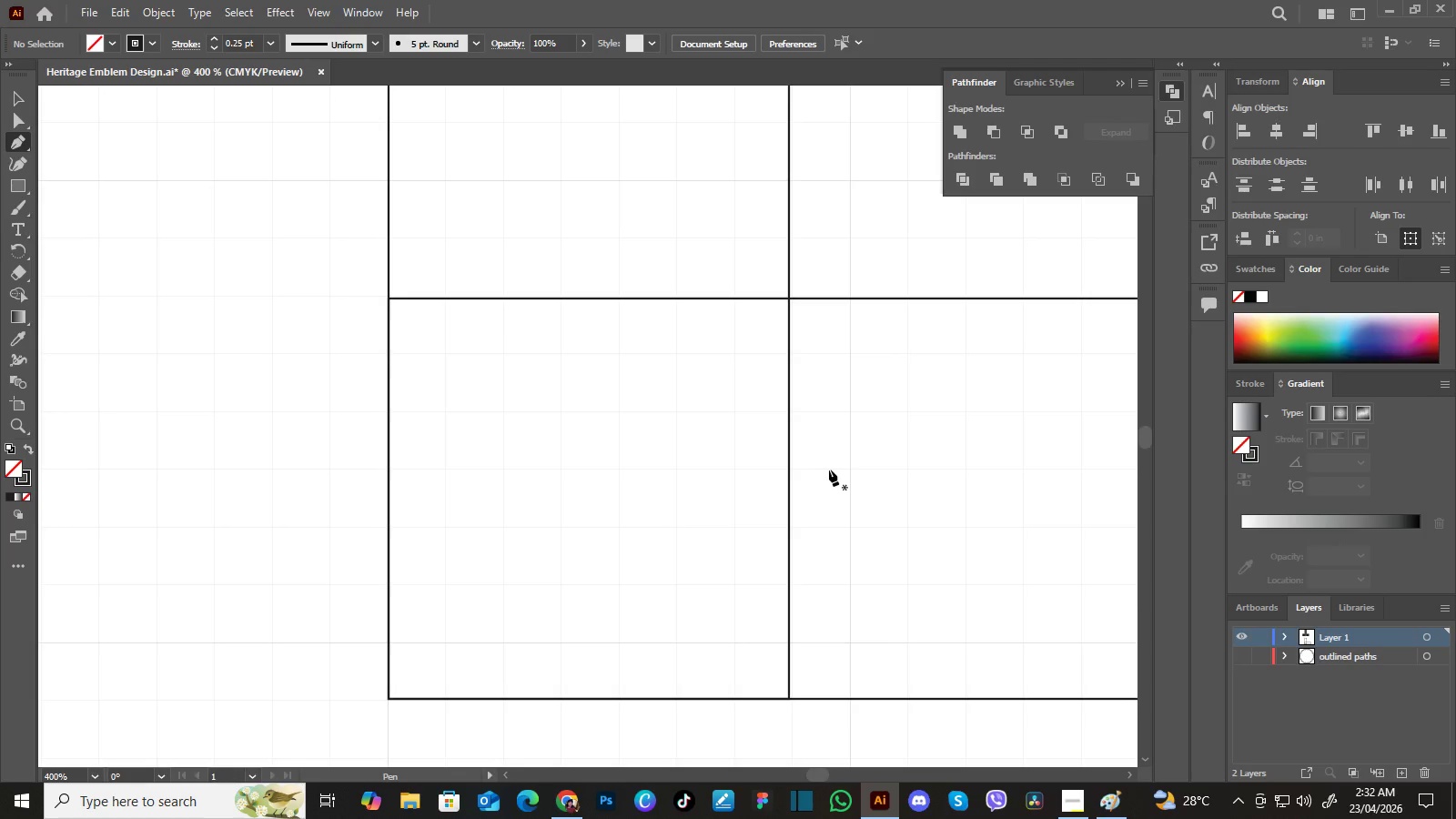 
key(P)
 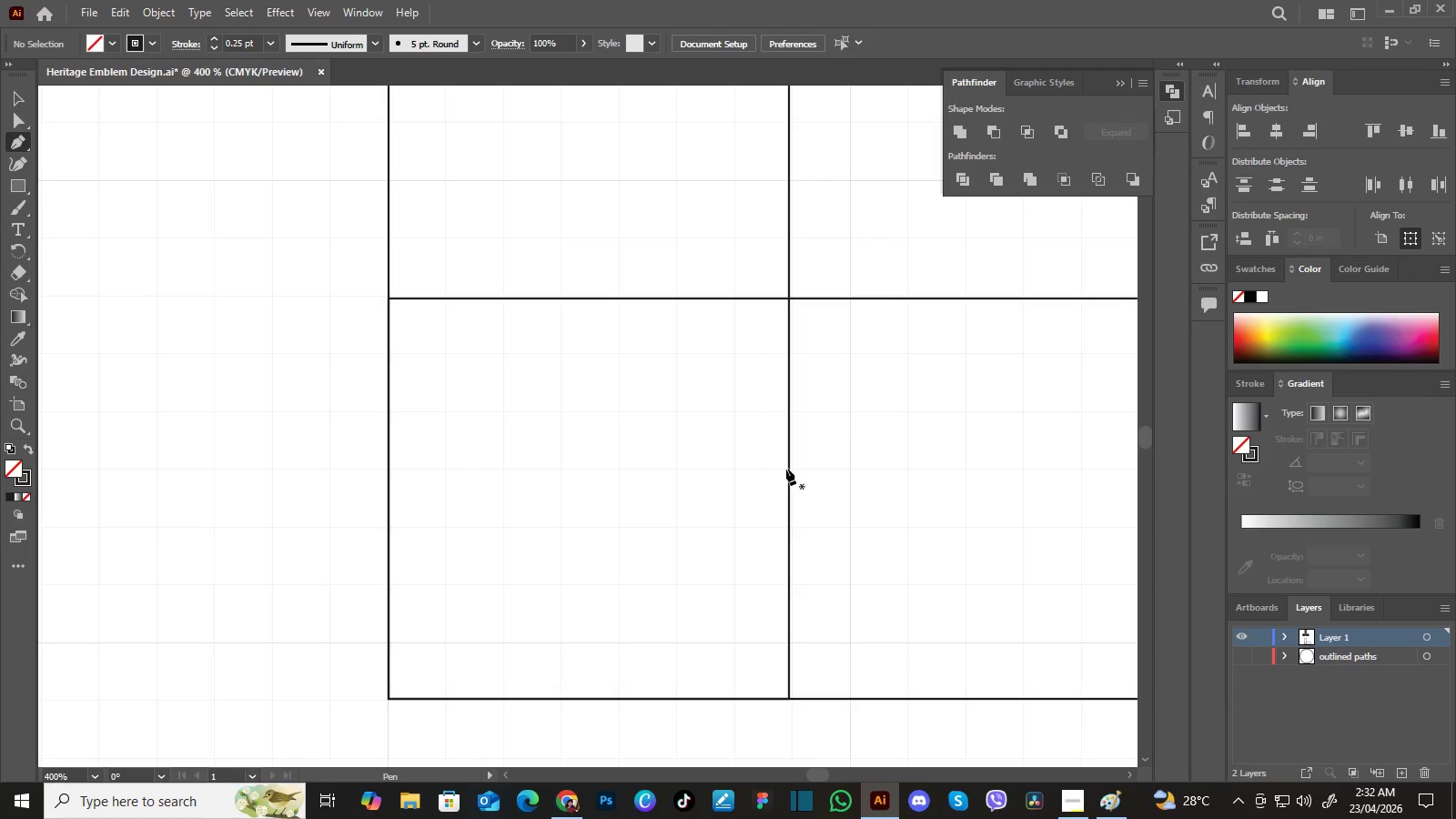 
wait(6.02)
 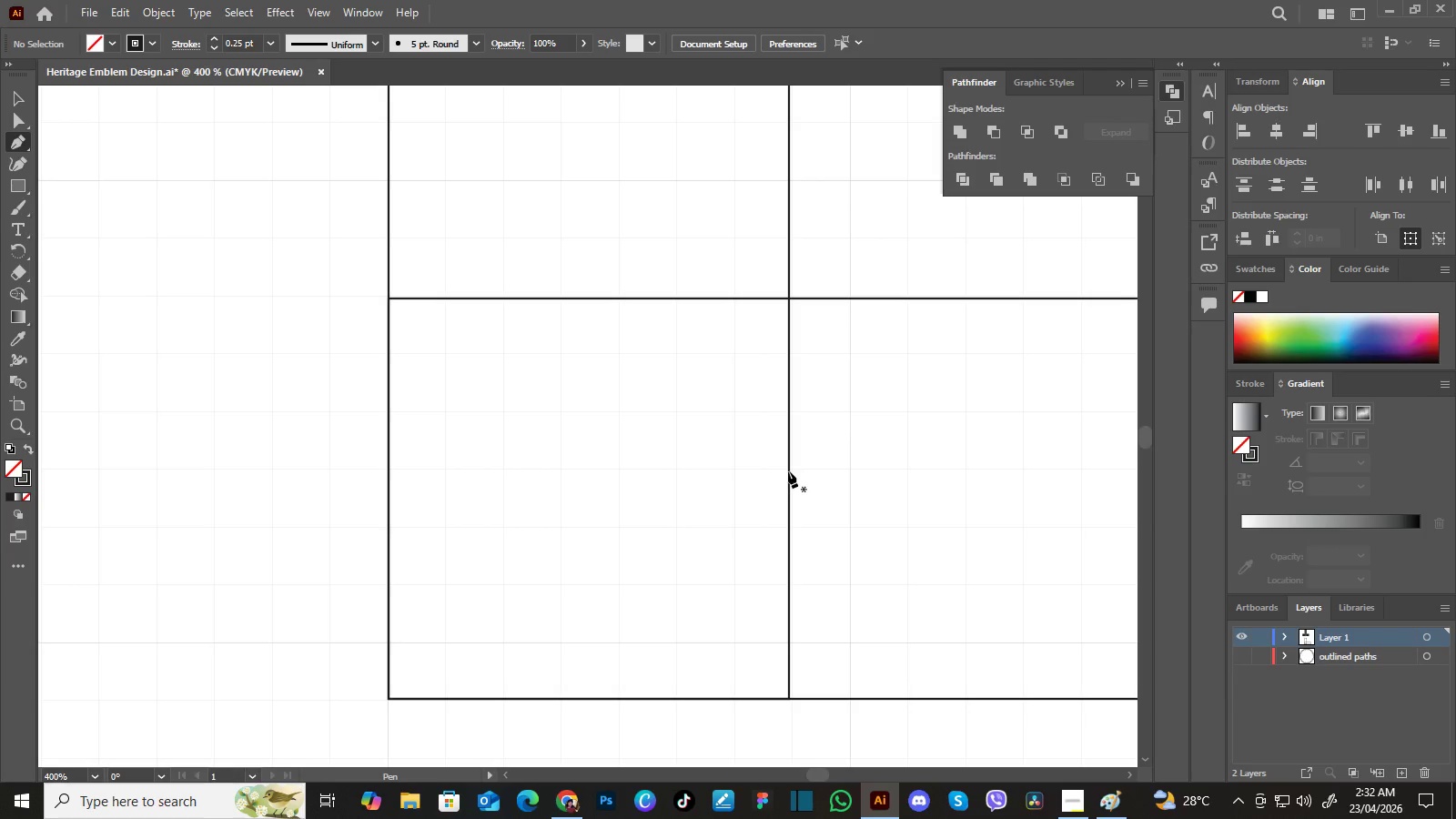 
left_click([788, 469])
 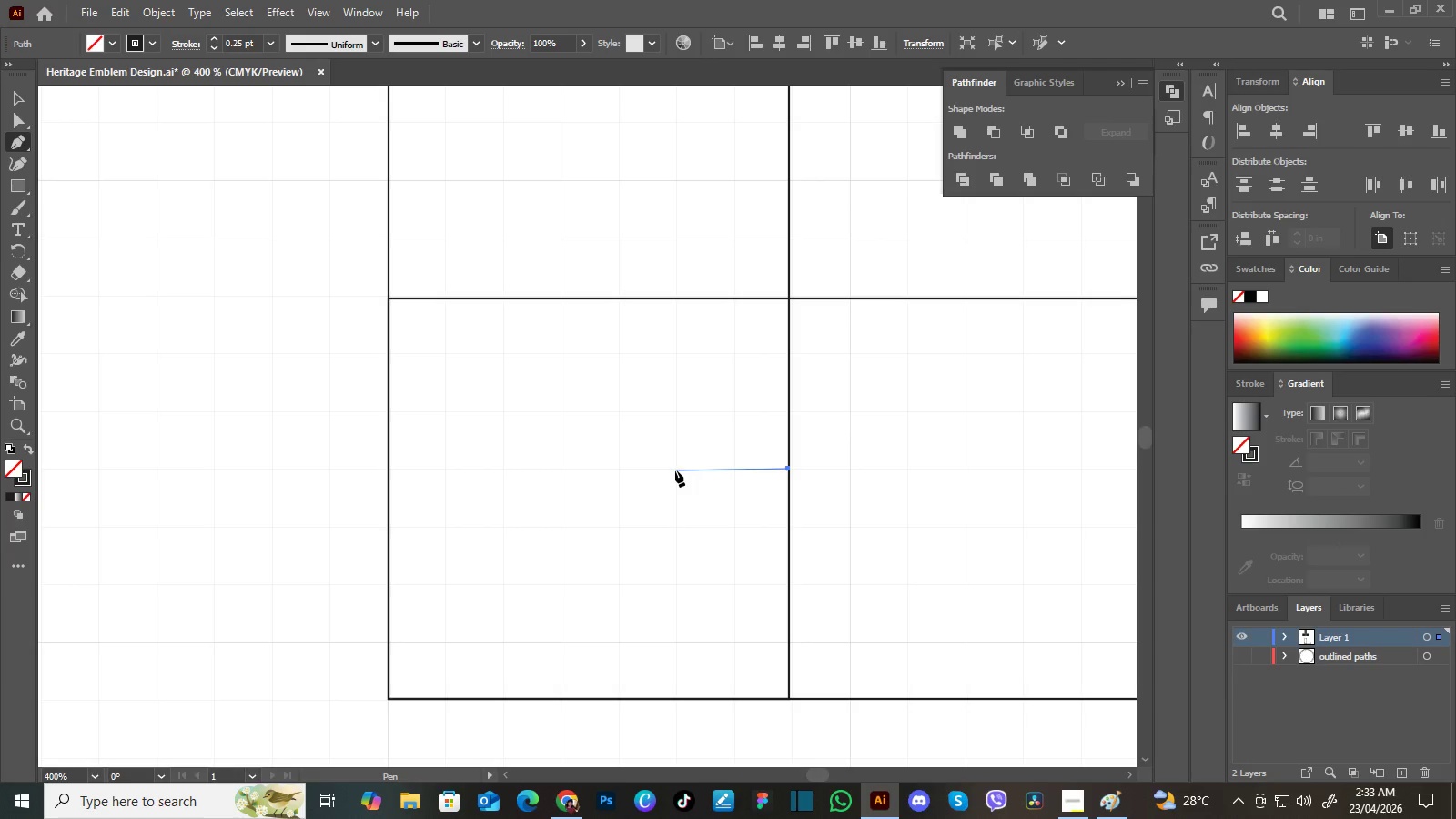 
wait(15.66)
 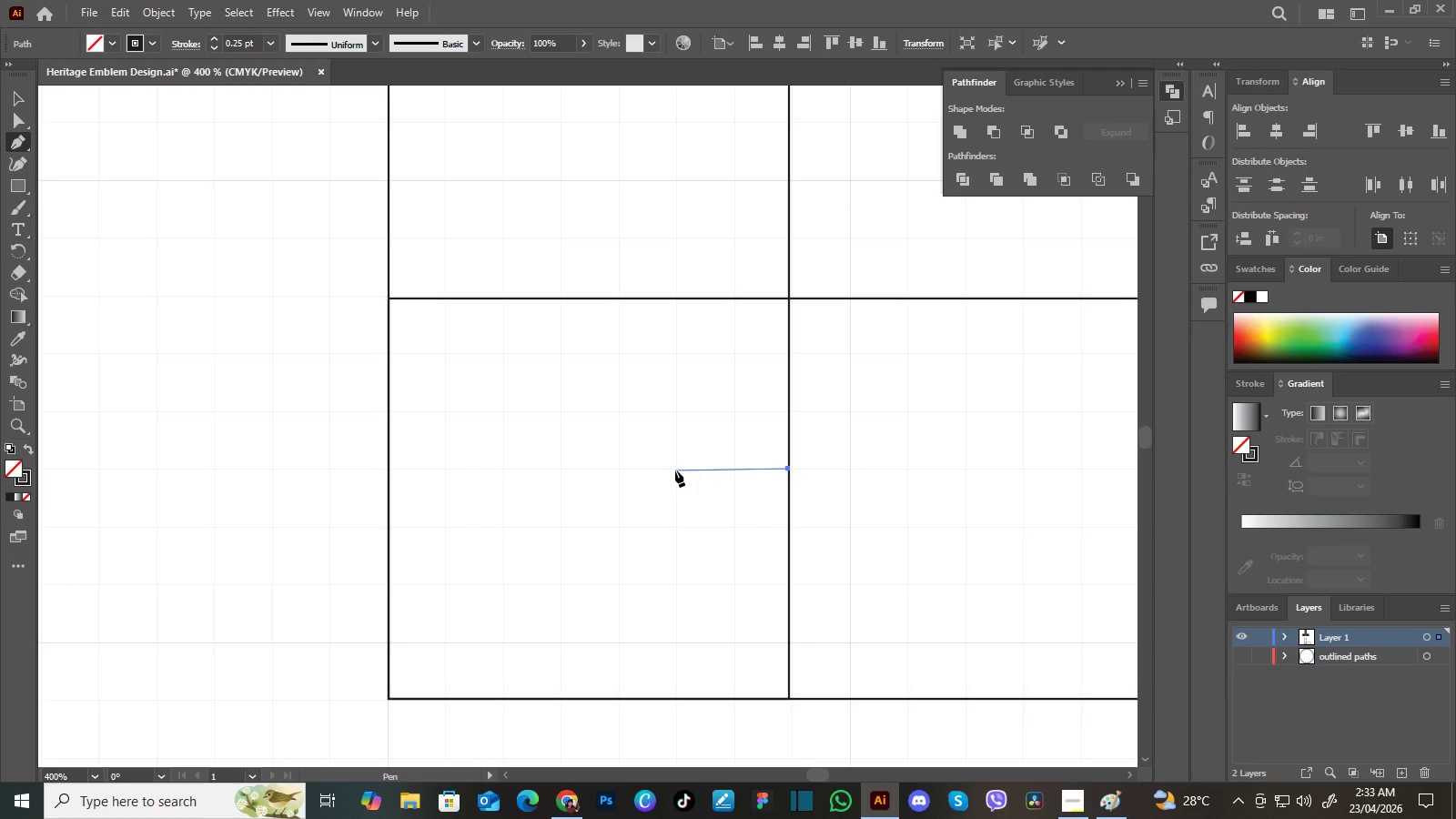 
key(Control+Z)
 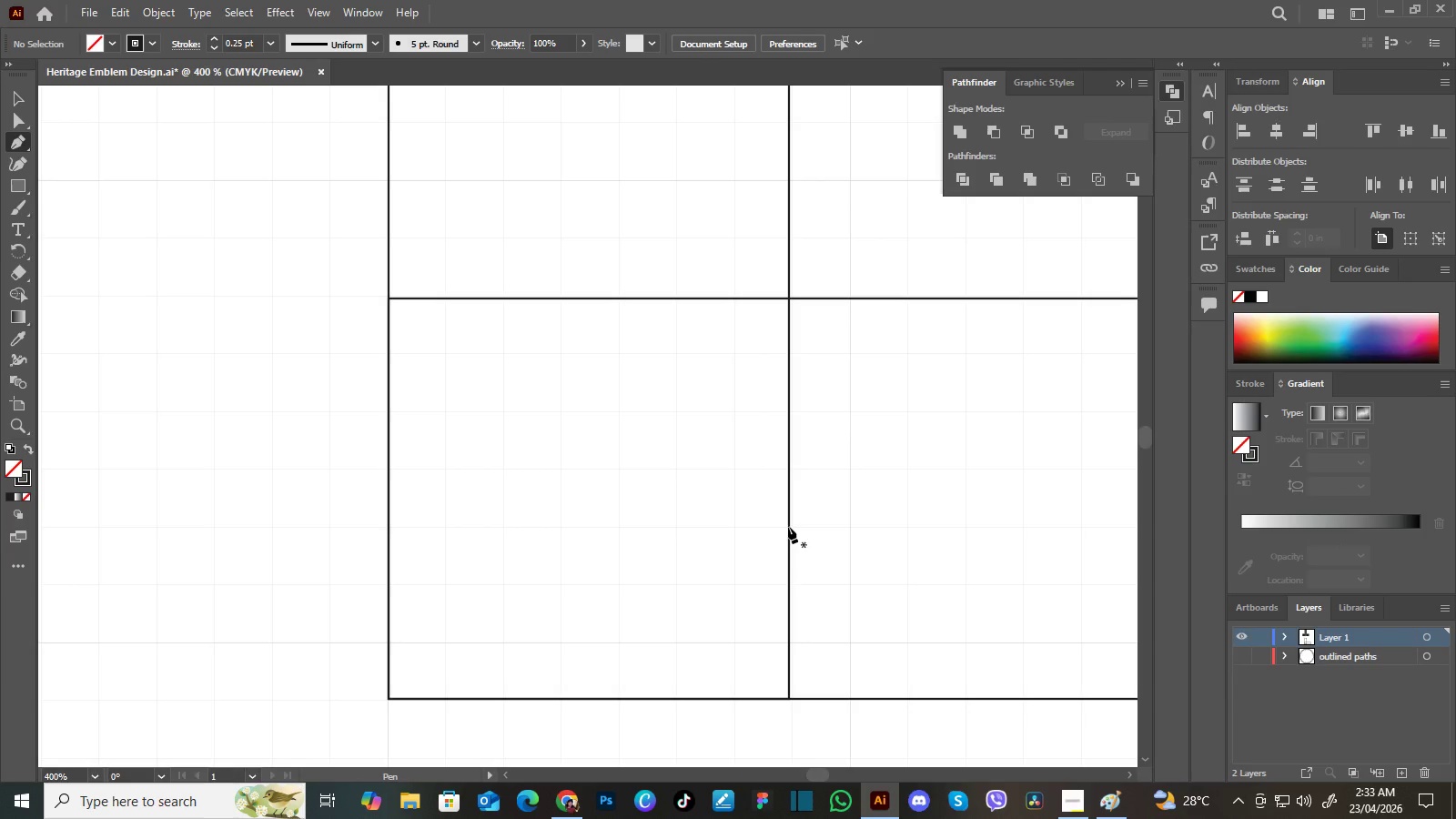 
wait(8.72)
 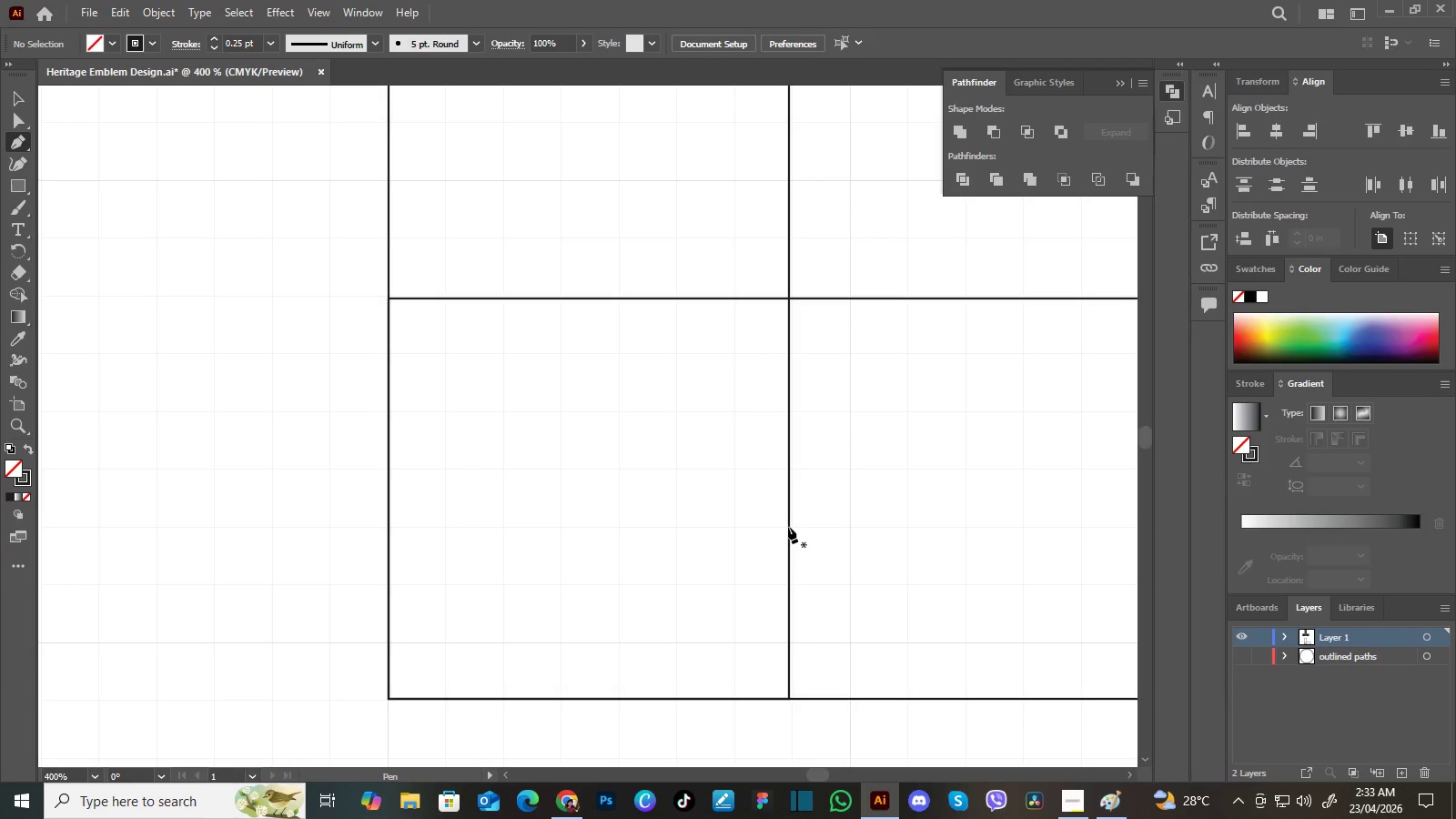 
left_click([788, 527])
 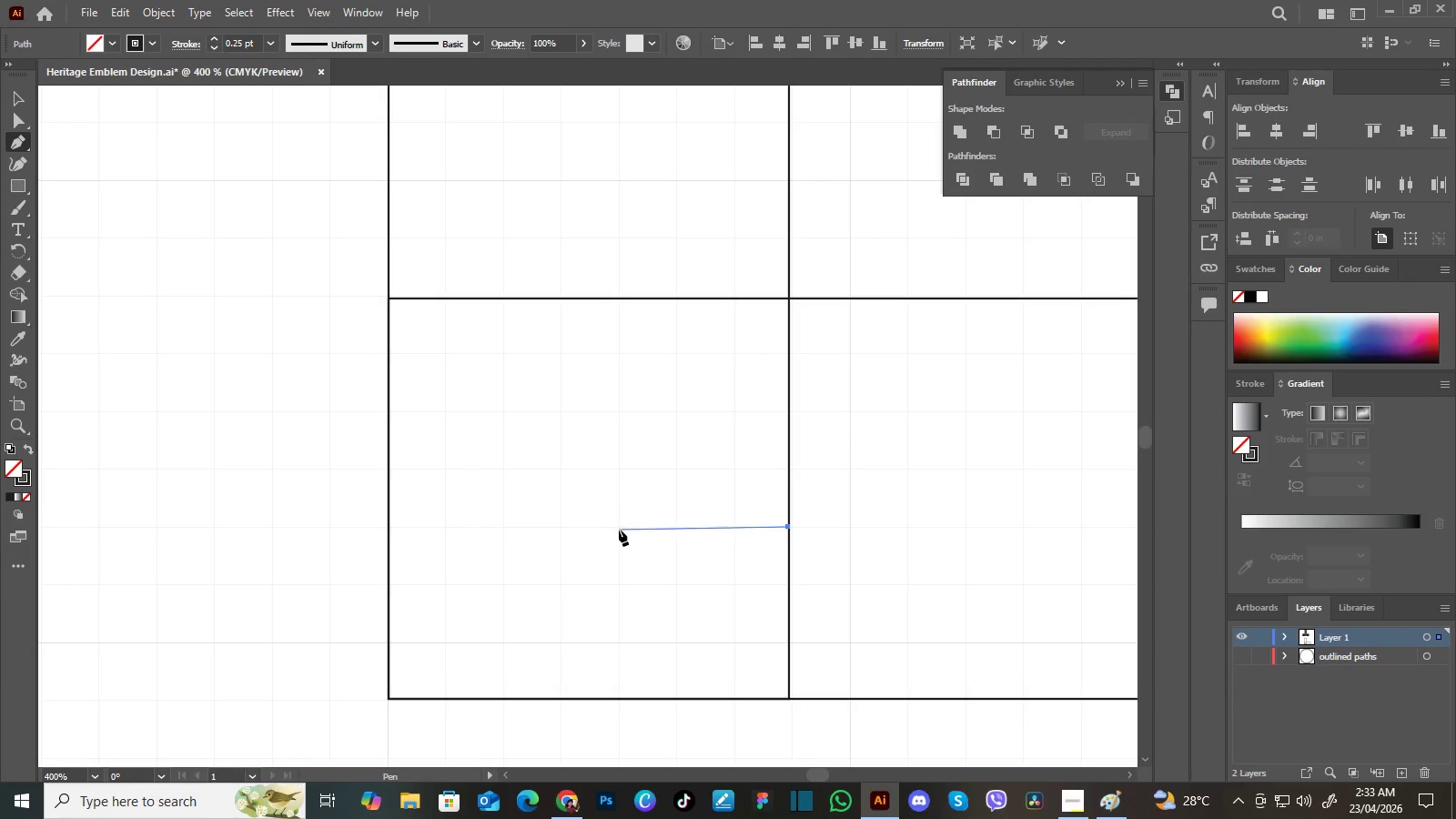 
wait(9.3)
 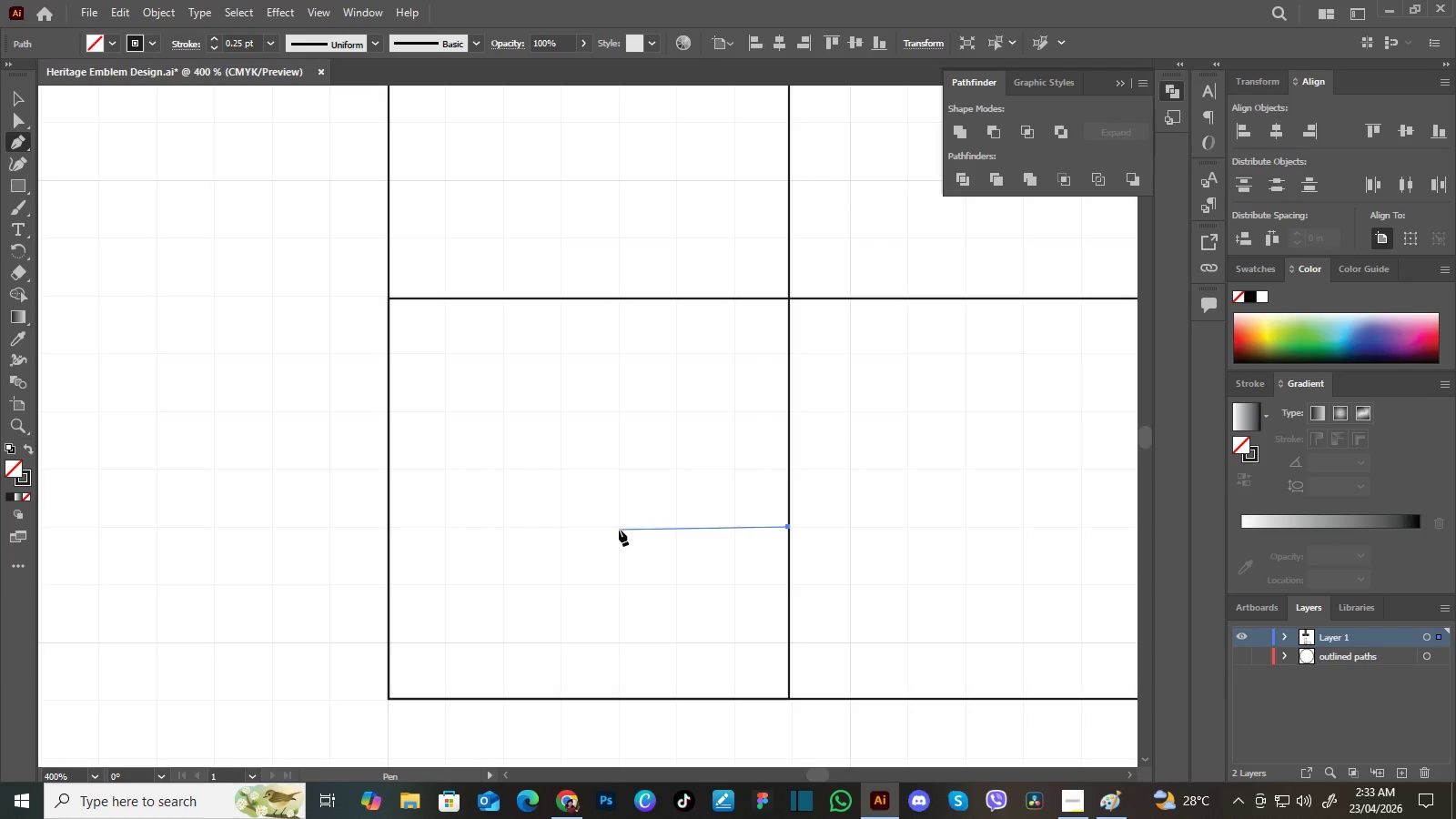 
key(Control+Equal)
 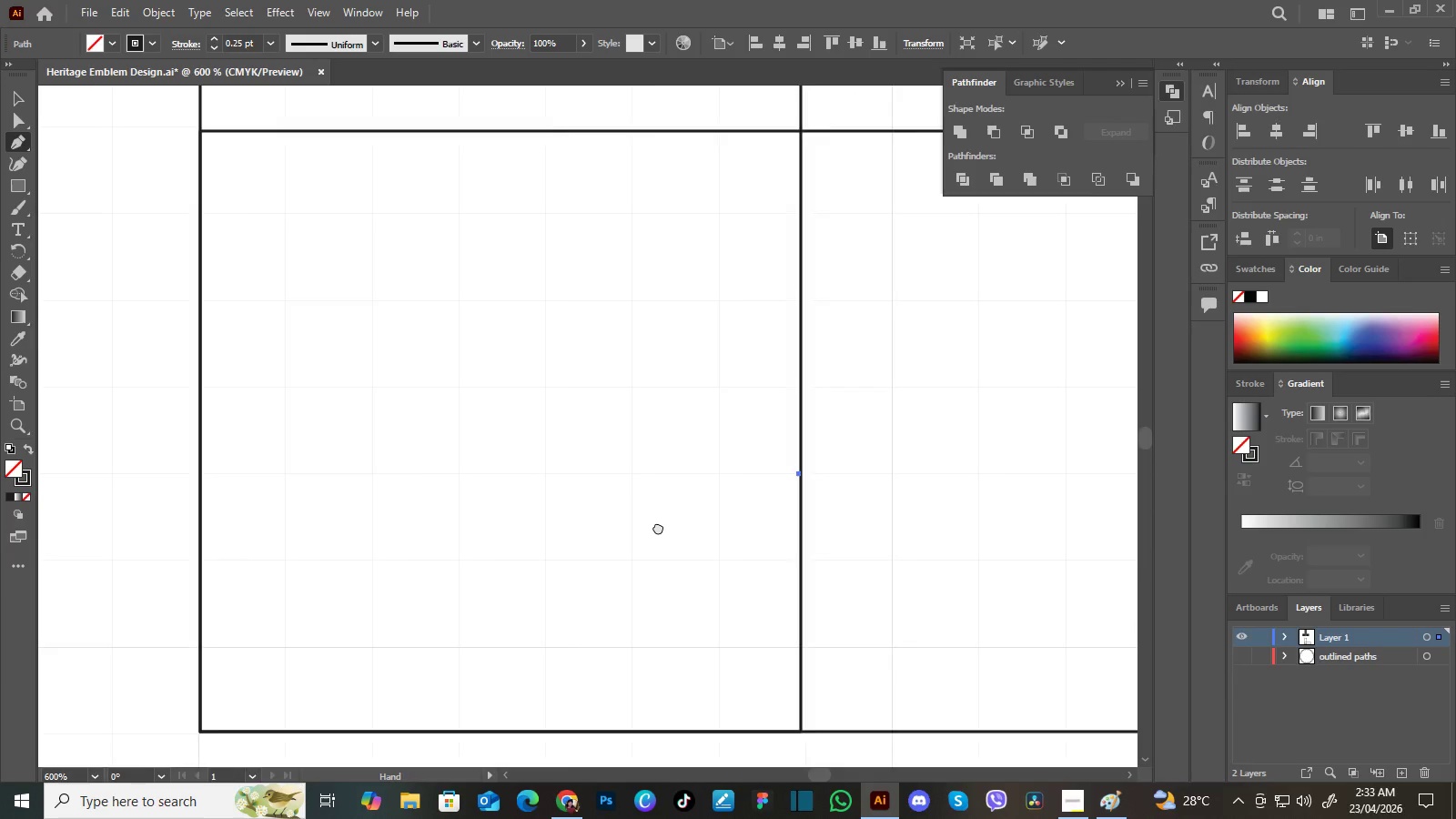 
hold_key(key=Space, duration=0.8)
 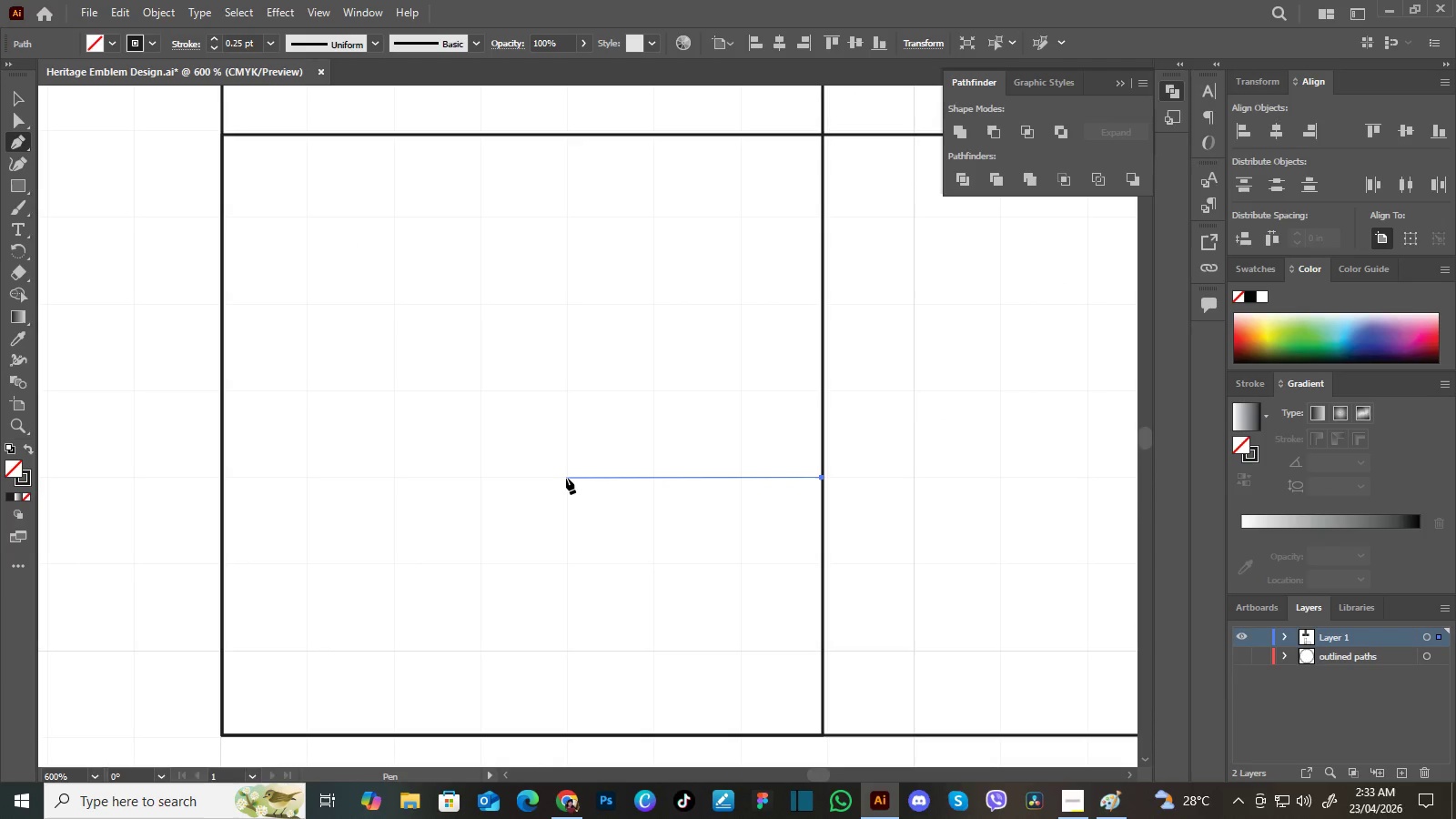 
left_click_drag(start_coordinate=[426, 469], to_coordinate=[658, 527])
 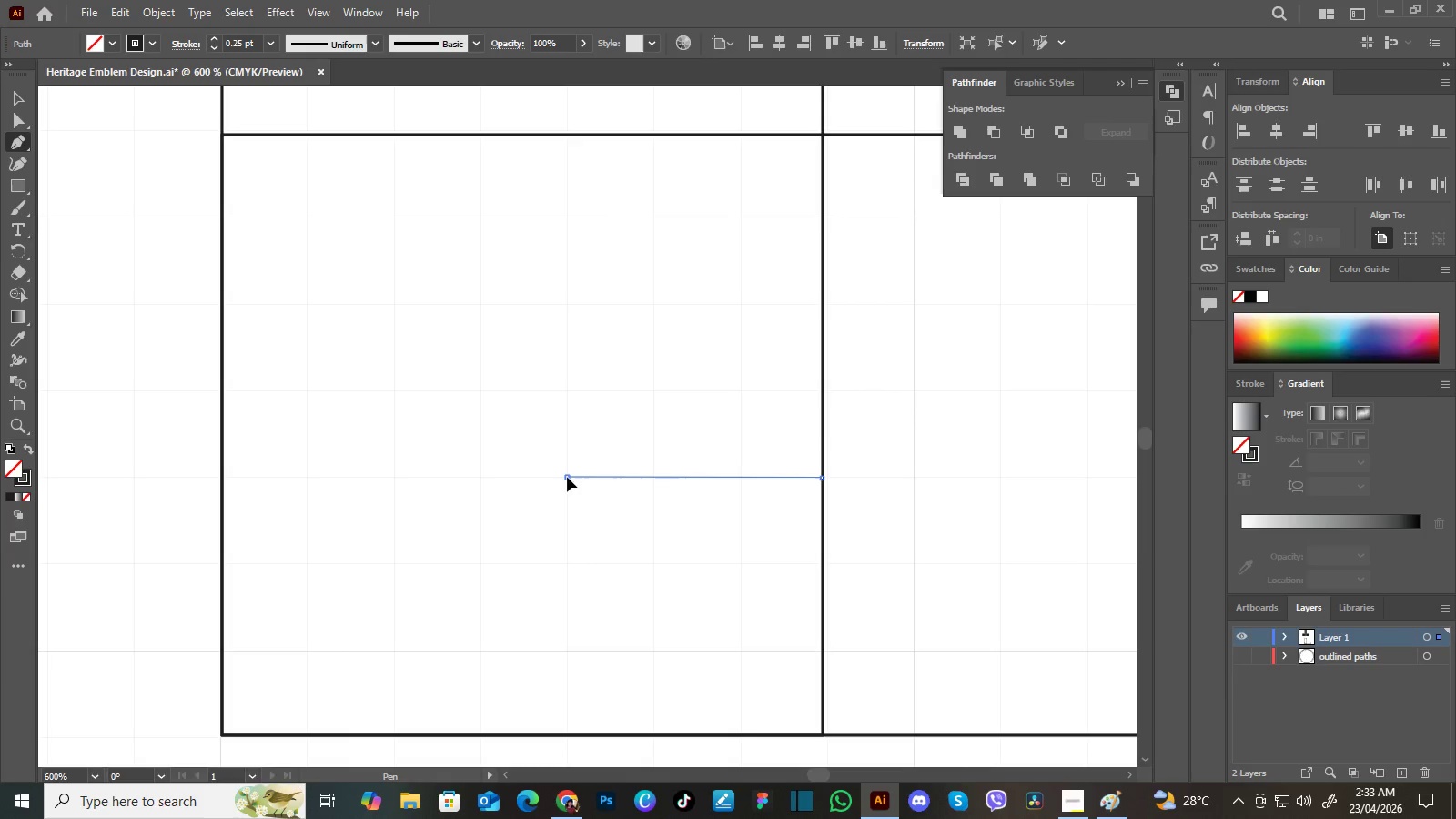 
left_click([567, 477])
 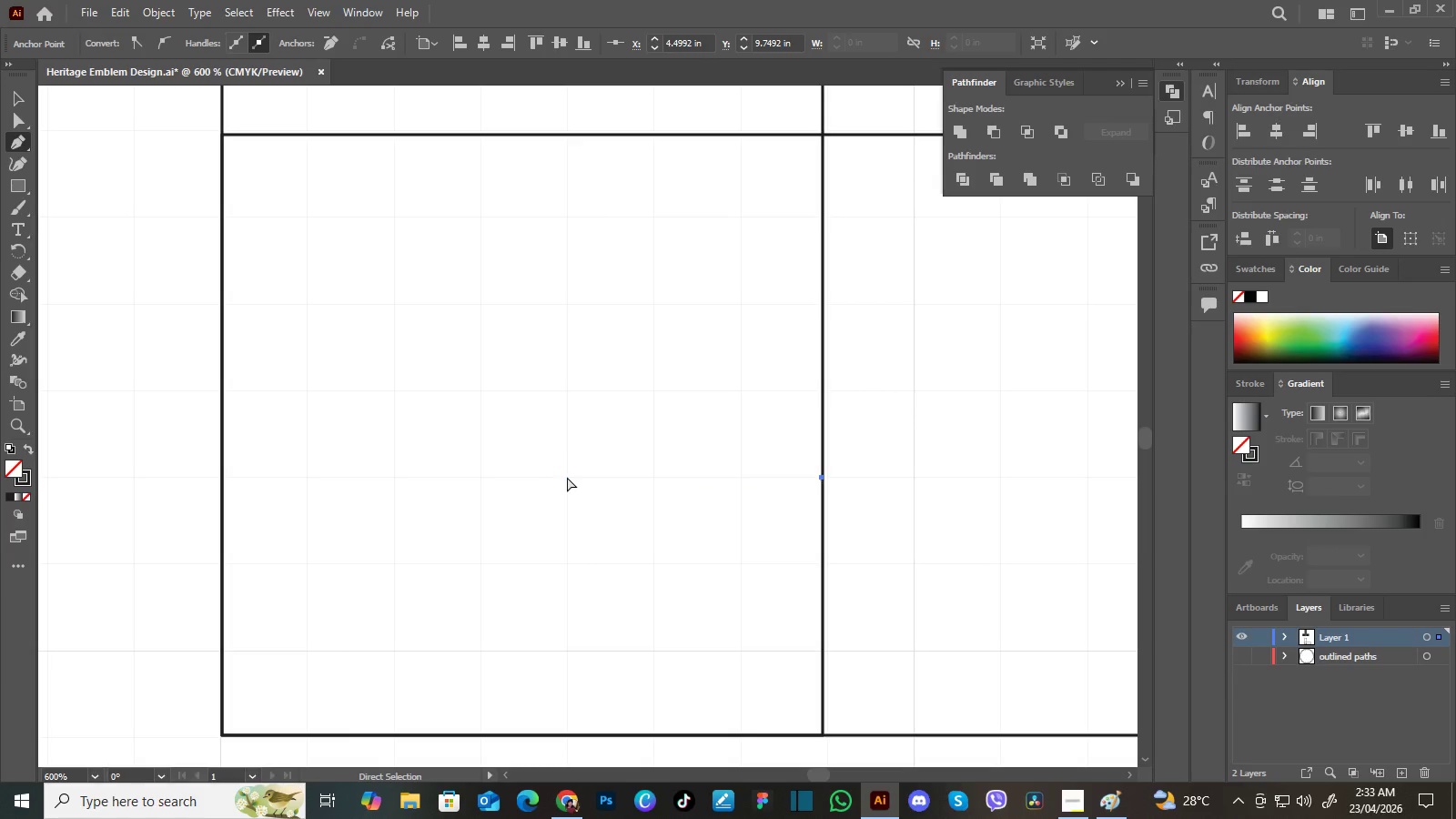 
key(Control+Z)
 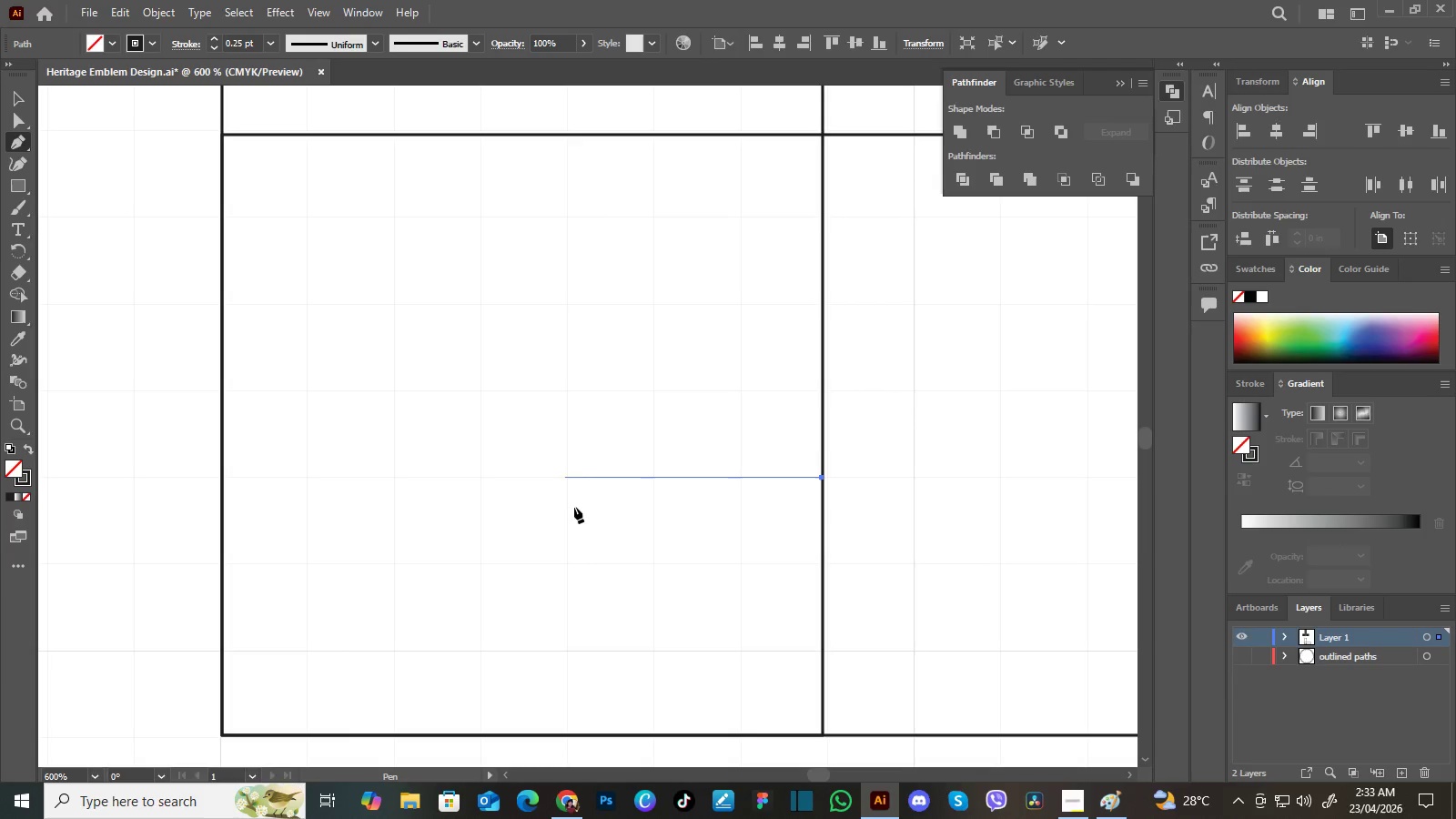 
hold_key(key=ShiftLeft, duration=1.5)
 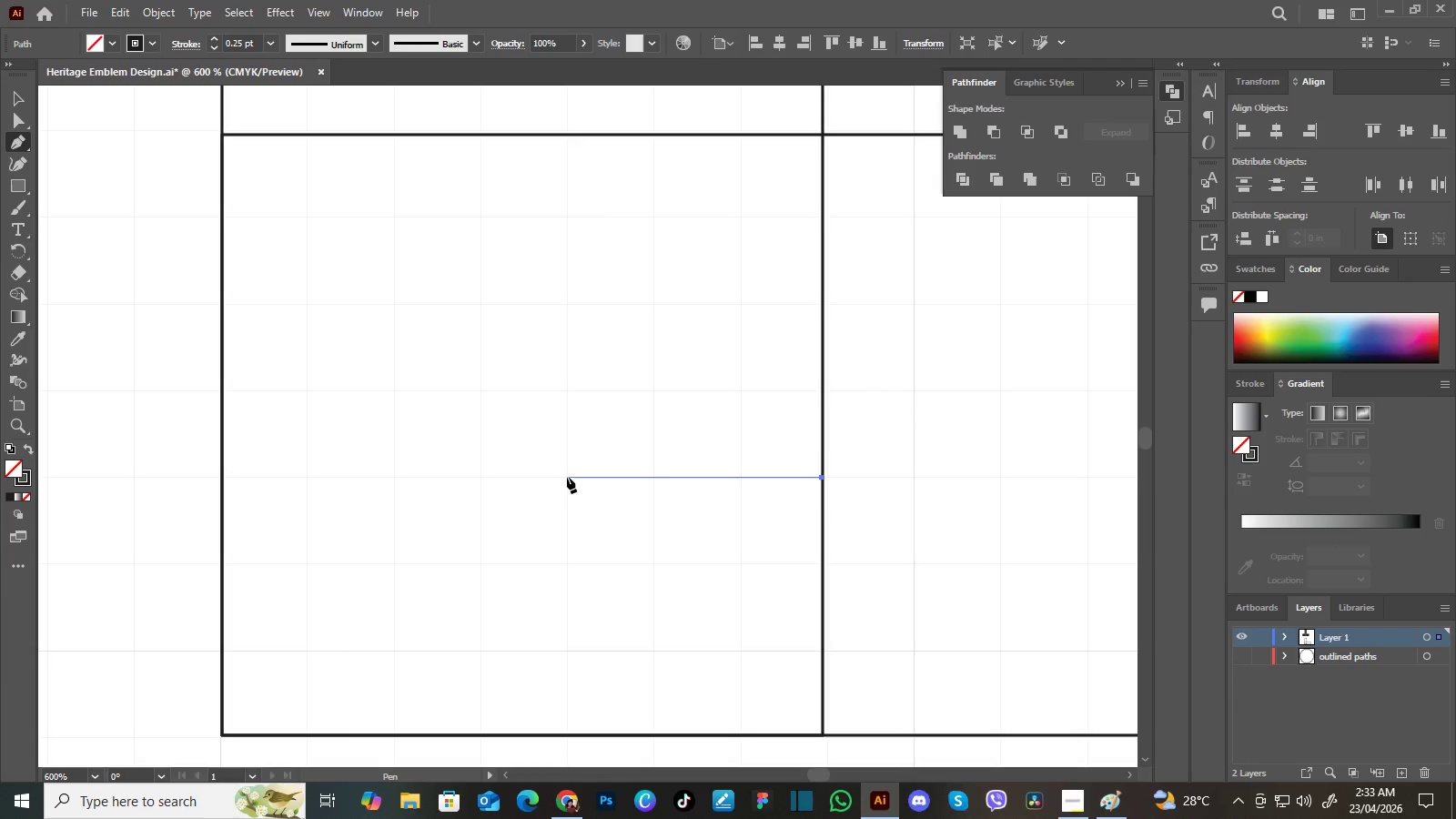 
hold_key(key=ShiftLeft, duration=1.51)
 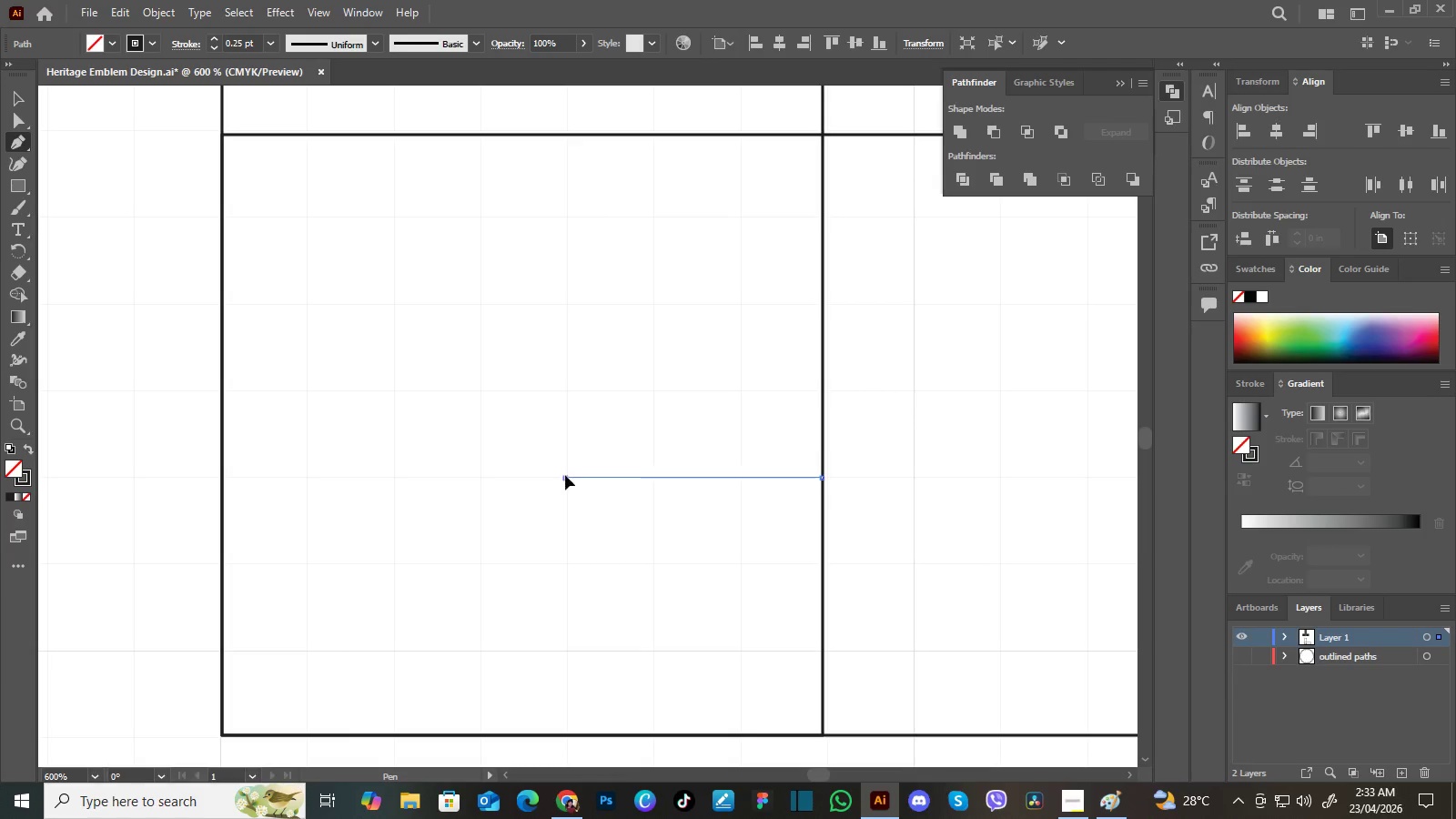 
hold_key(key=ShiftLeft, duration=1.49)
left_click([565, 475])
 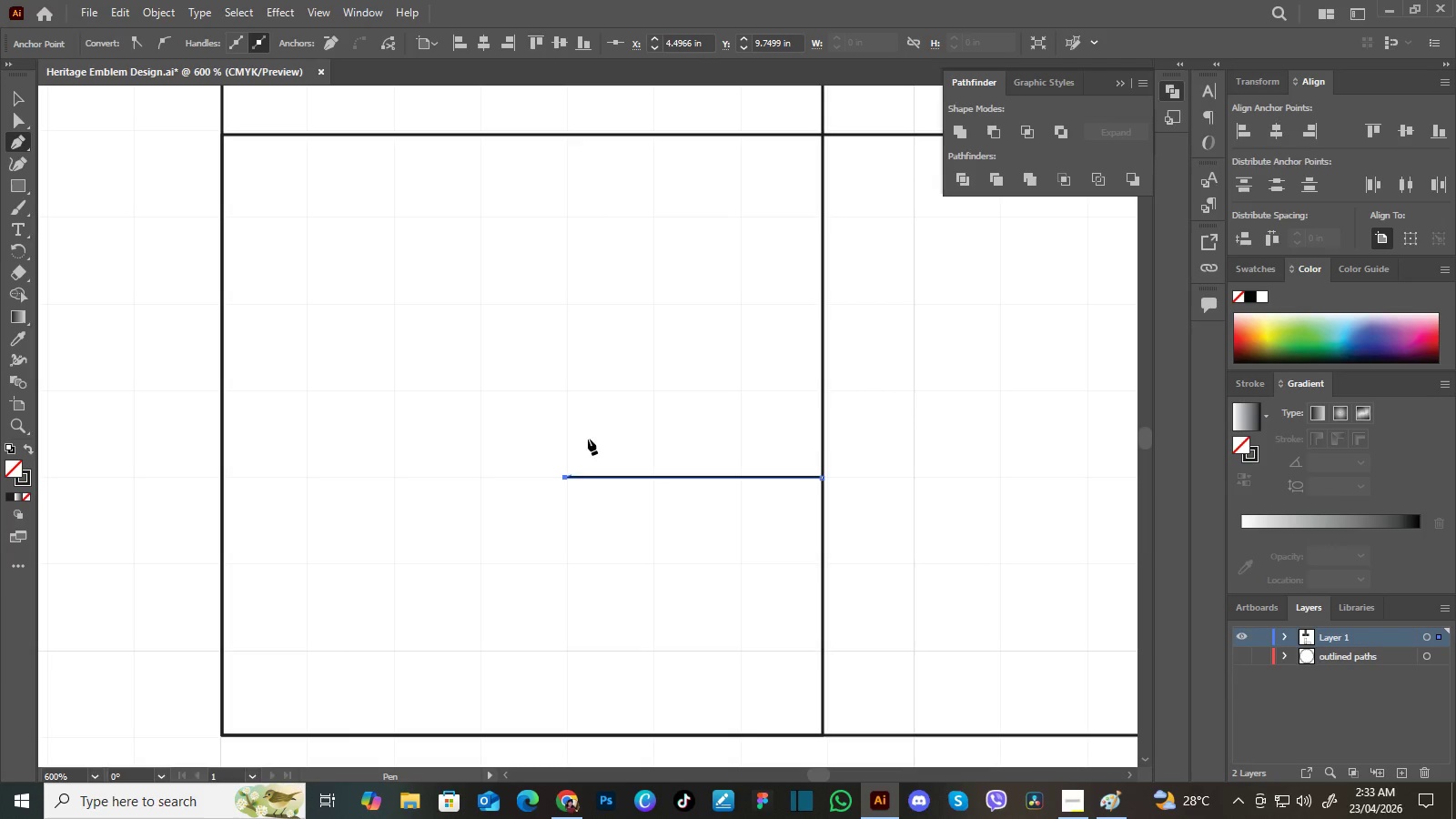 
hold_key(key=ShiftLeft, duration=1.51)
 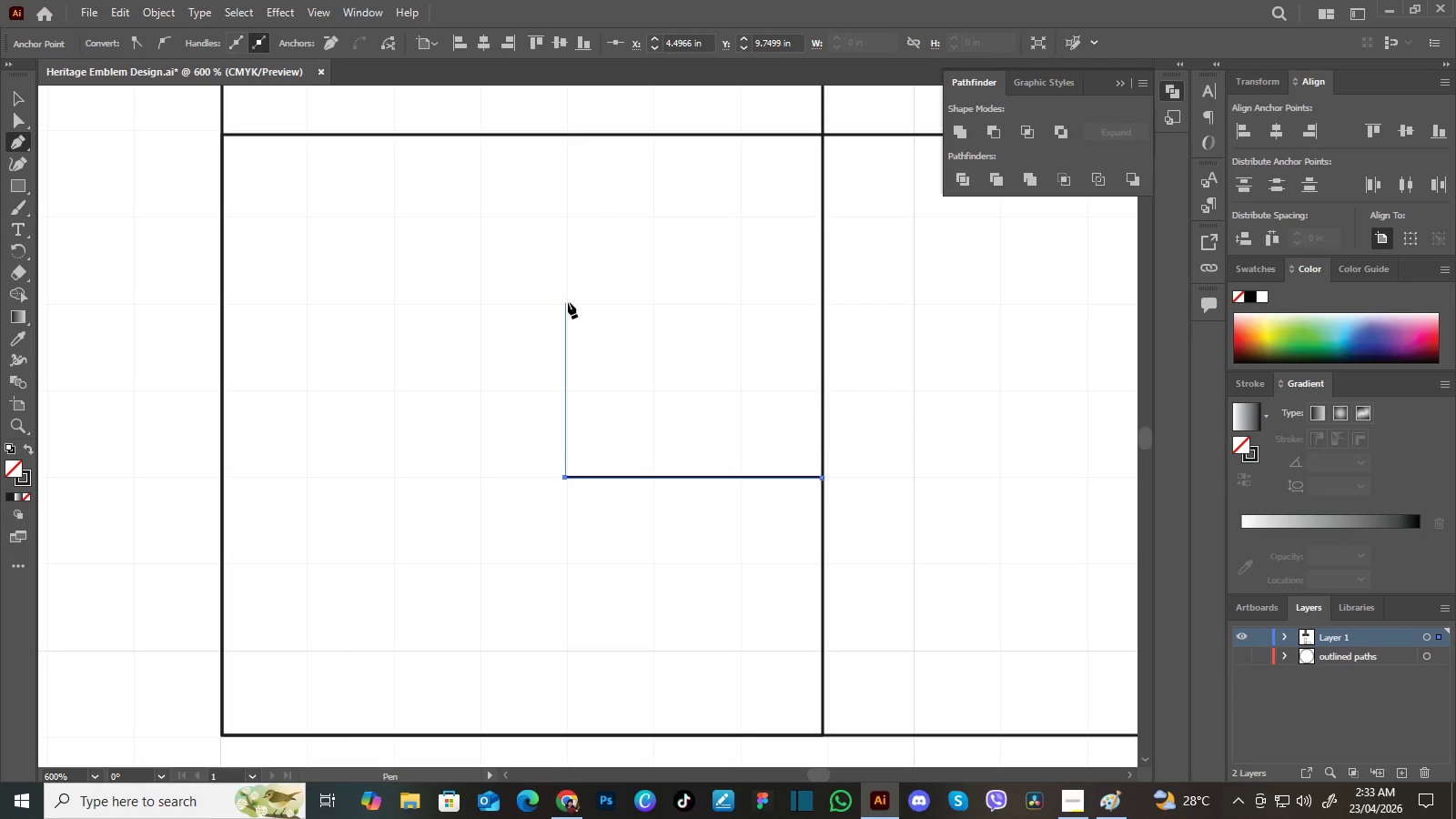 
hold_key(key=ShiftLeft, duration=1.5)
 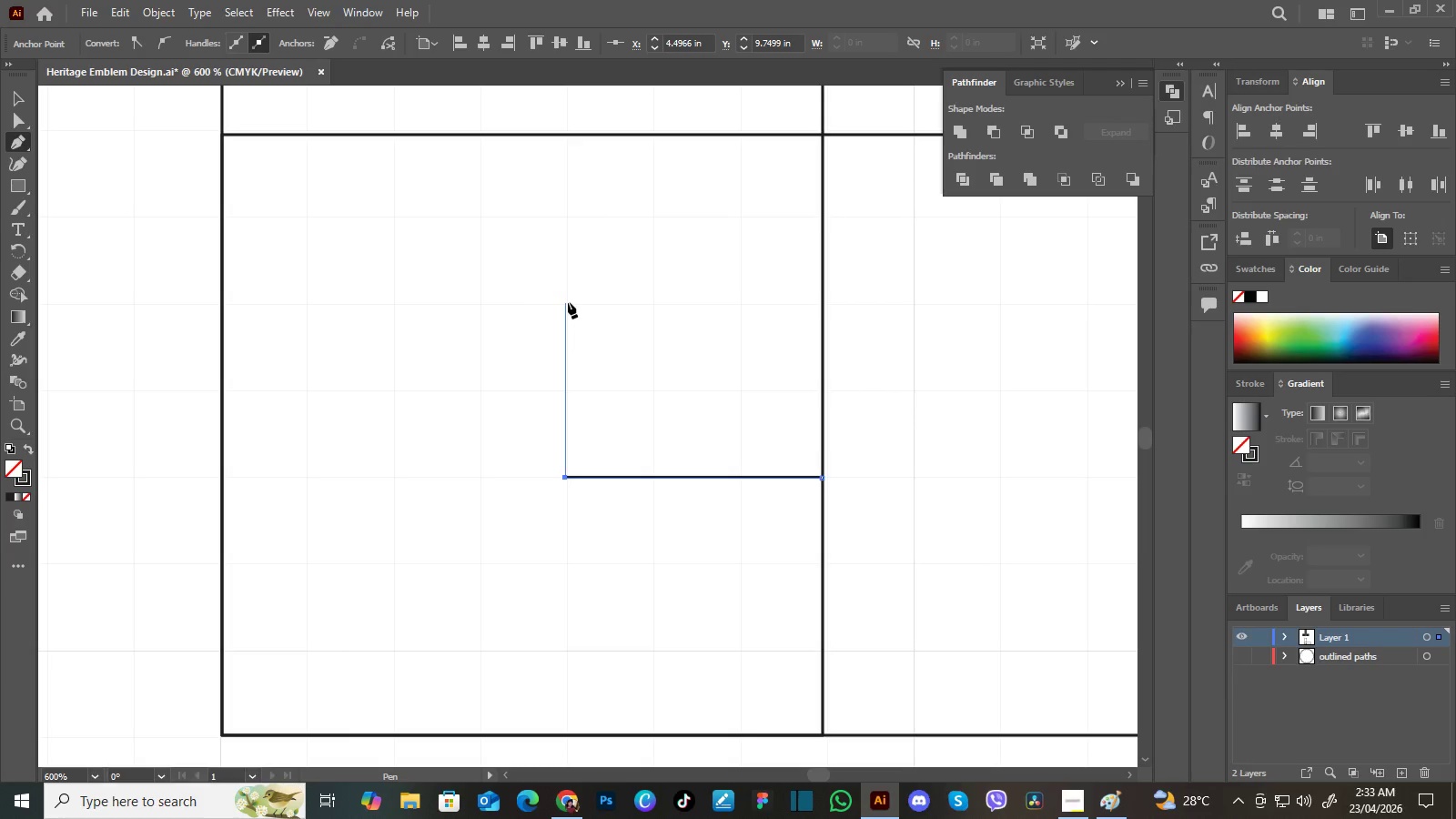 
hold_key(key=ShiftLeft, duration=1.52)
 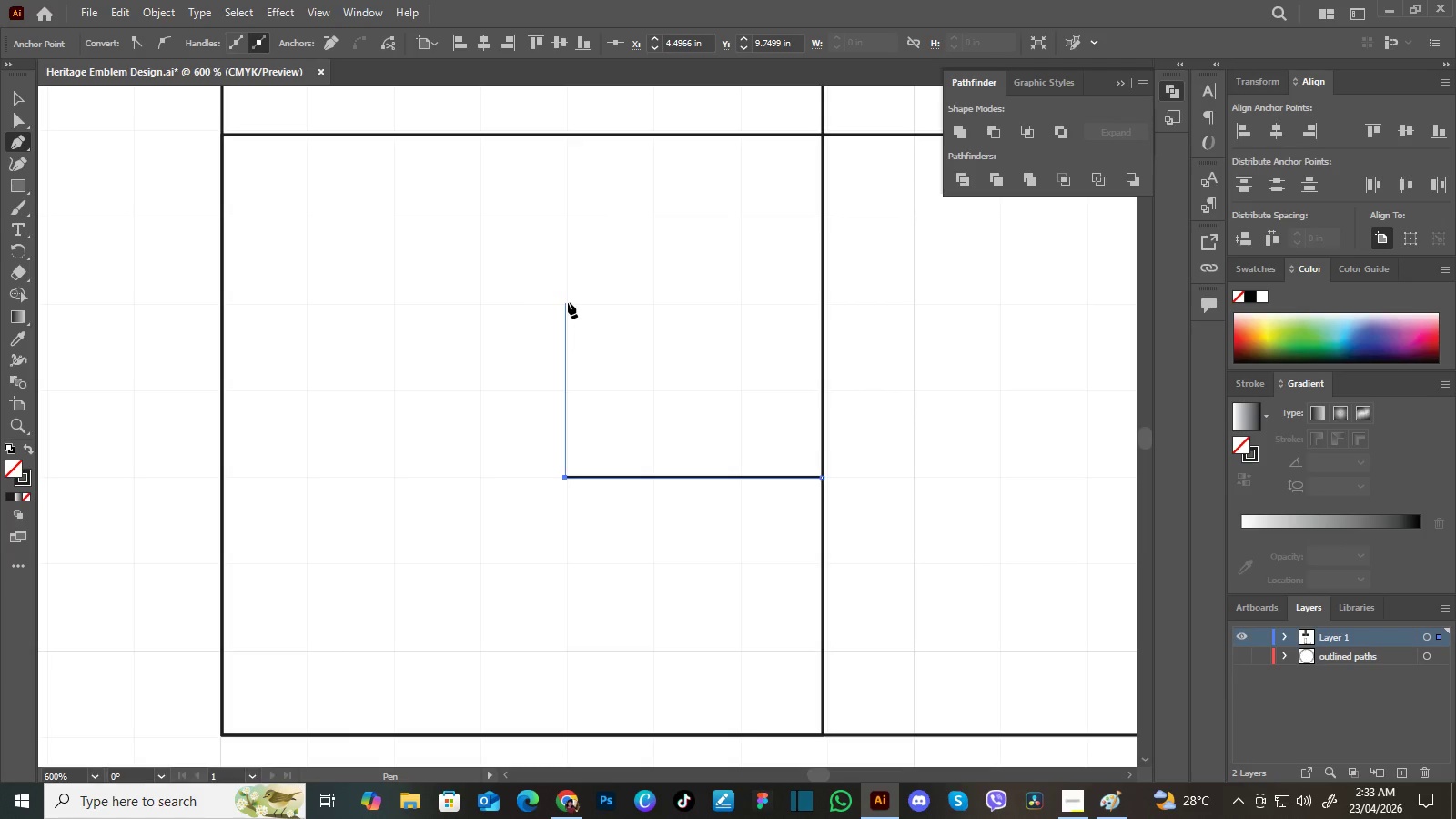 
hold_key(key=ShiftLeft, duration=1.28)
 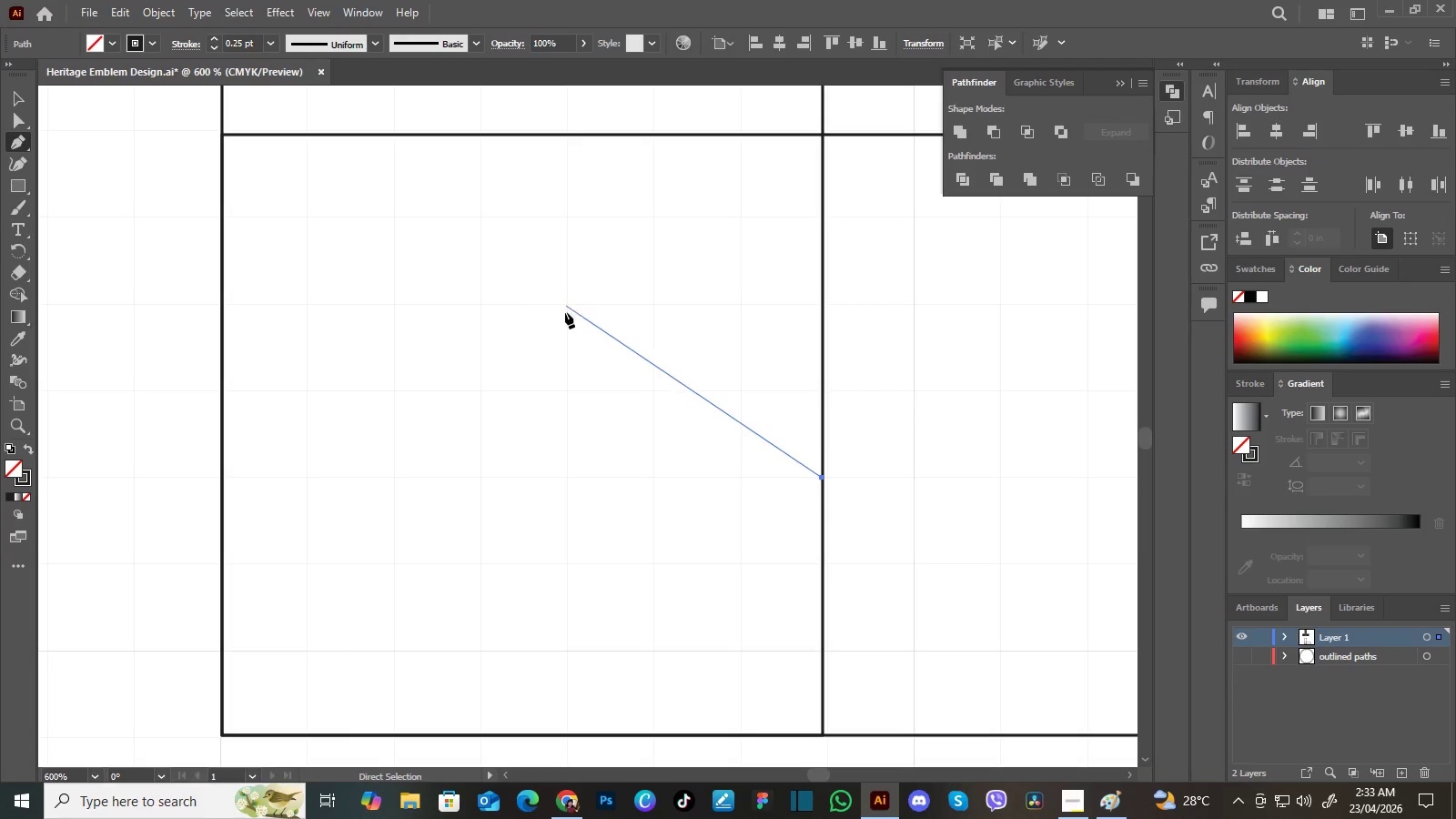 
key(Control+Z)
 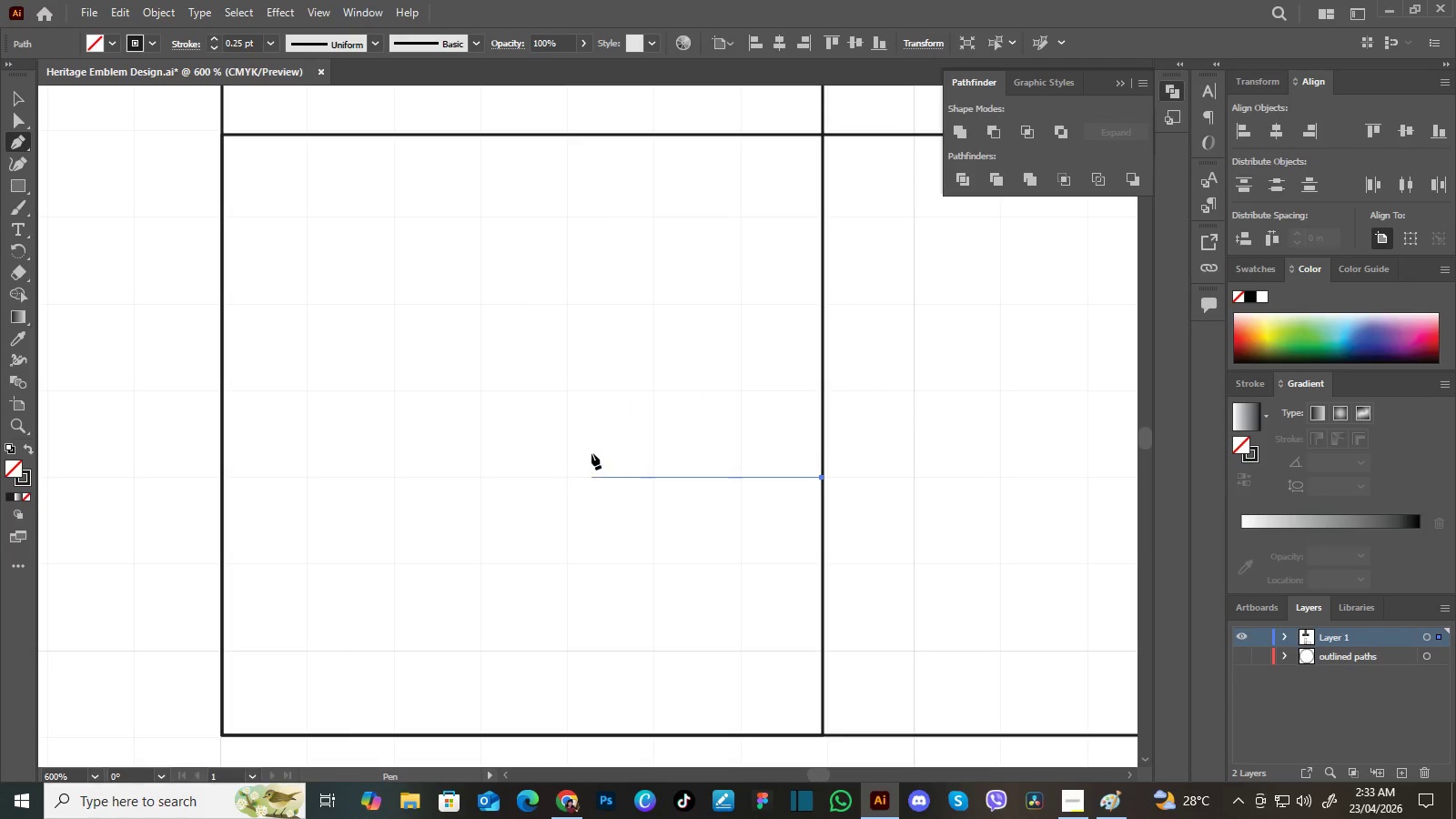 
hold_key(key=ShiftLeft, duration=1.5)
 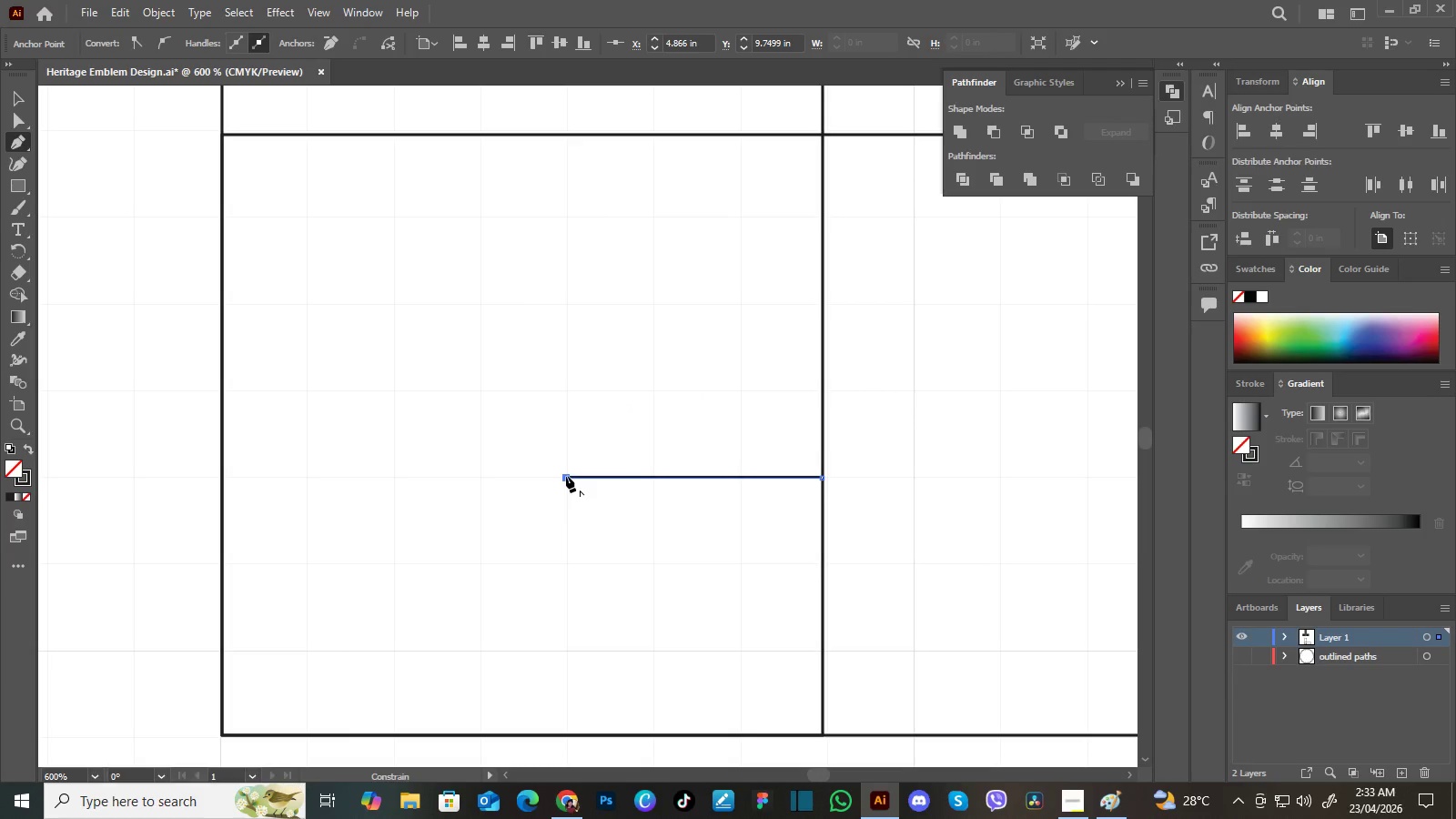 
hold_key(key=ShiftLeft, duration=1.23)
left_click([566, 476])
 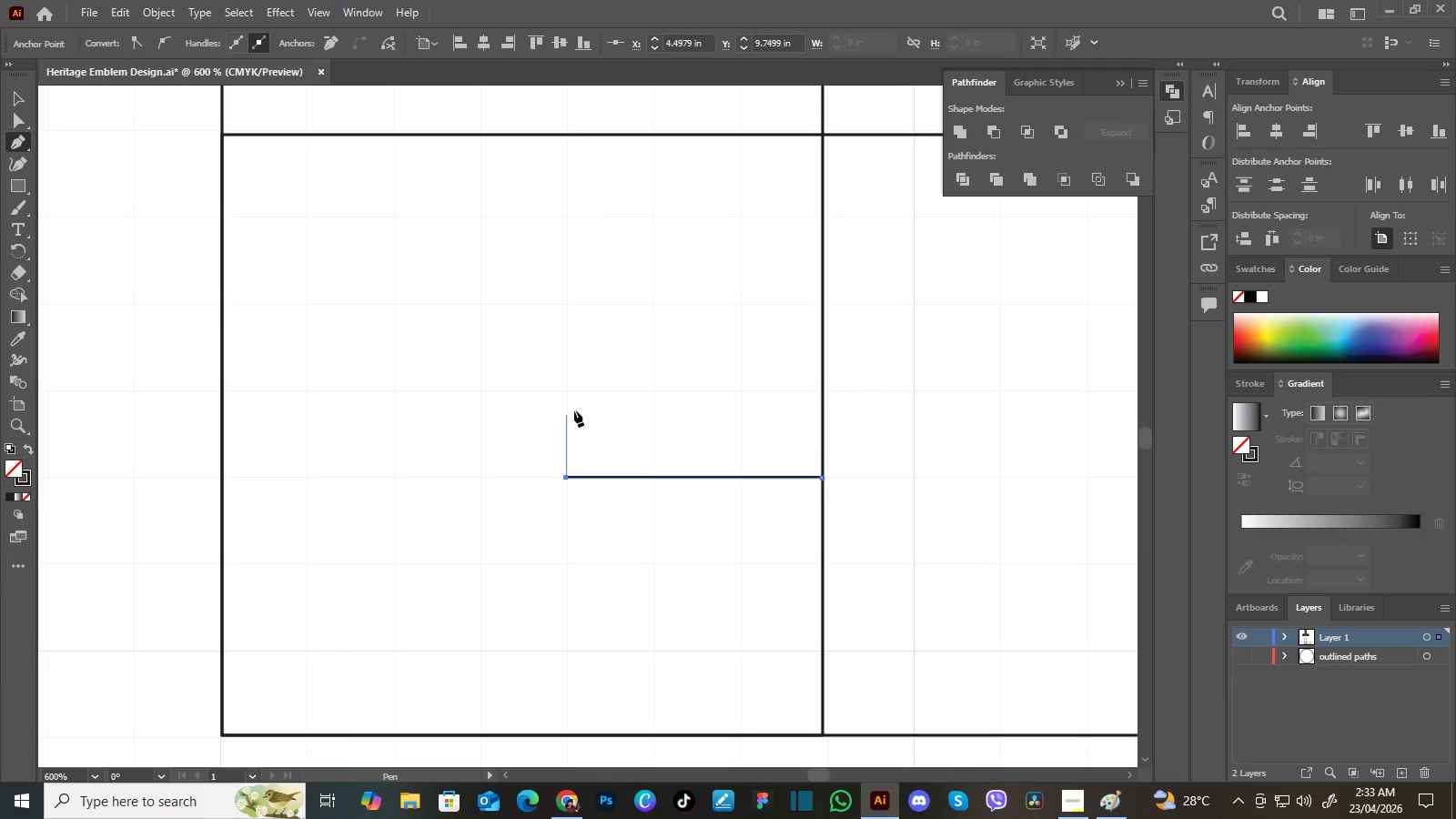 
hold_key(key=ShiftLeft, duration=1.53)
 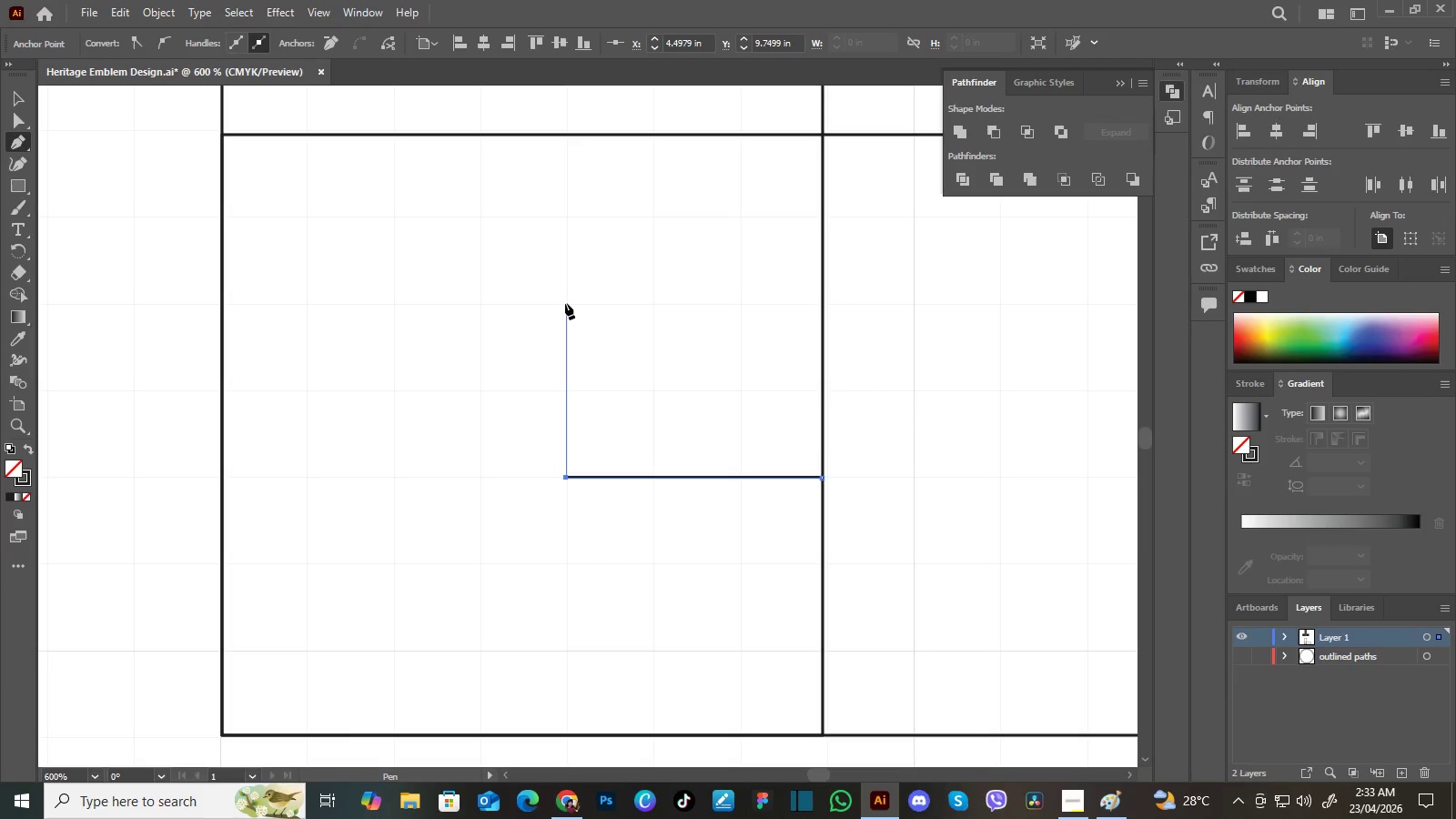 
hold_key(key=ShiftLeft, duration=1.5)
 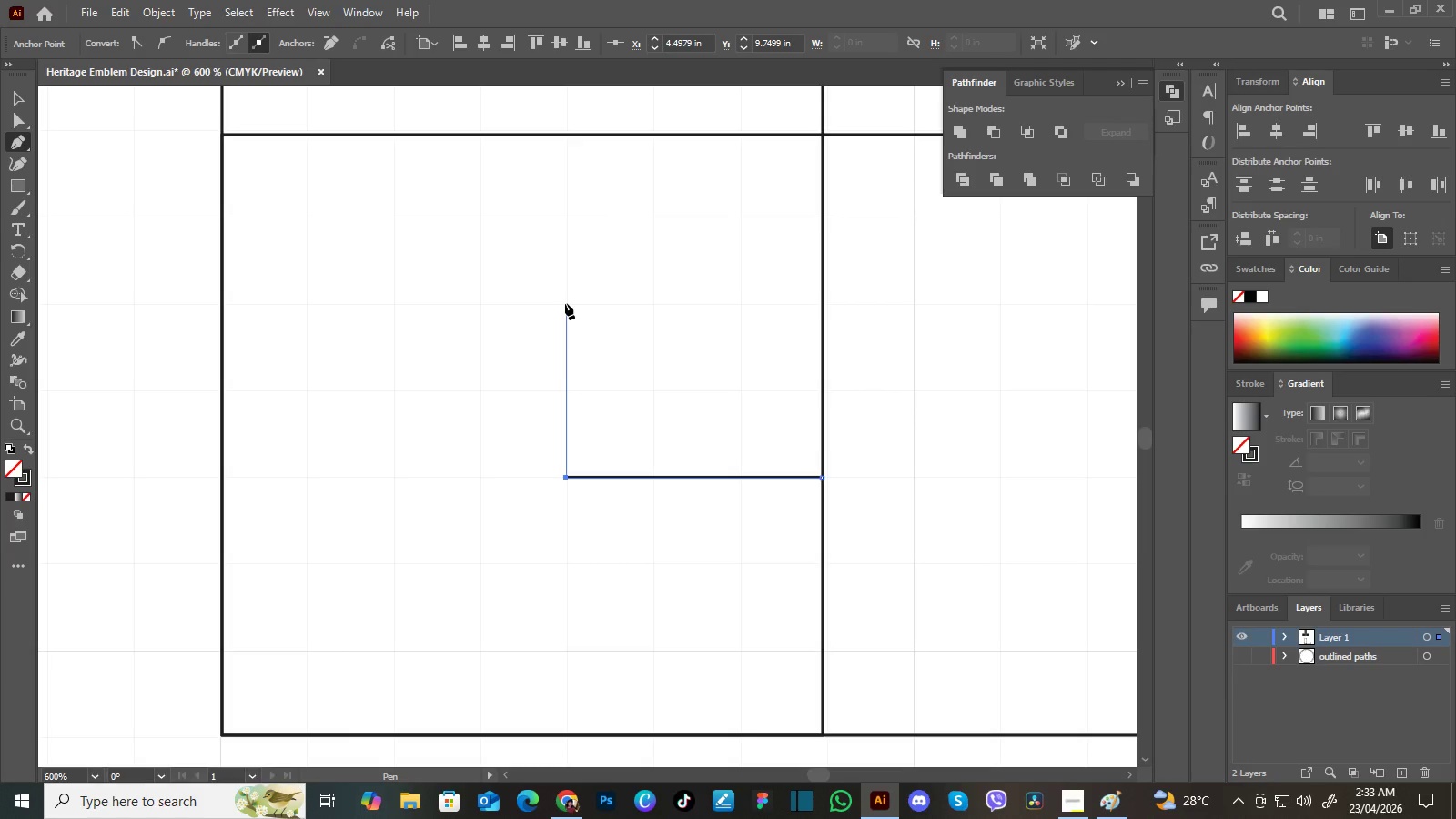 
hold_key(key=ShiftLeft, duration=1.53)
 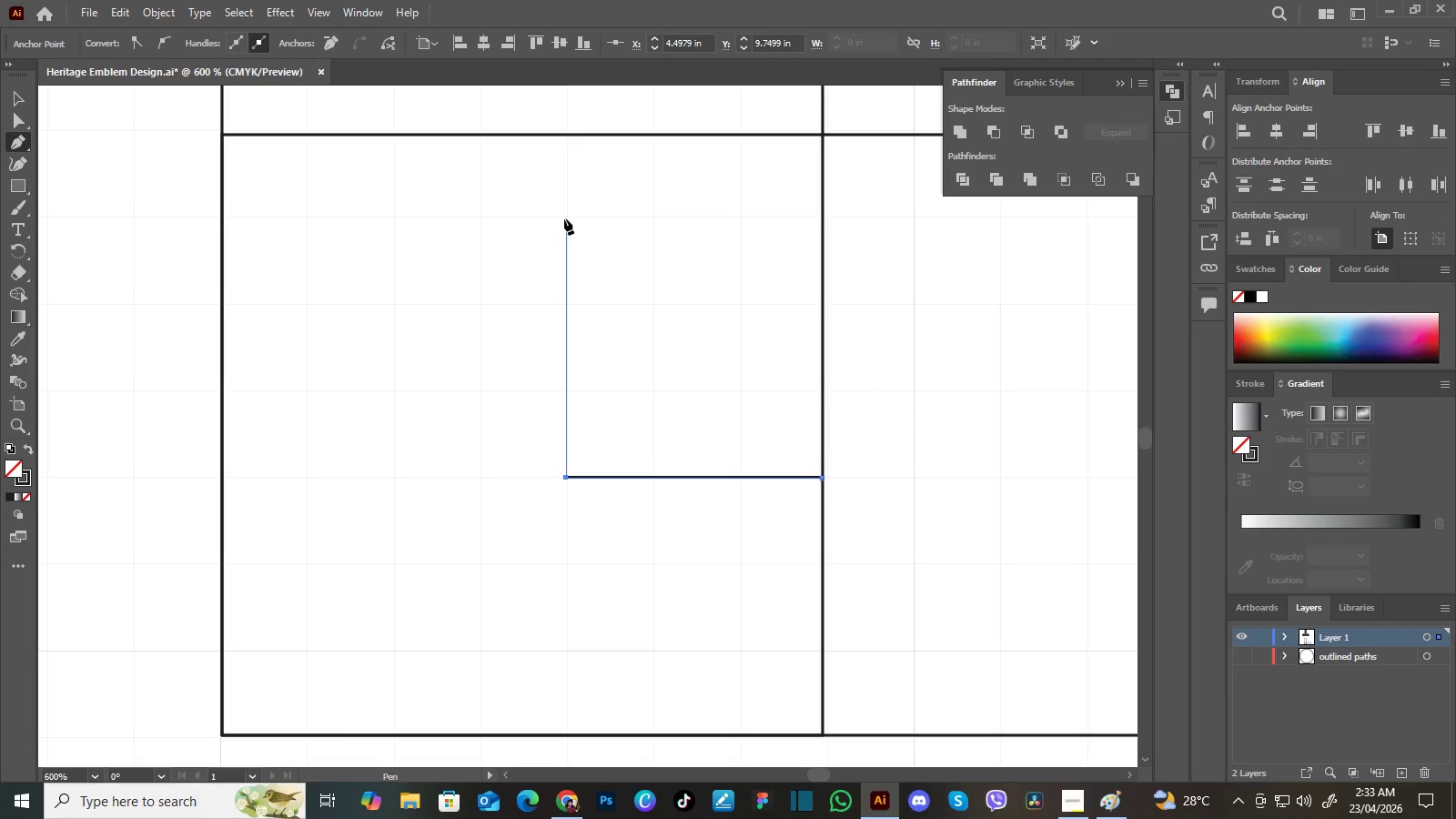 
hold_key(key=ShiftLeft, duration=1.52)
 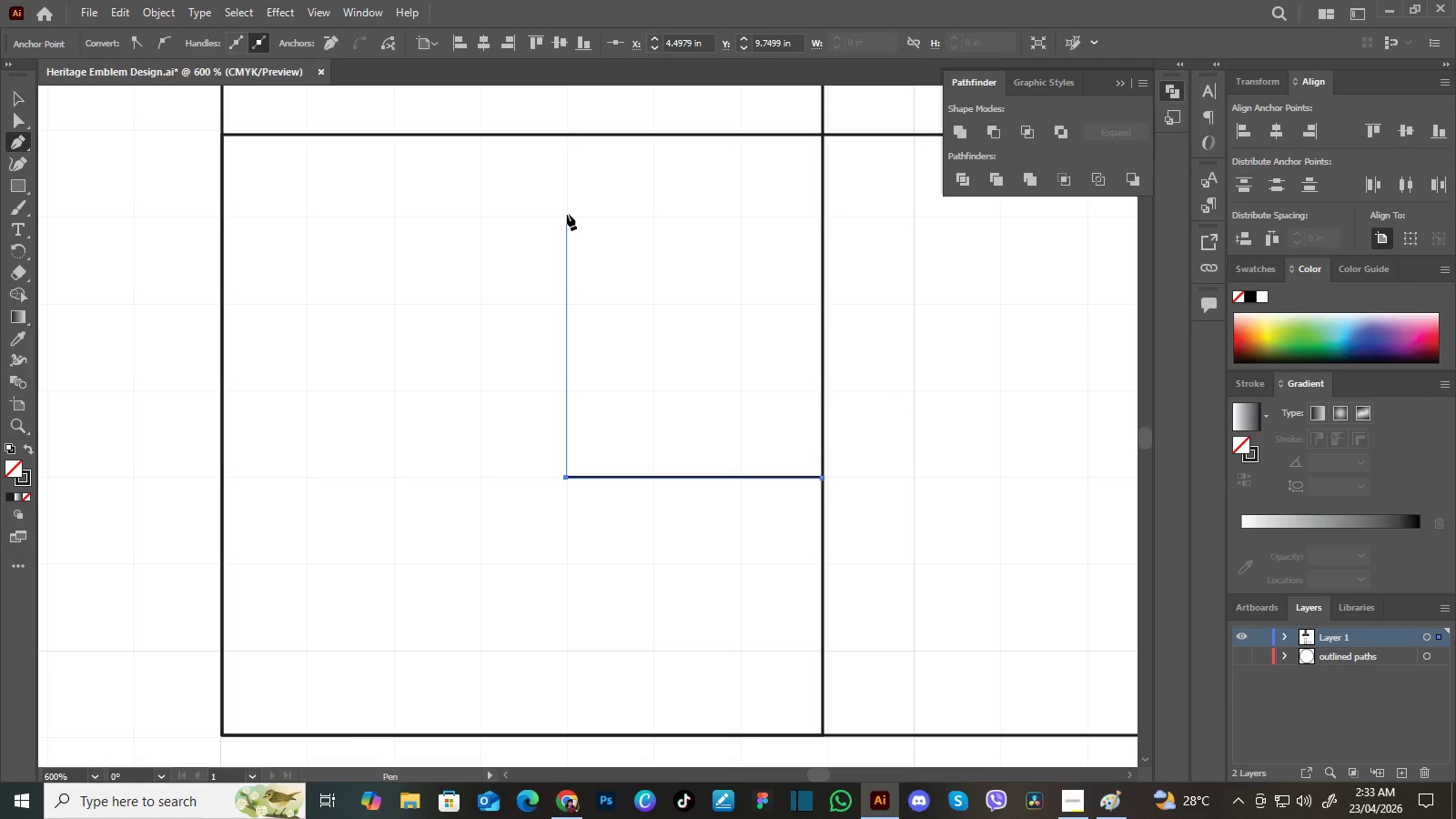 
hold_key(key=ShiftLeft, duration=1.53)
 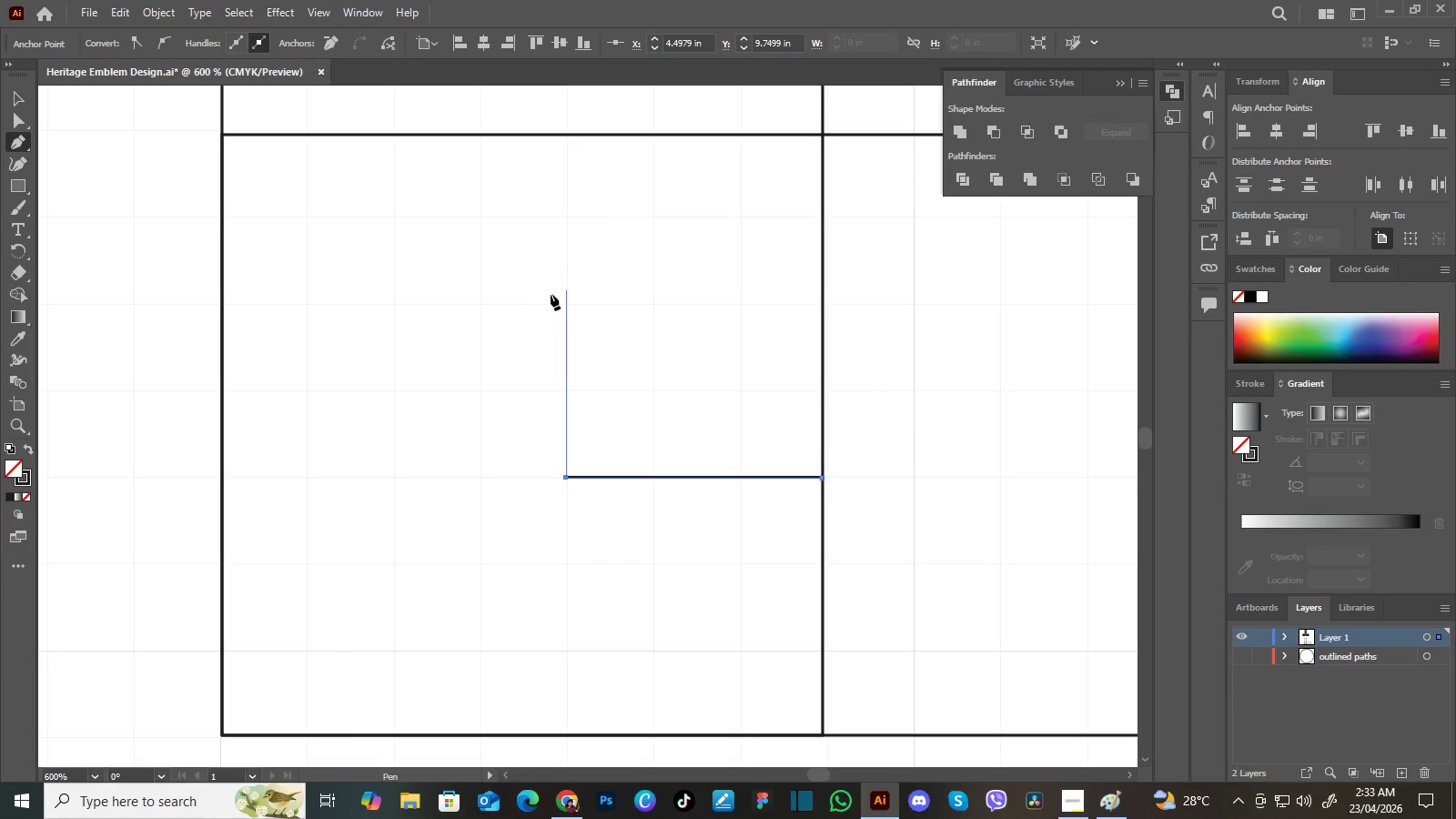 
hold_key(key=ShiftLeft, duration=1.5)
 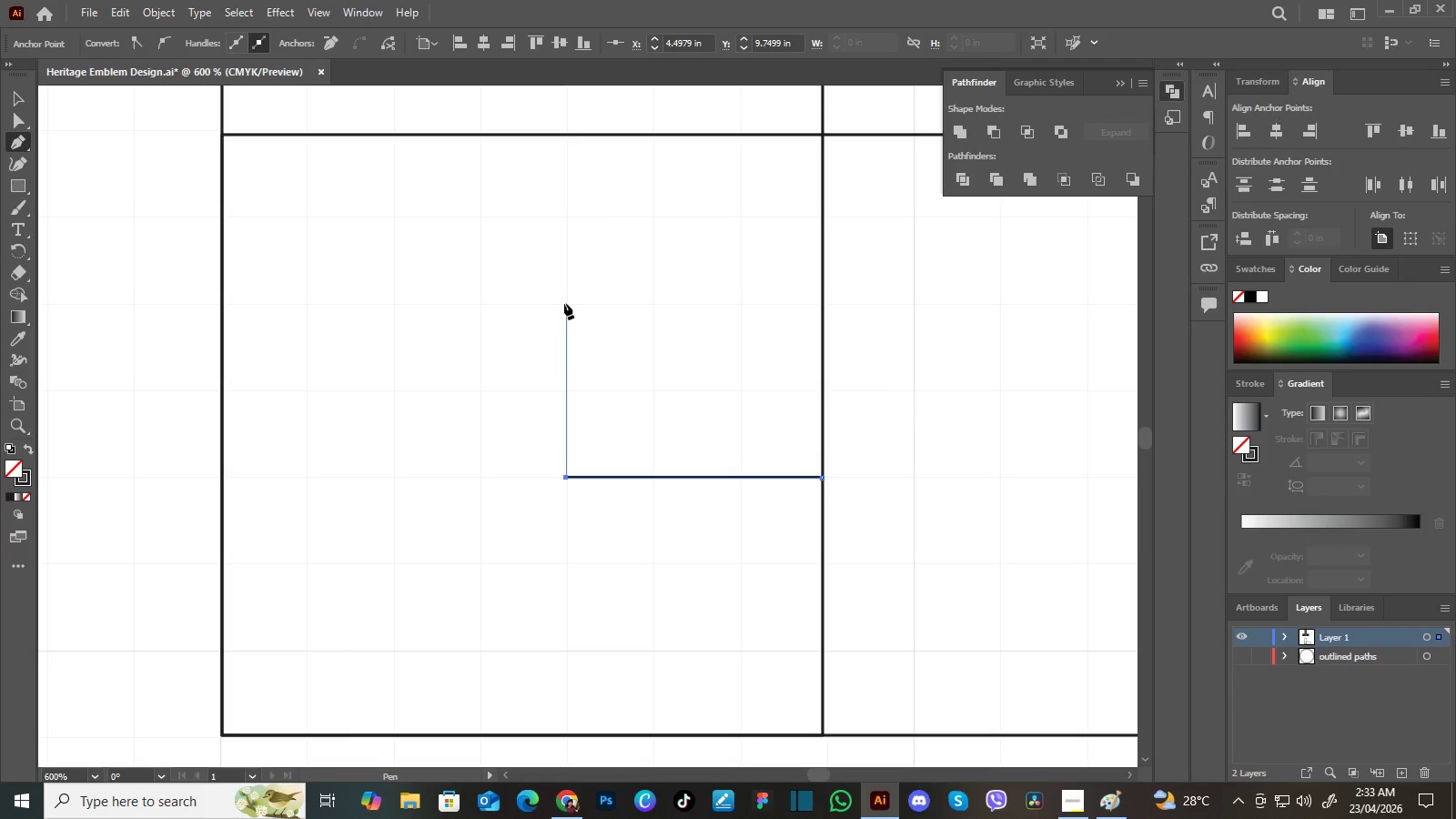 
hold_key(key=ShiftLeft, duration=1.52)
 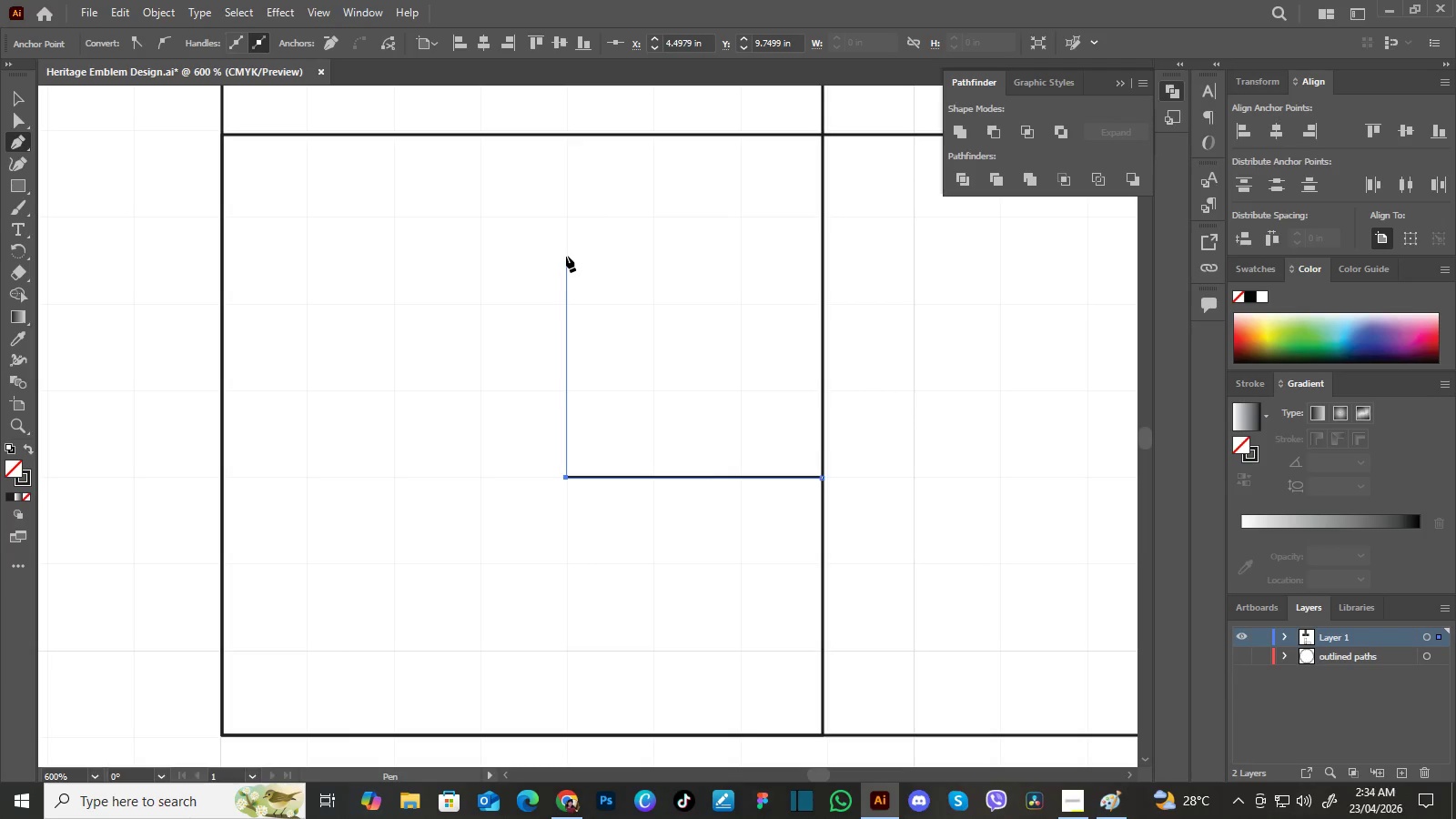 
hold_key(key=ShiftLeft, duration=1.51)
 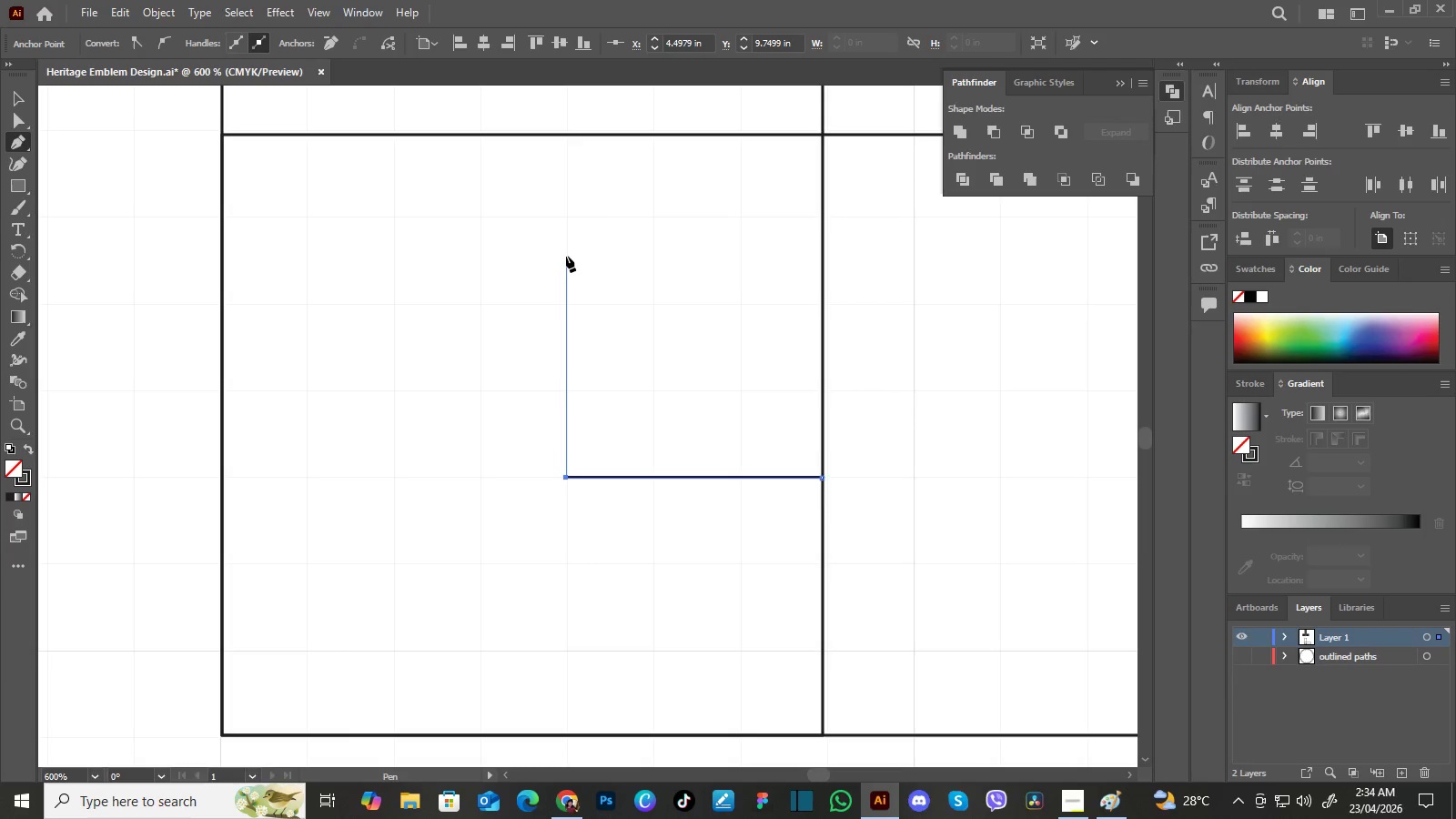 
hold_key(key=ShiftLeft, duration=1.52)
left_click([566, 256])
 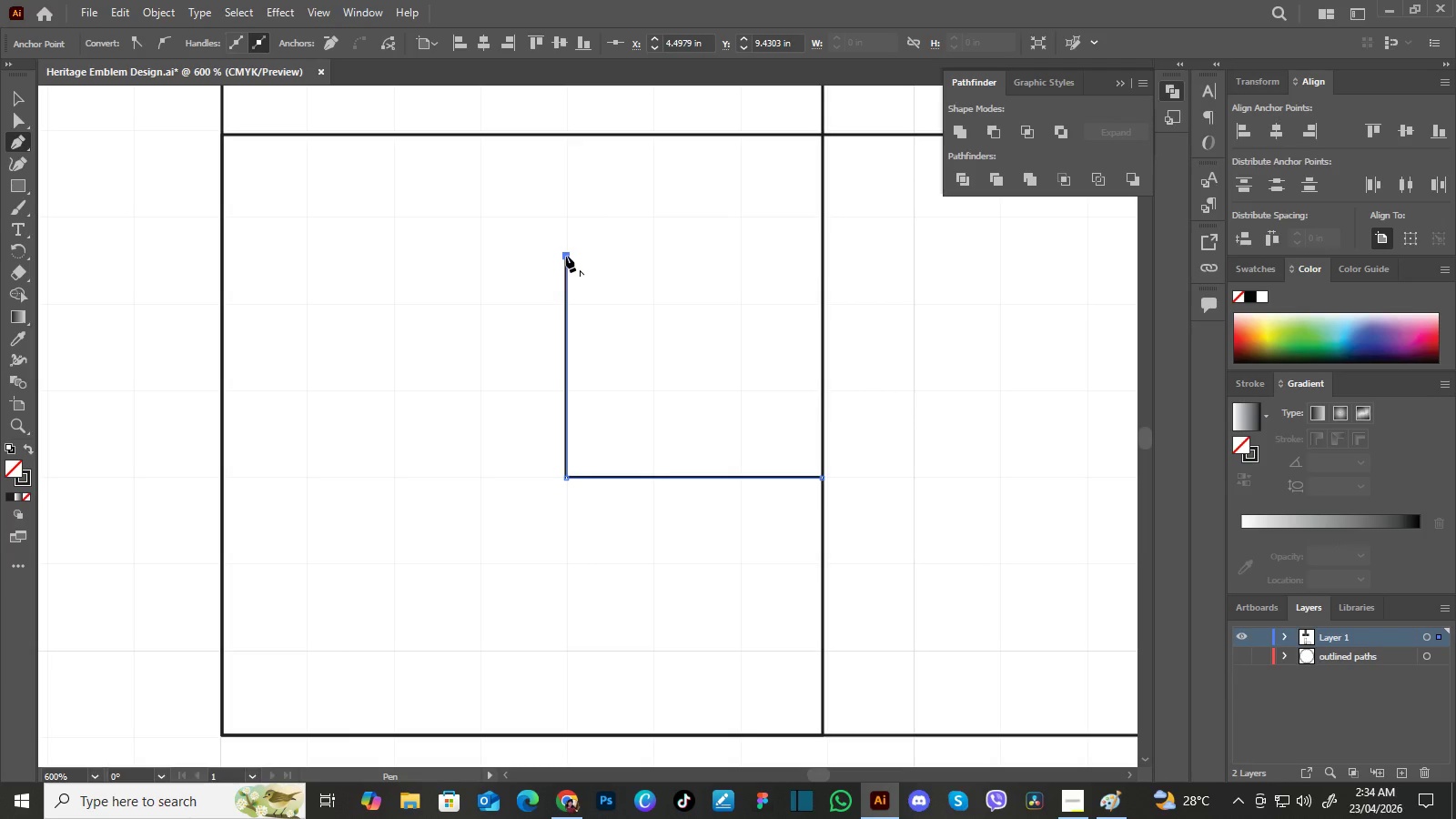 
hold_key(key=ShiftLeft, duration=0.36)
 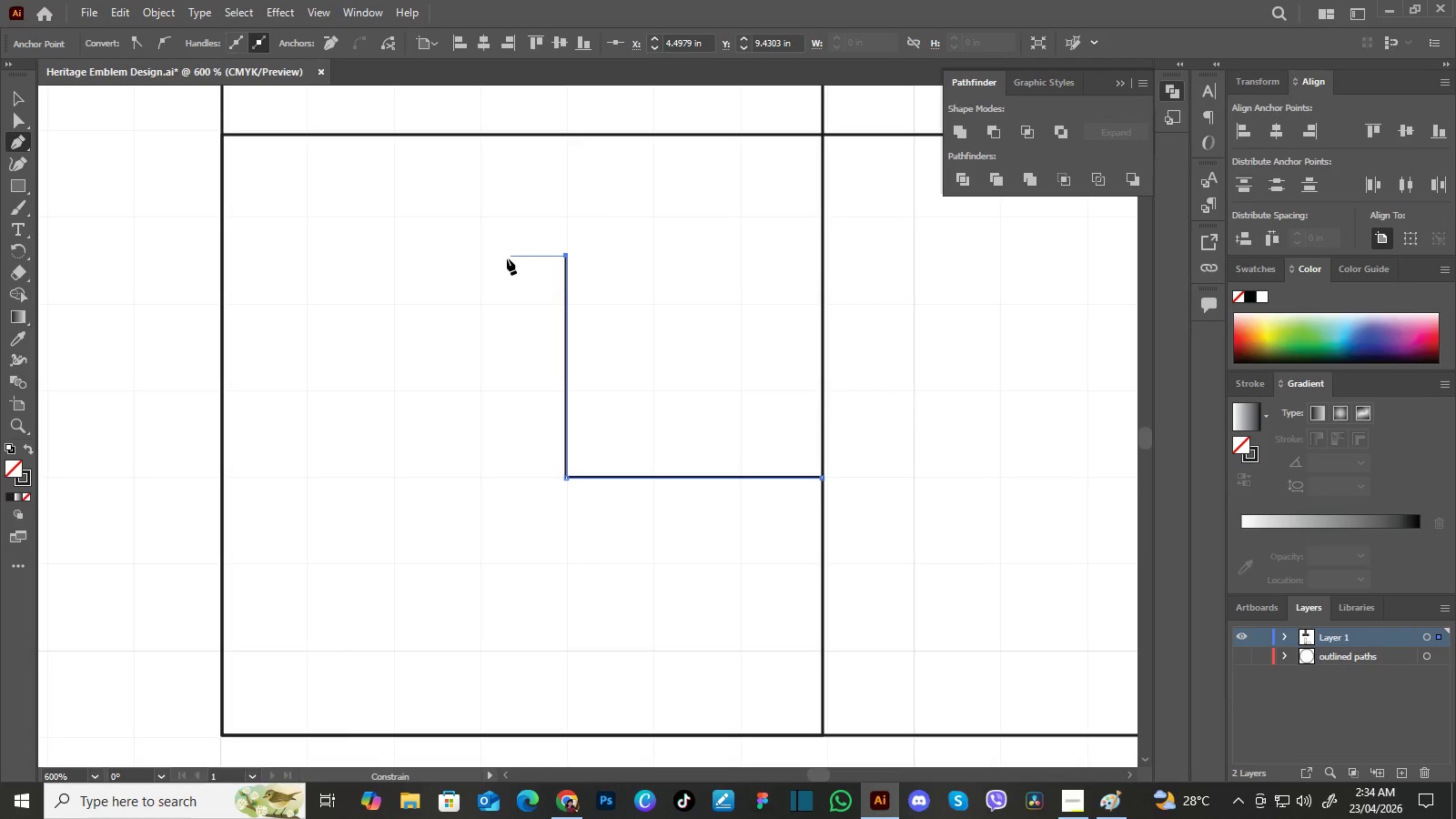 
hold_key(key=ShiftLeft, duration=1.5)
 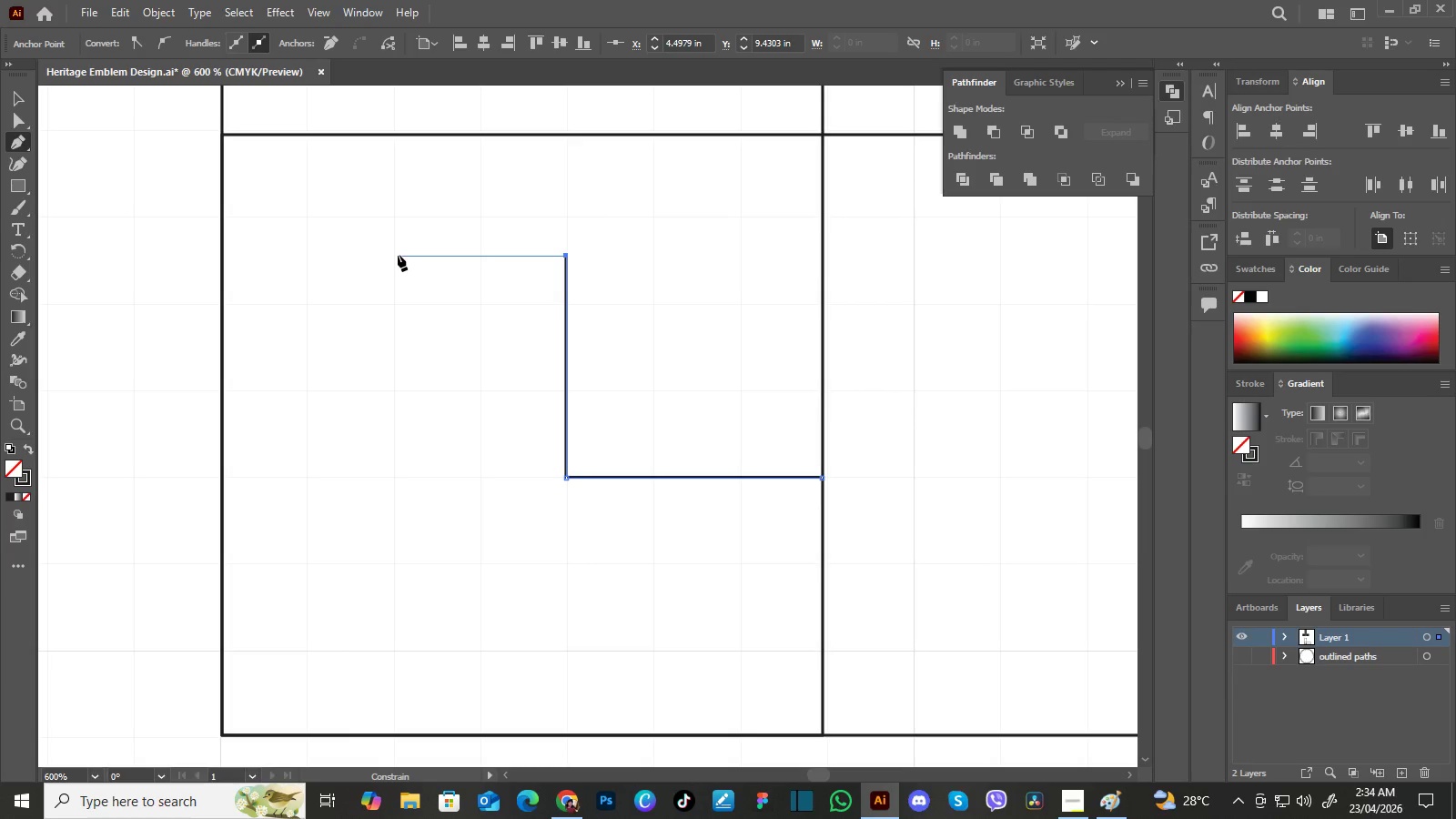 
hold_key(key=ShiftLeft, duration=1.52)
 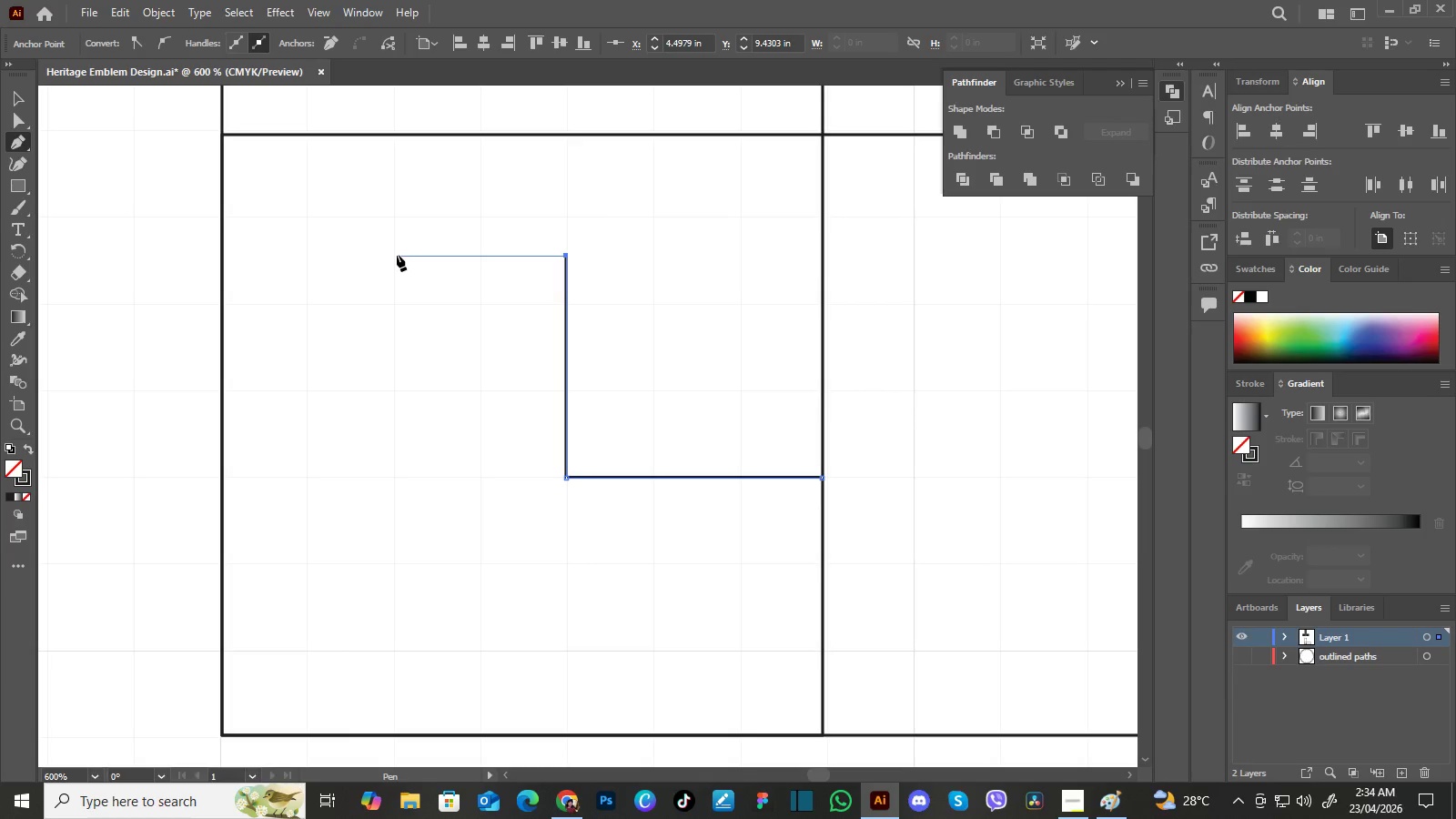 
hold_key(key=ShiftLeft, duration=1.51)
 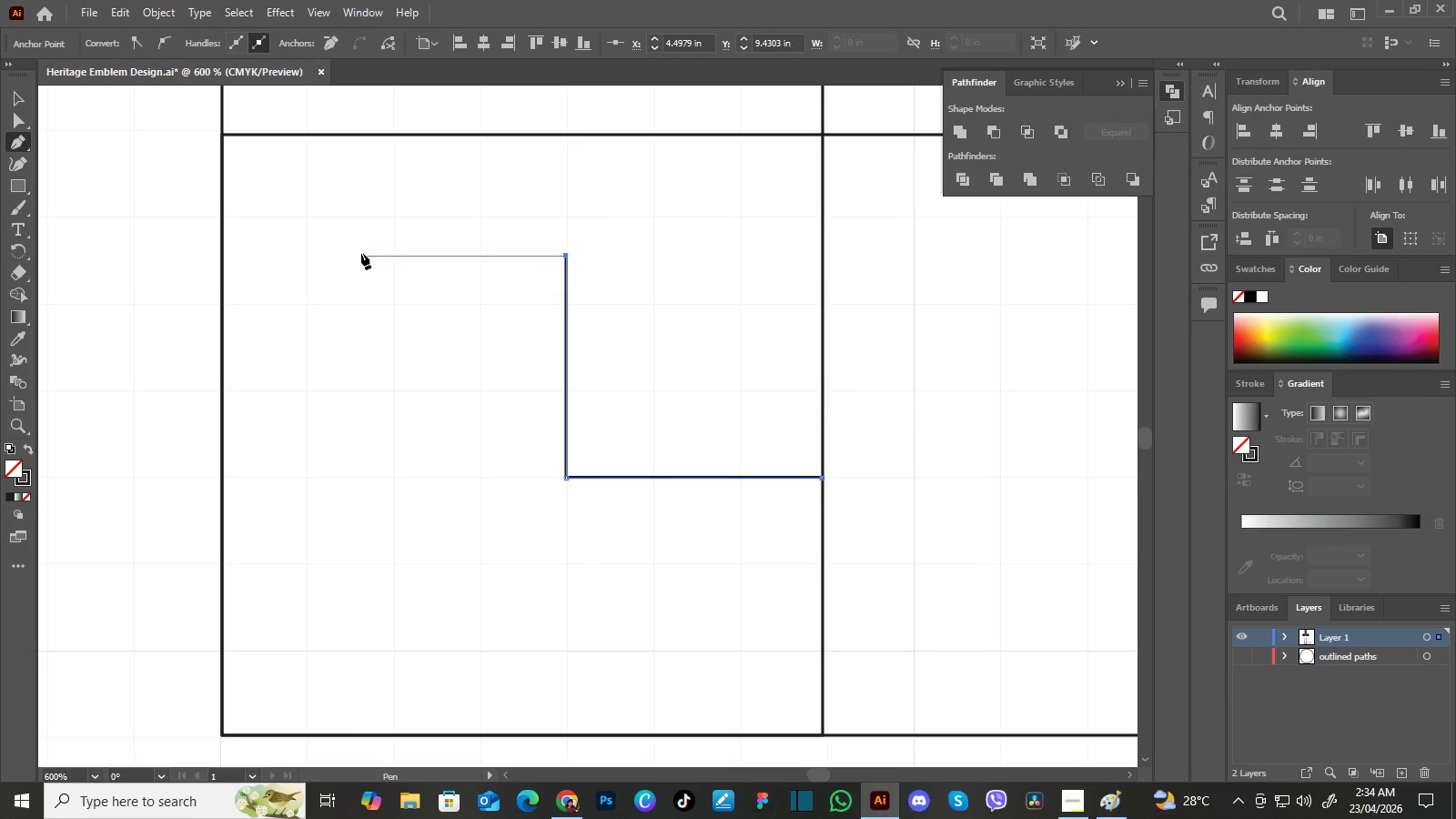 
hold_key(key=ShiftLeft, duration=1.52)
 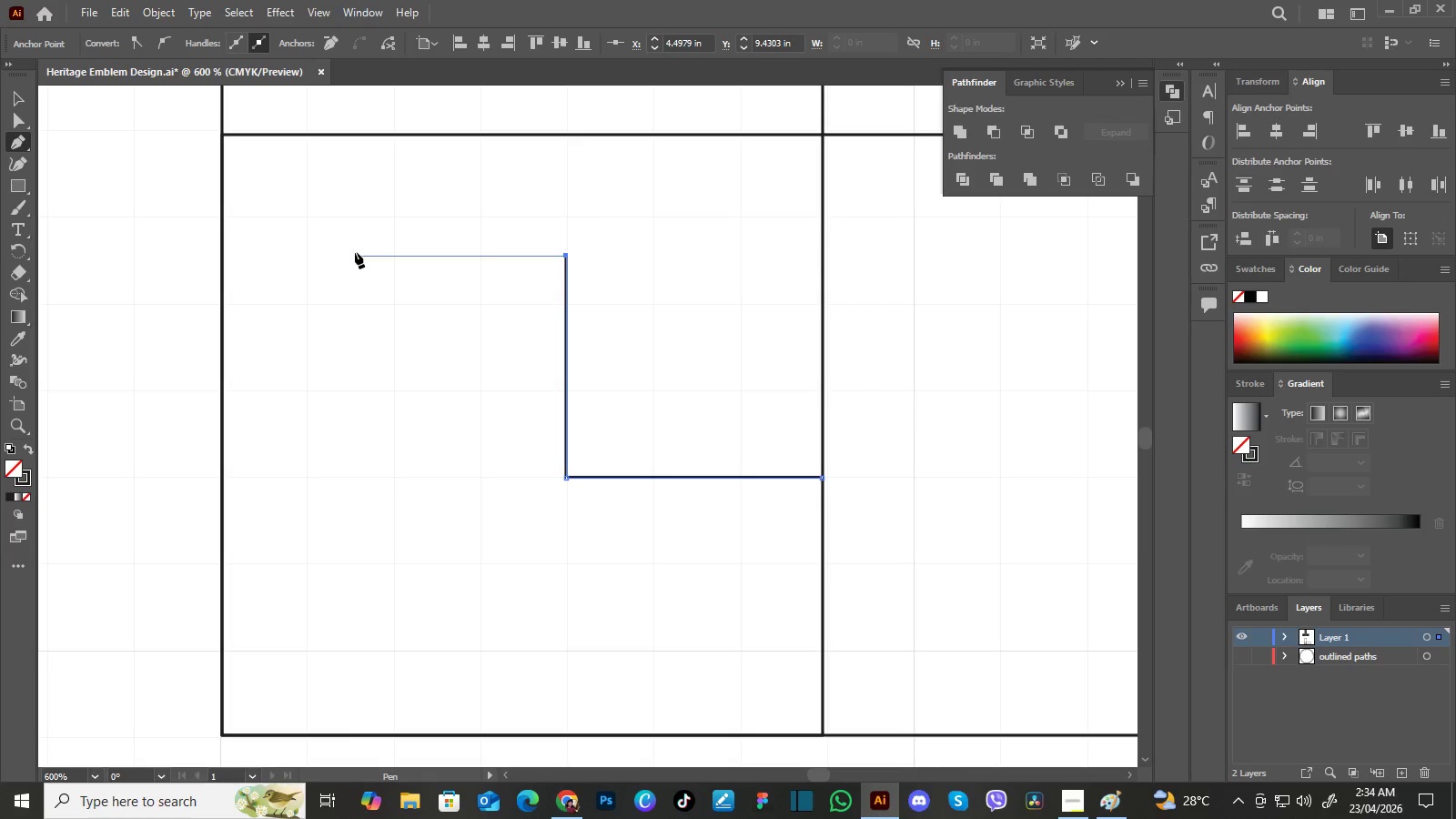 
hold_key(key=ShiftLeft, duration=1.5)
 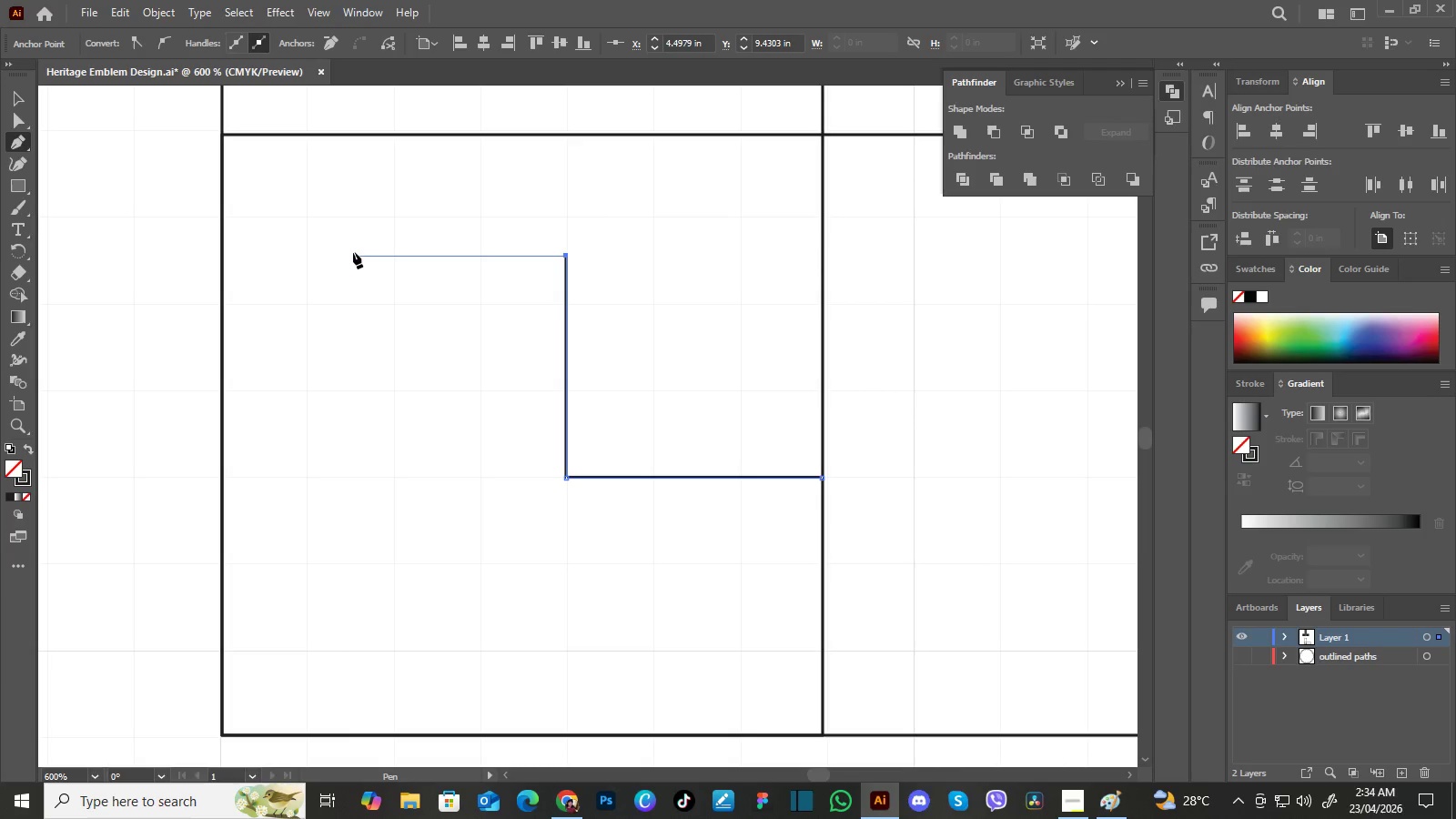 
hold_key(key=ShiftLeft, duration=1.5)
 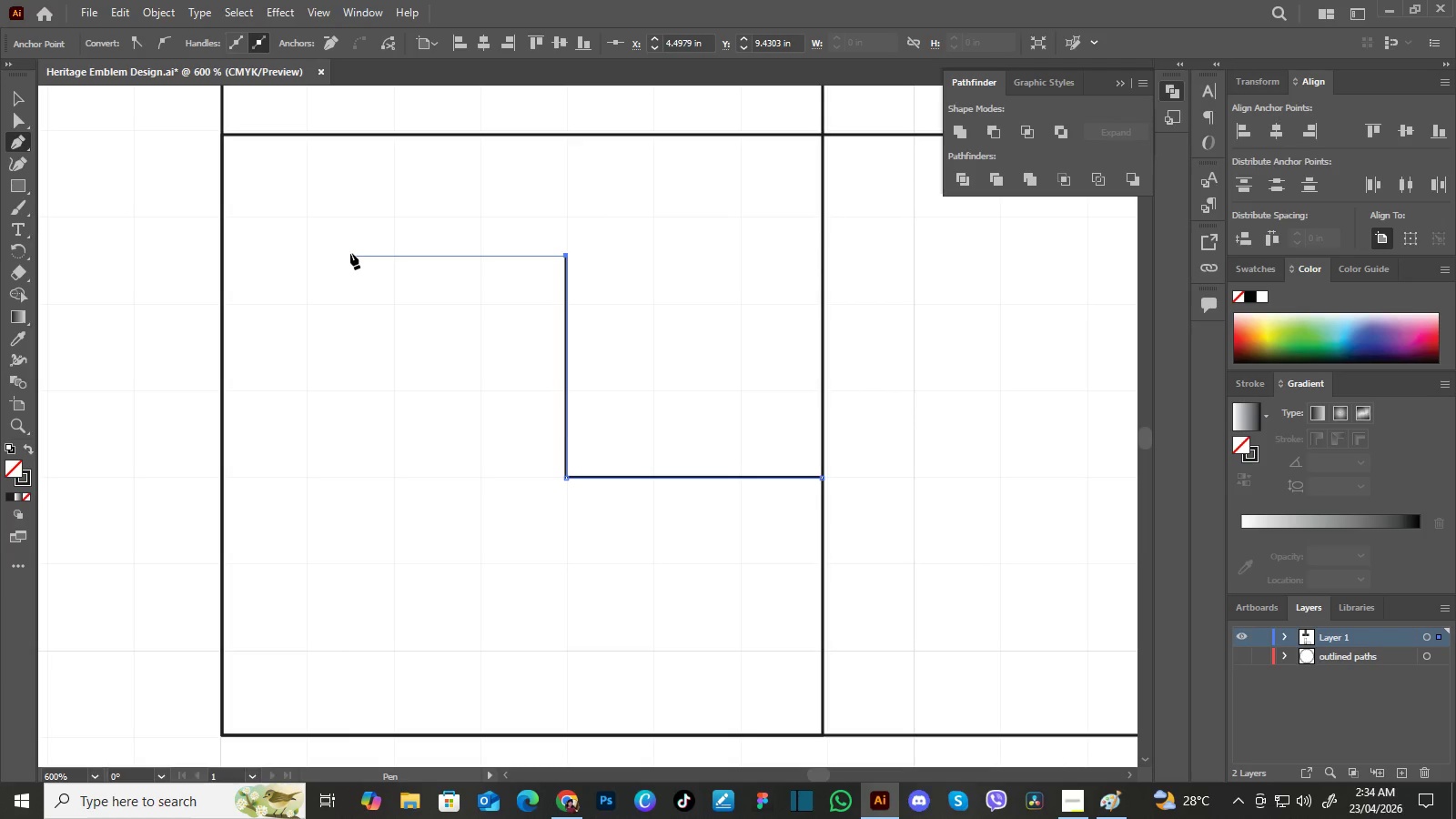 
hold_key(key=ShiftLeft, duration=1.52)
 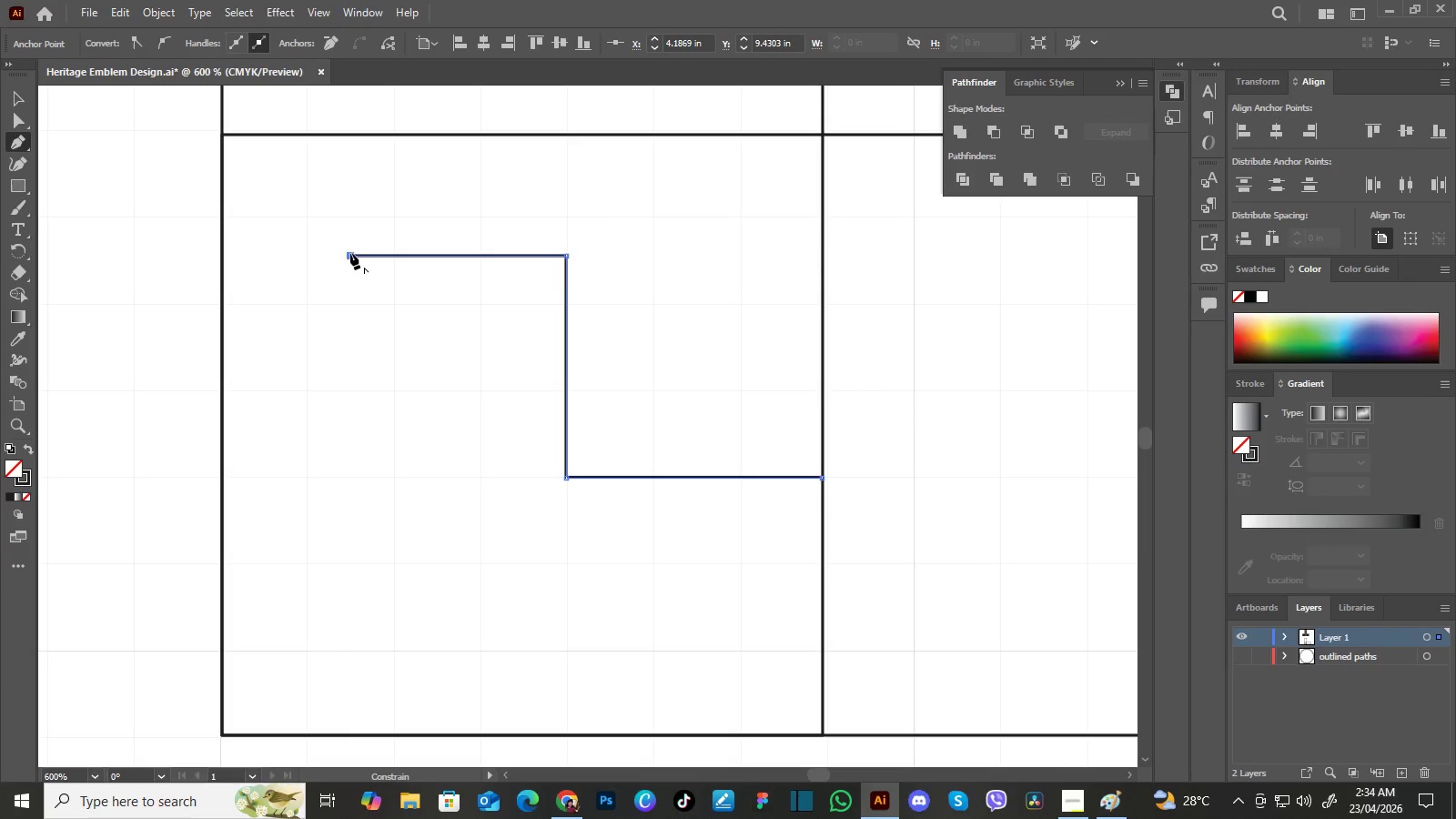 
hold_key(key=ShiftLeft, duration=1.3)
left_click([350, 253])
 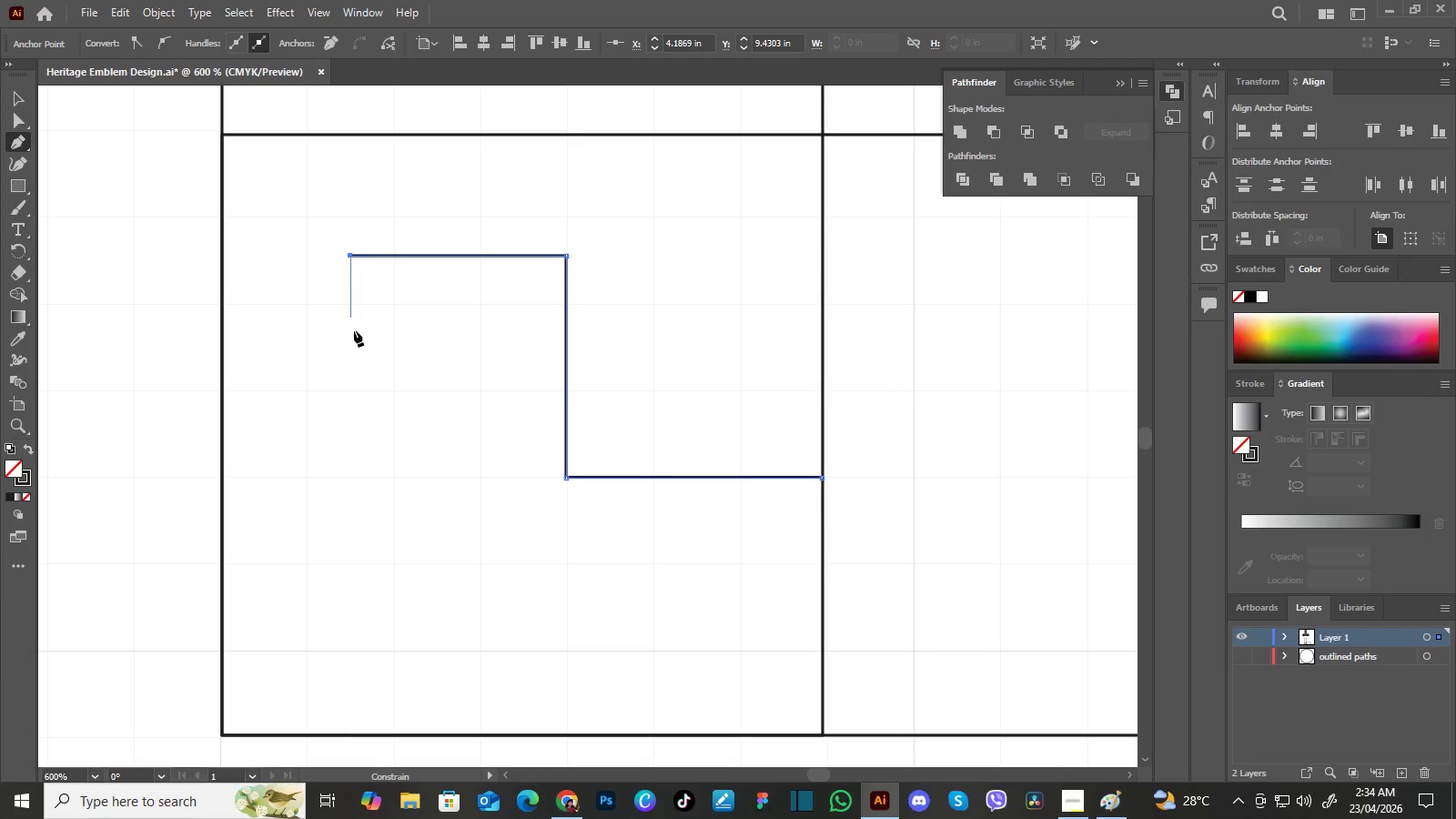 
hold_key(key=ShiftLeft, duration=1.52)
 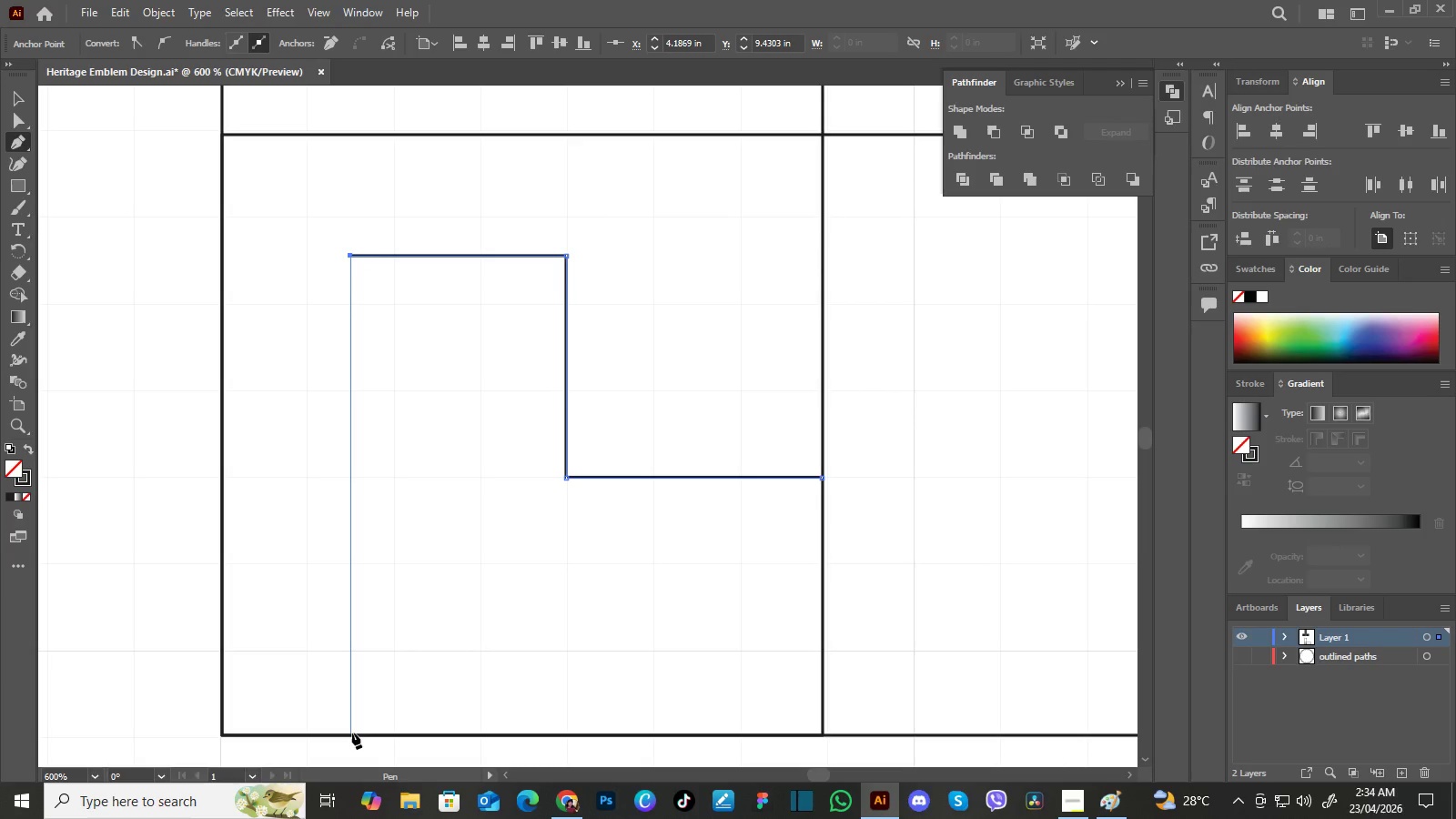 
hold_key(key=ShiftLeft, duration=1.53)
 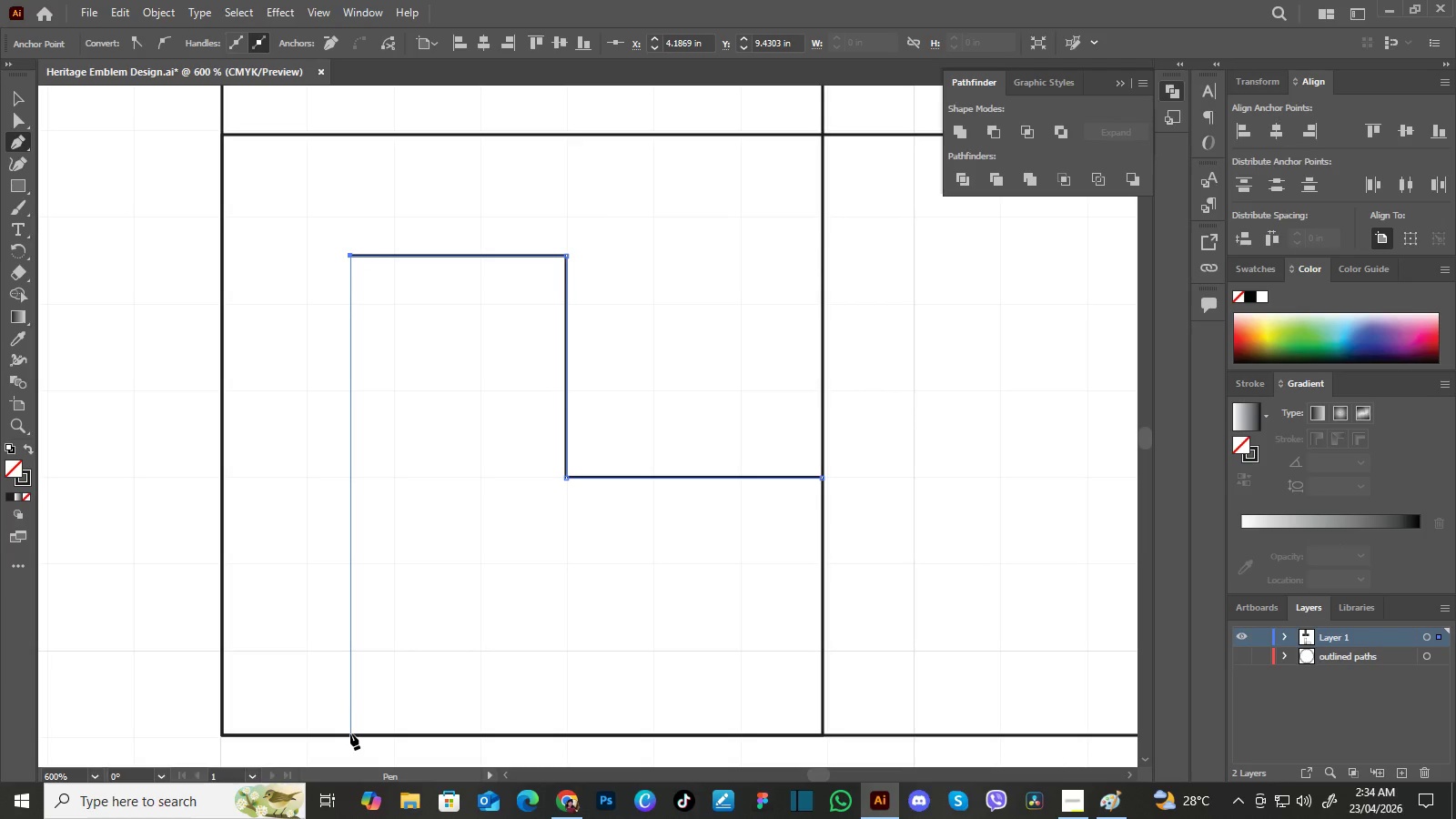 
hold_key(key=ShiftLeft, duration=1.52)
 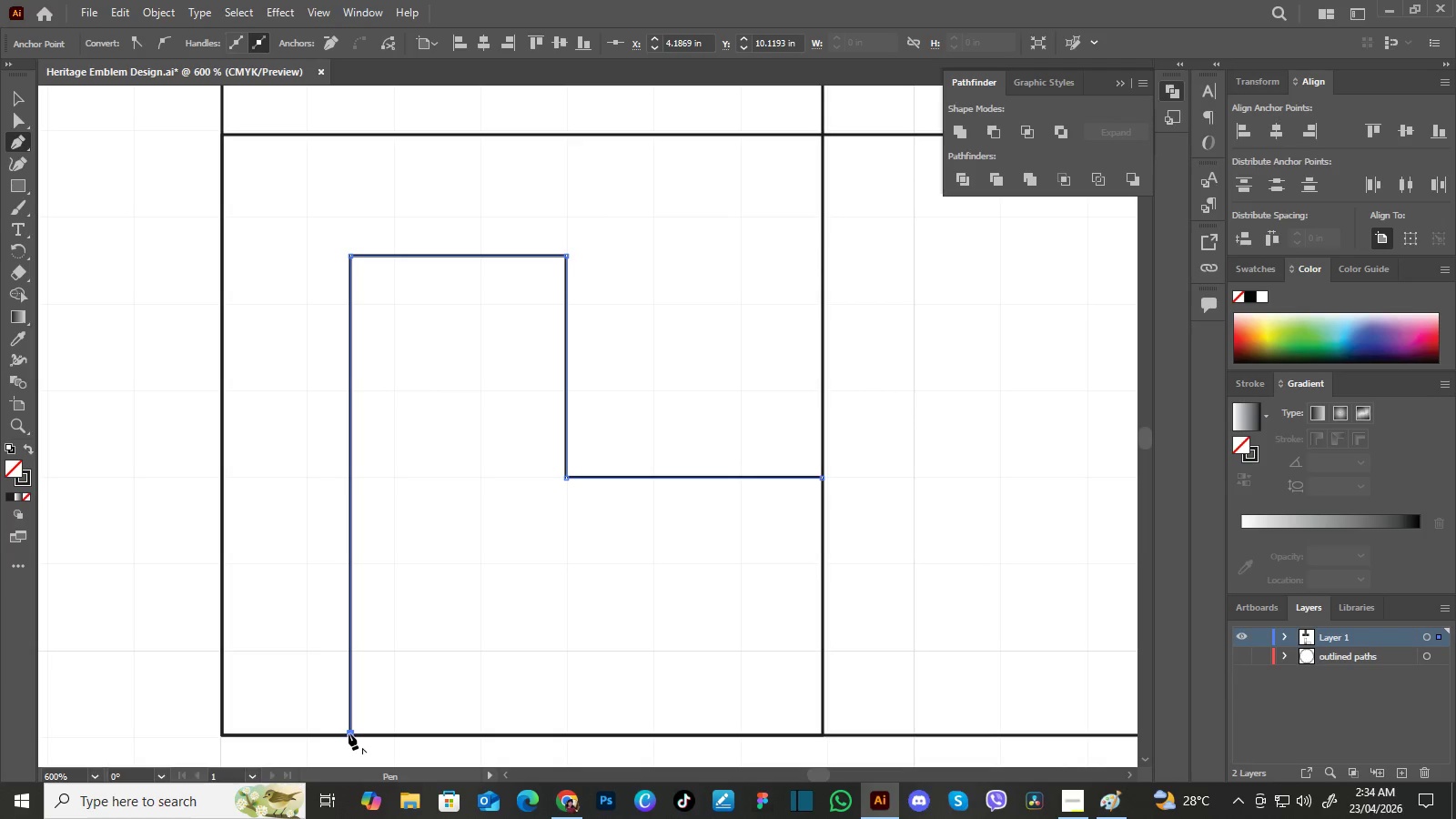 
hold_key(key=ShiftLeft, duration=1.03)
left_click([349, 733])
 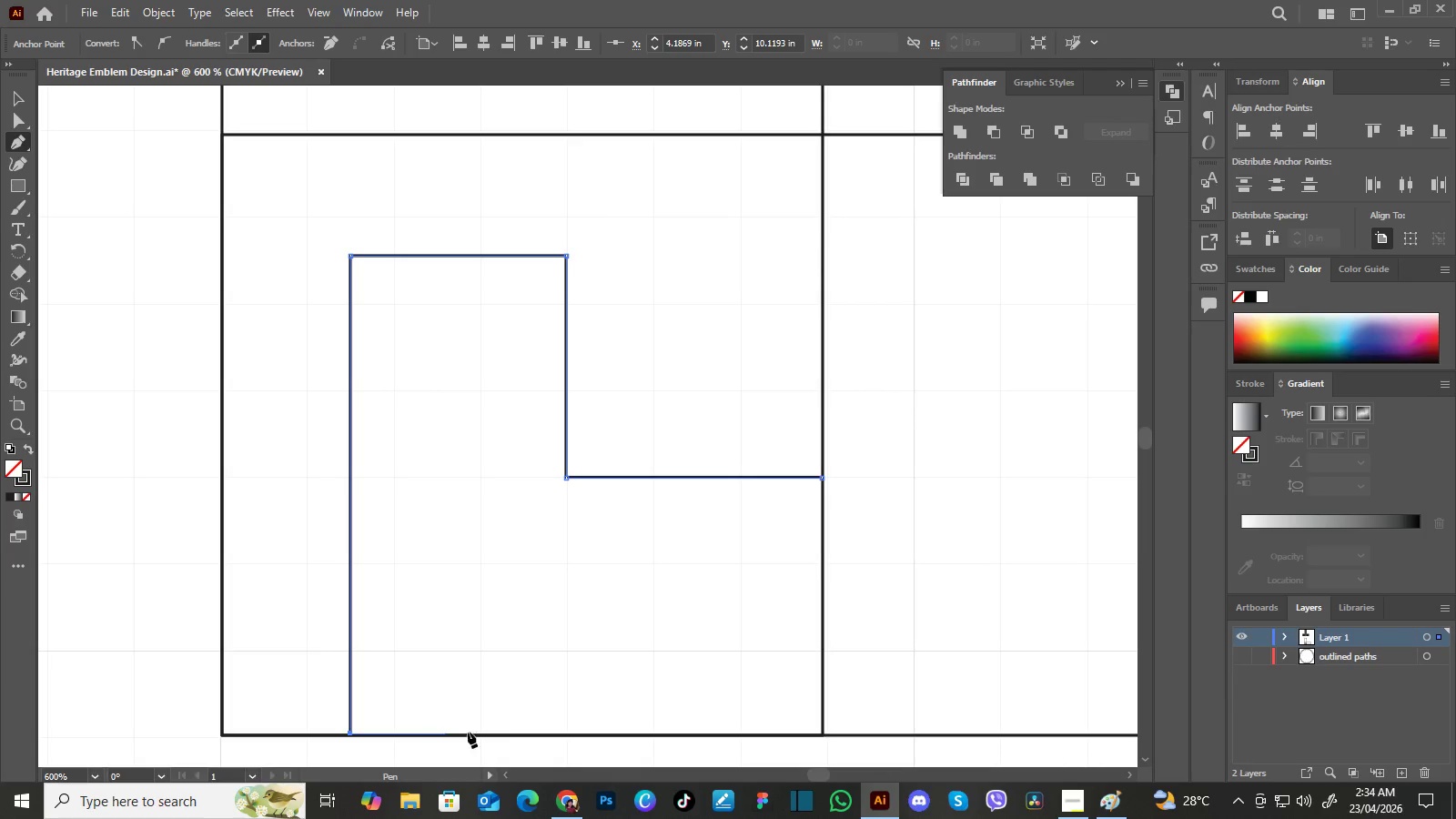 
hold_key(key=ShiftLeft, duration=1.5)
 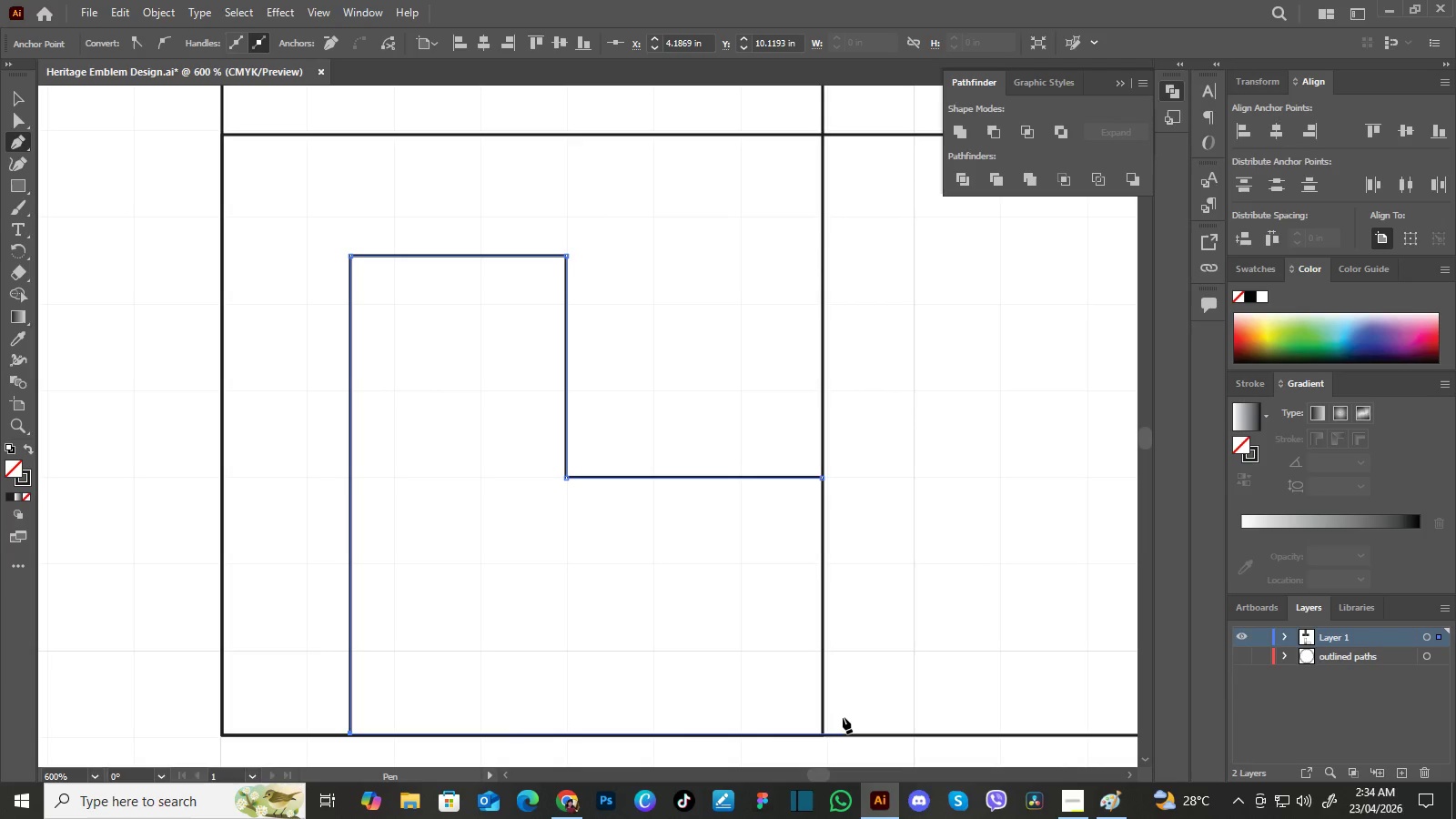 
hold_key(key=ShiftLeft, duration=1.52)
 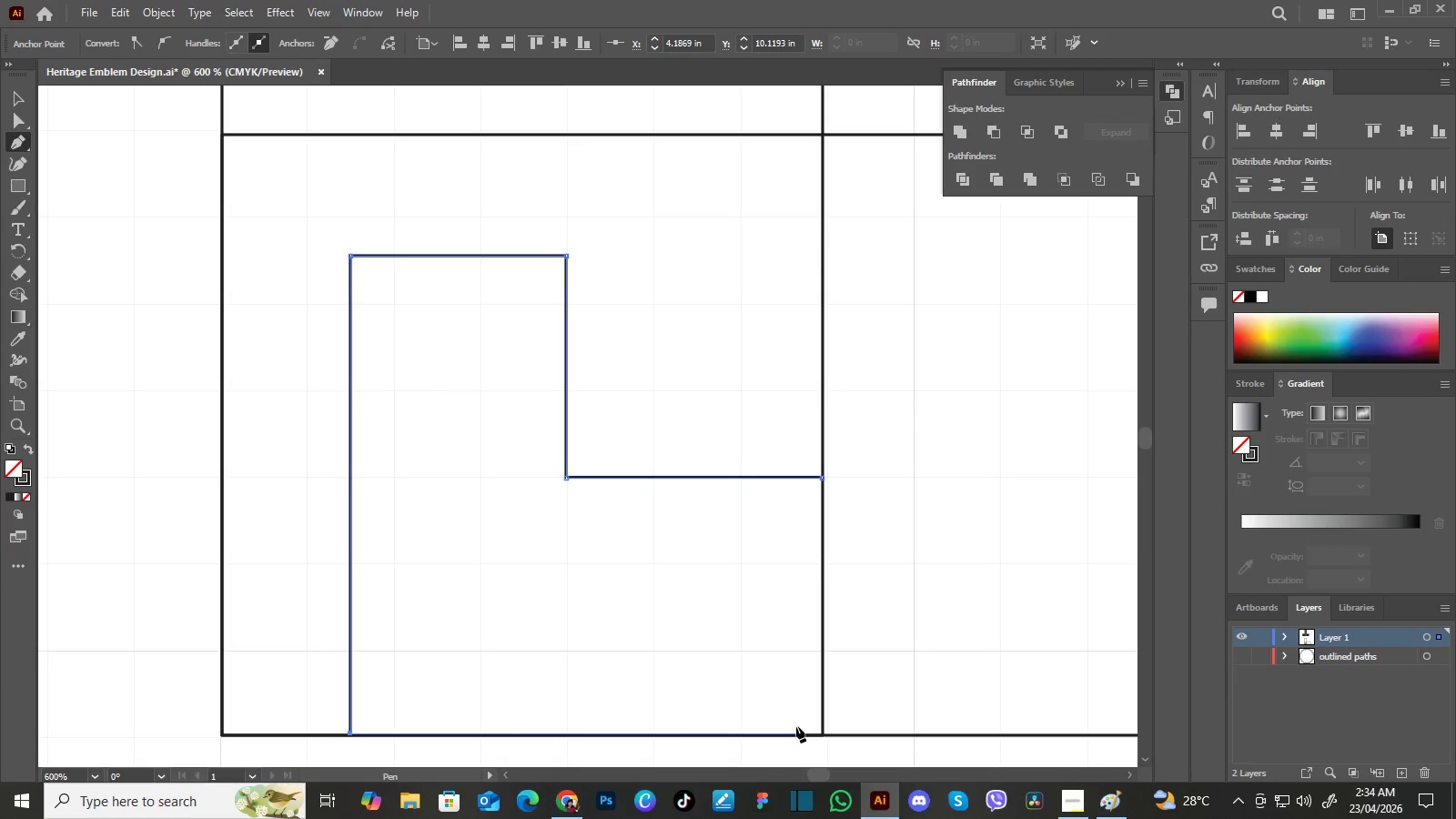 
hold_key(key=ShiftLeft, duration=1.5)
 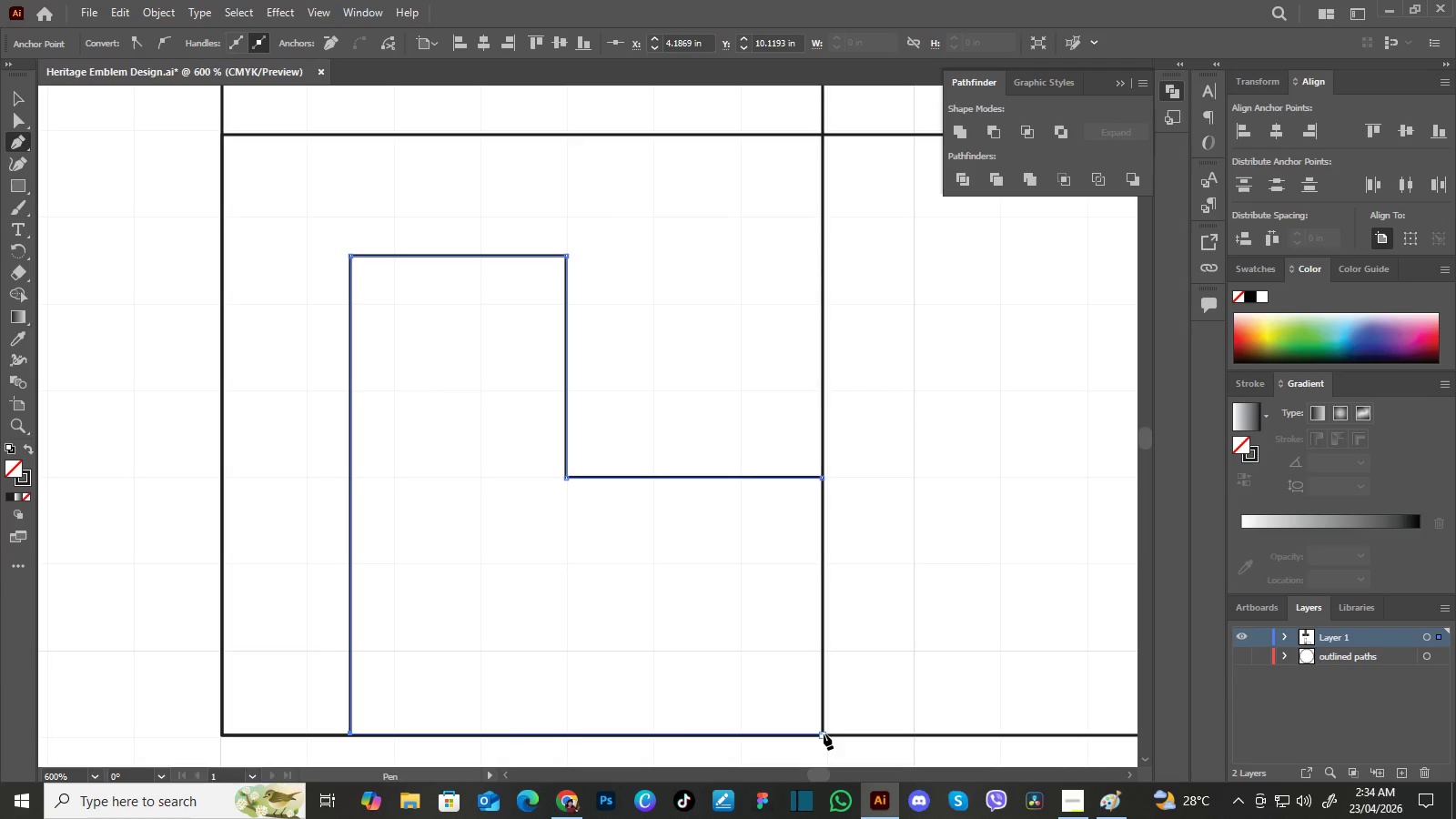 
hold_key(key=ShiftLeft, duration=1.51)
 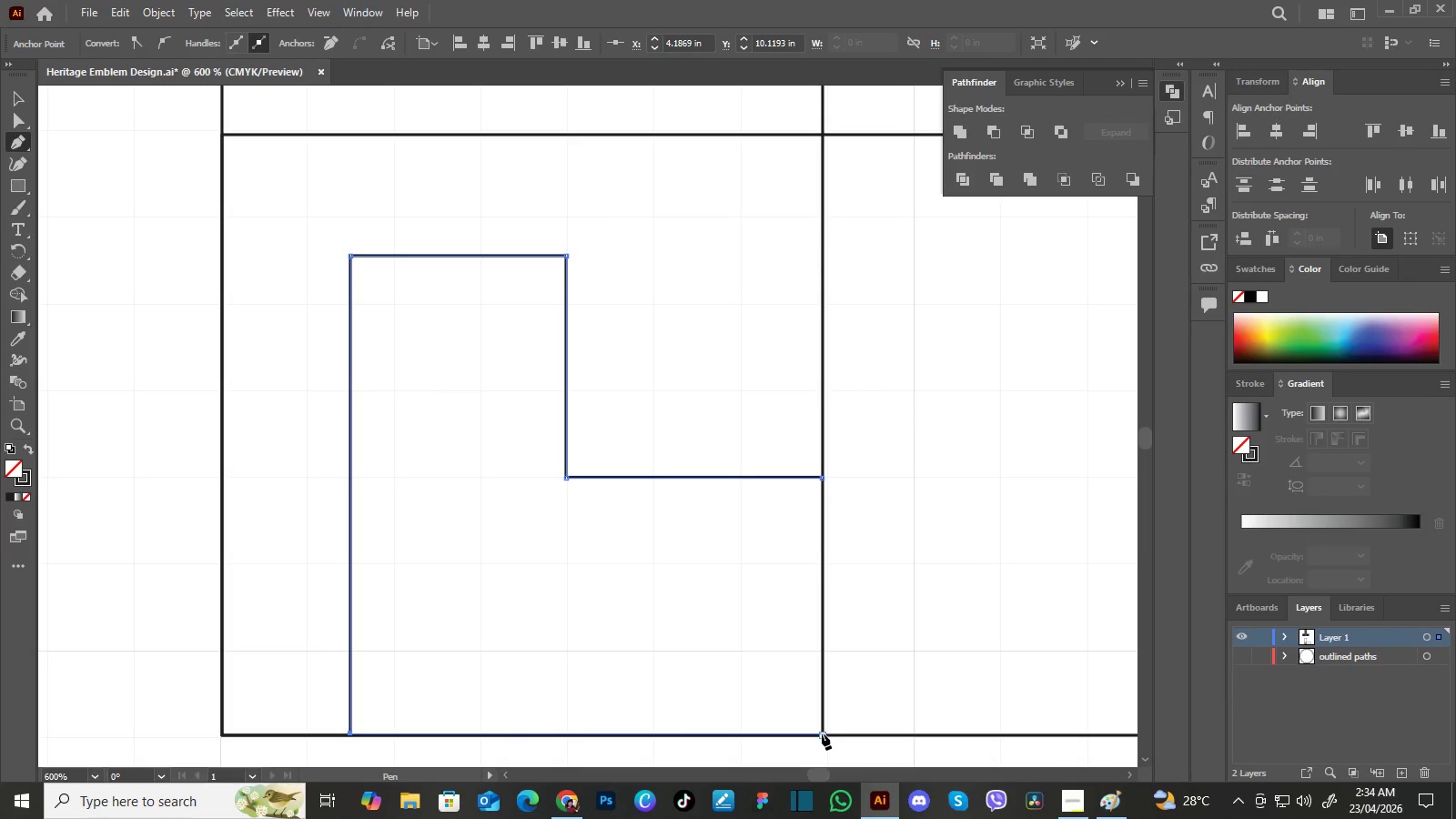 
hold_key(key=ShiftLeft, duration=1.52)
 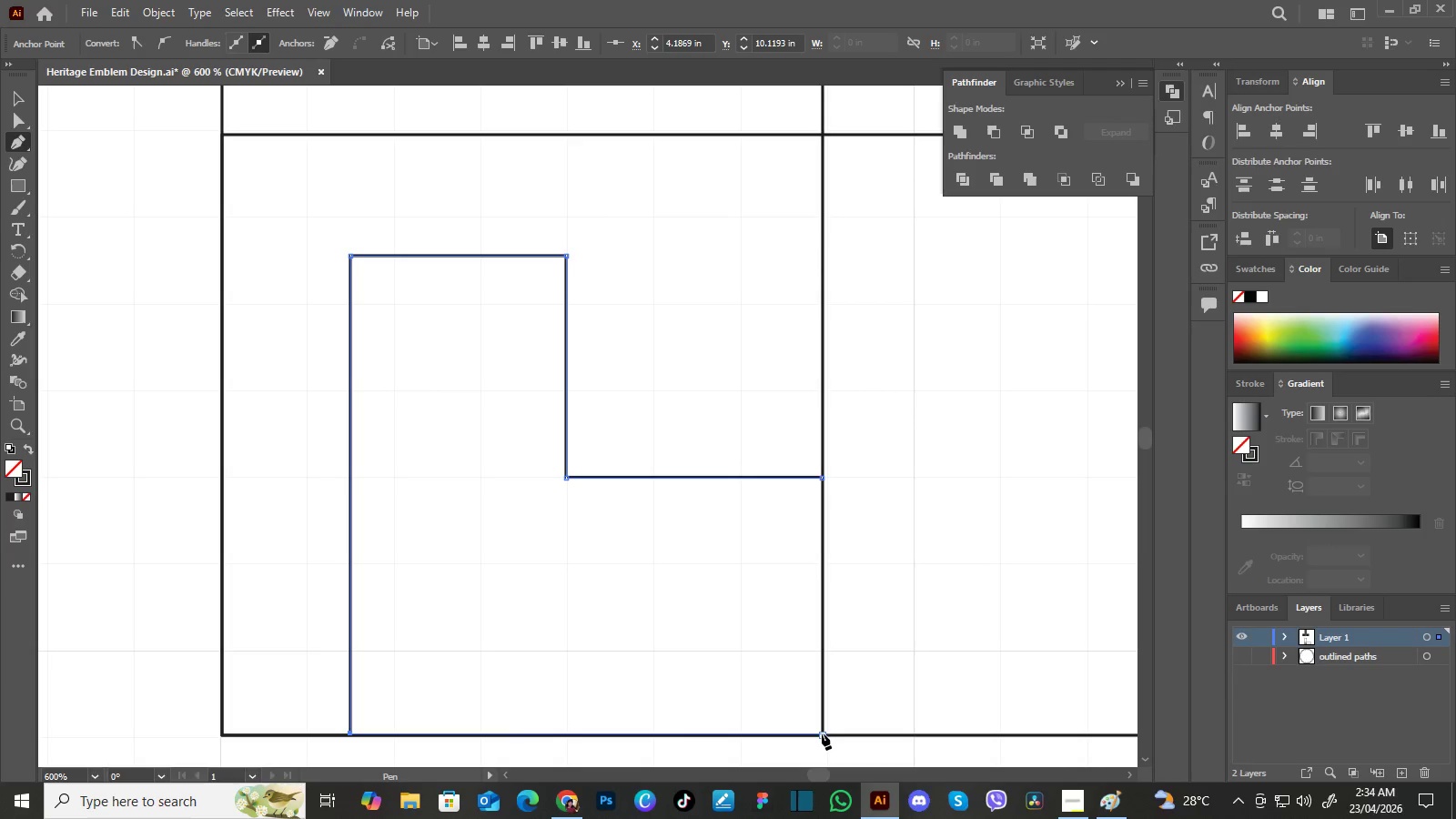 
hold_key(key=ShiftLeft, duration=1.51)
 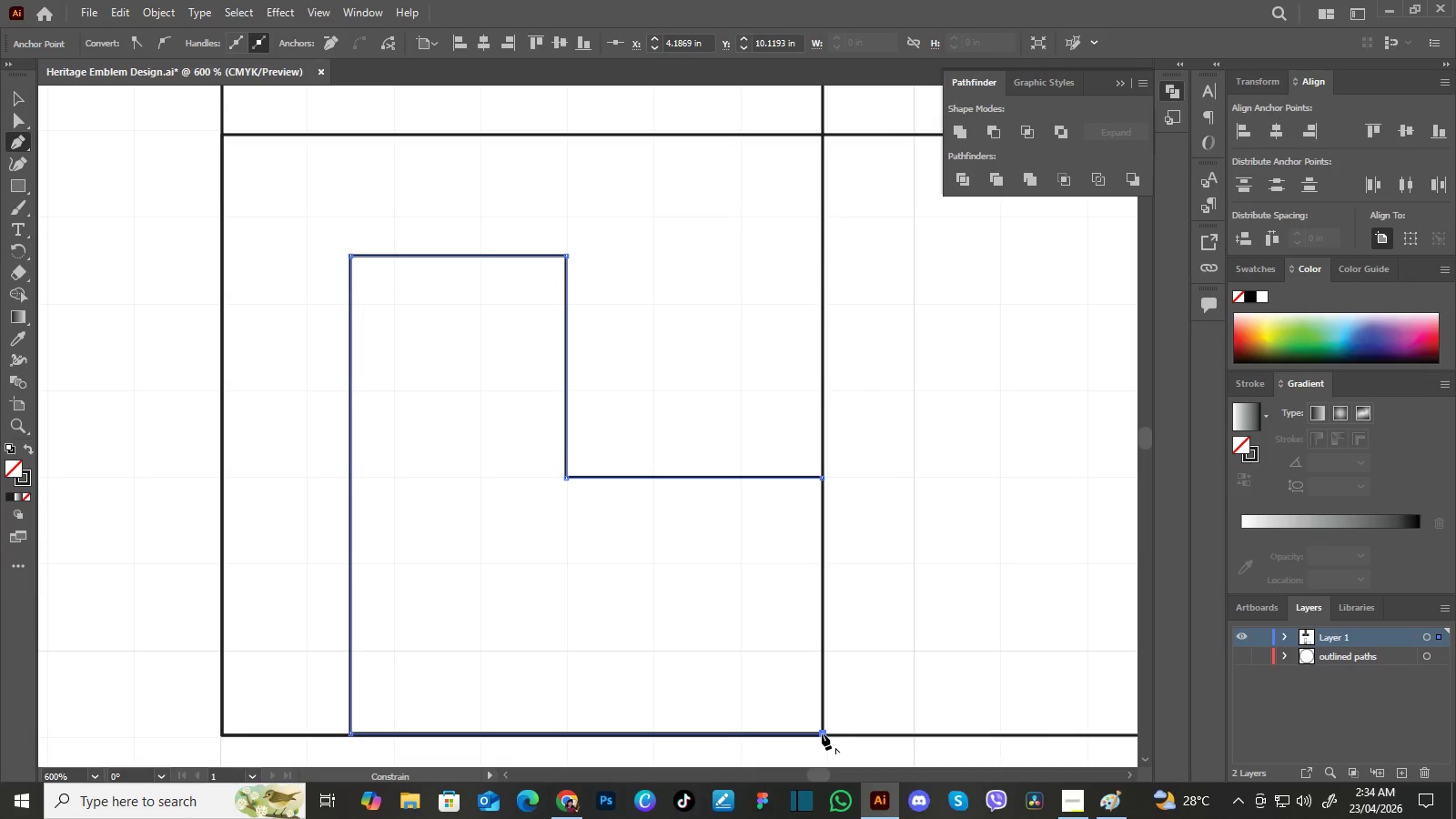 
hold_key(key=ShiftLeft, duration=1.52)
left_click([822, 733])
 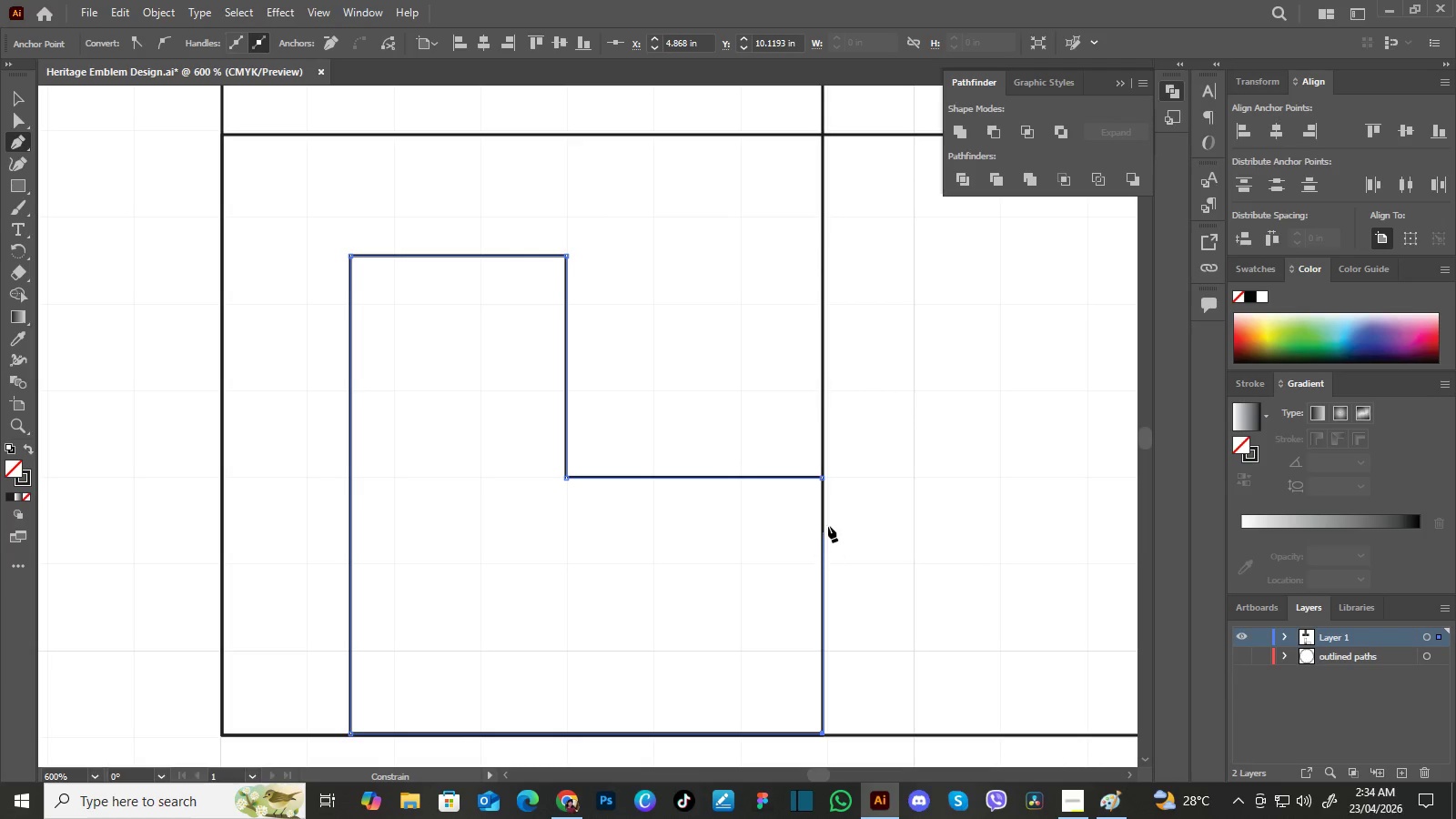 
hold_key(key=ShiftLeft, duration=1.52)
 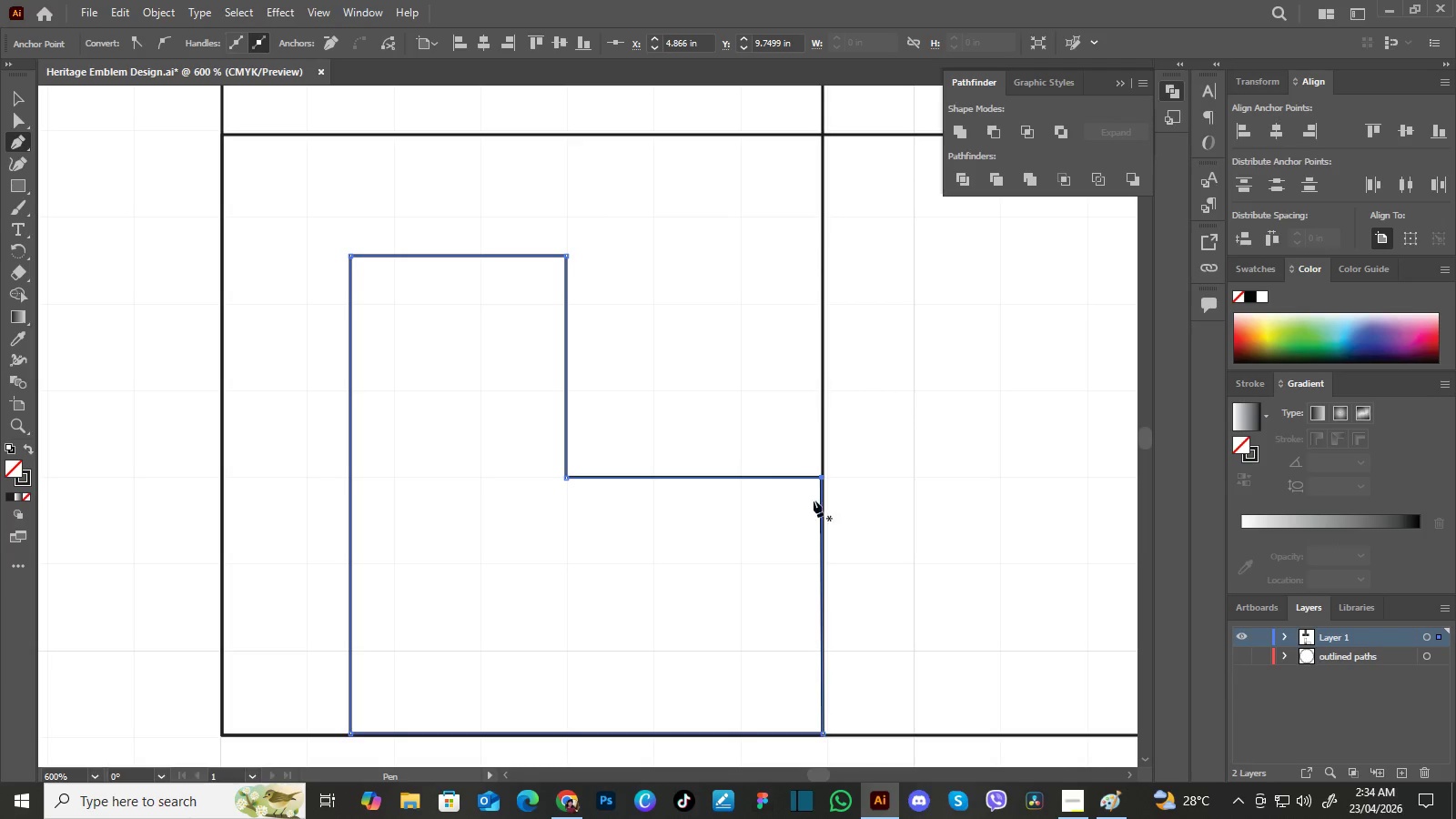 
hold_key(key=ShiftLeft, duration=0.7)
left_click([823, 477])
 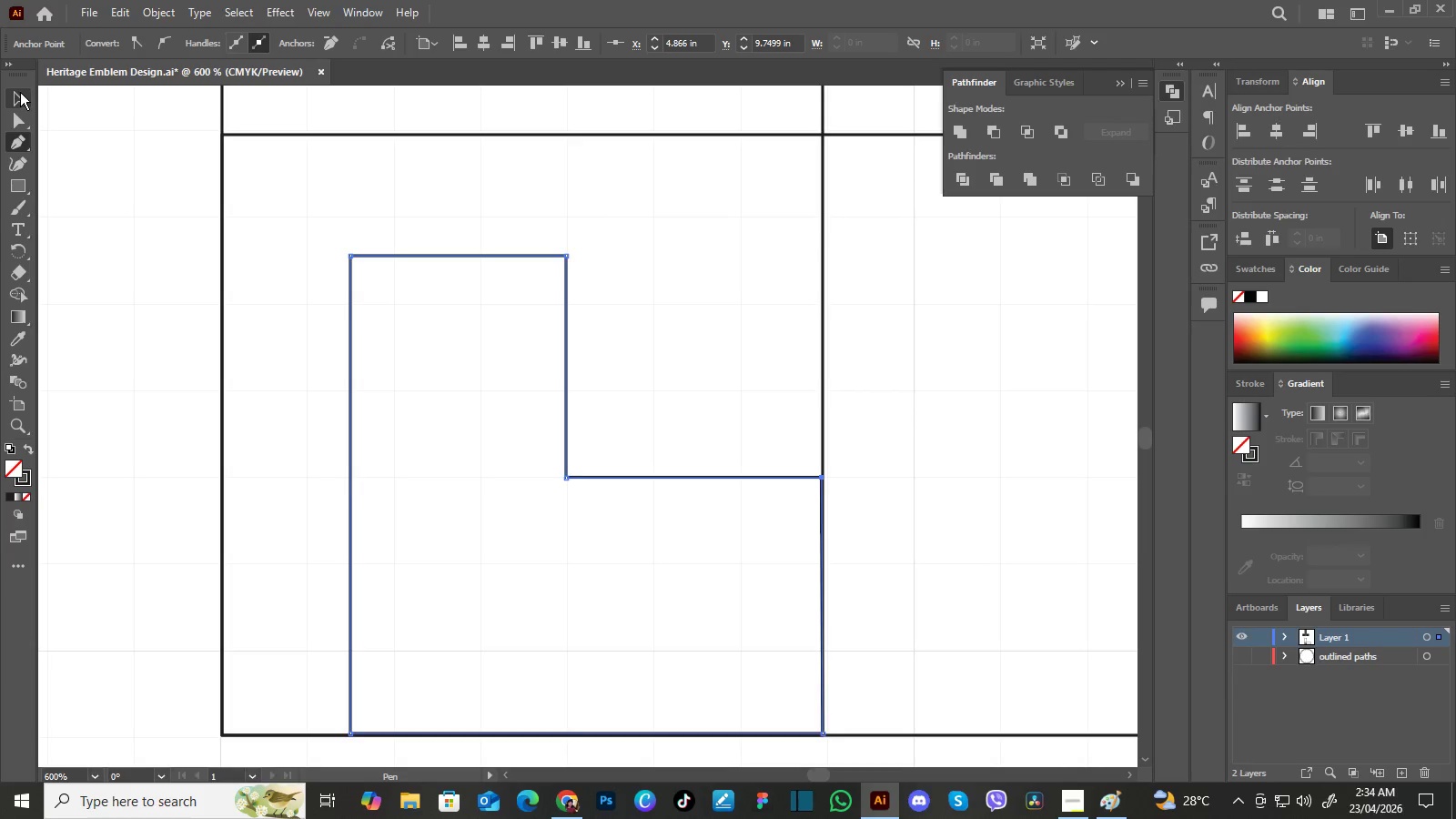 
left_click([20, 92])
 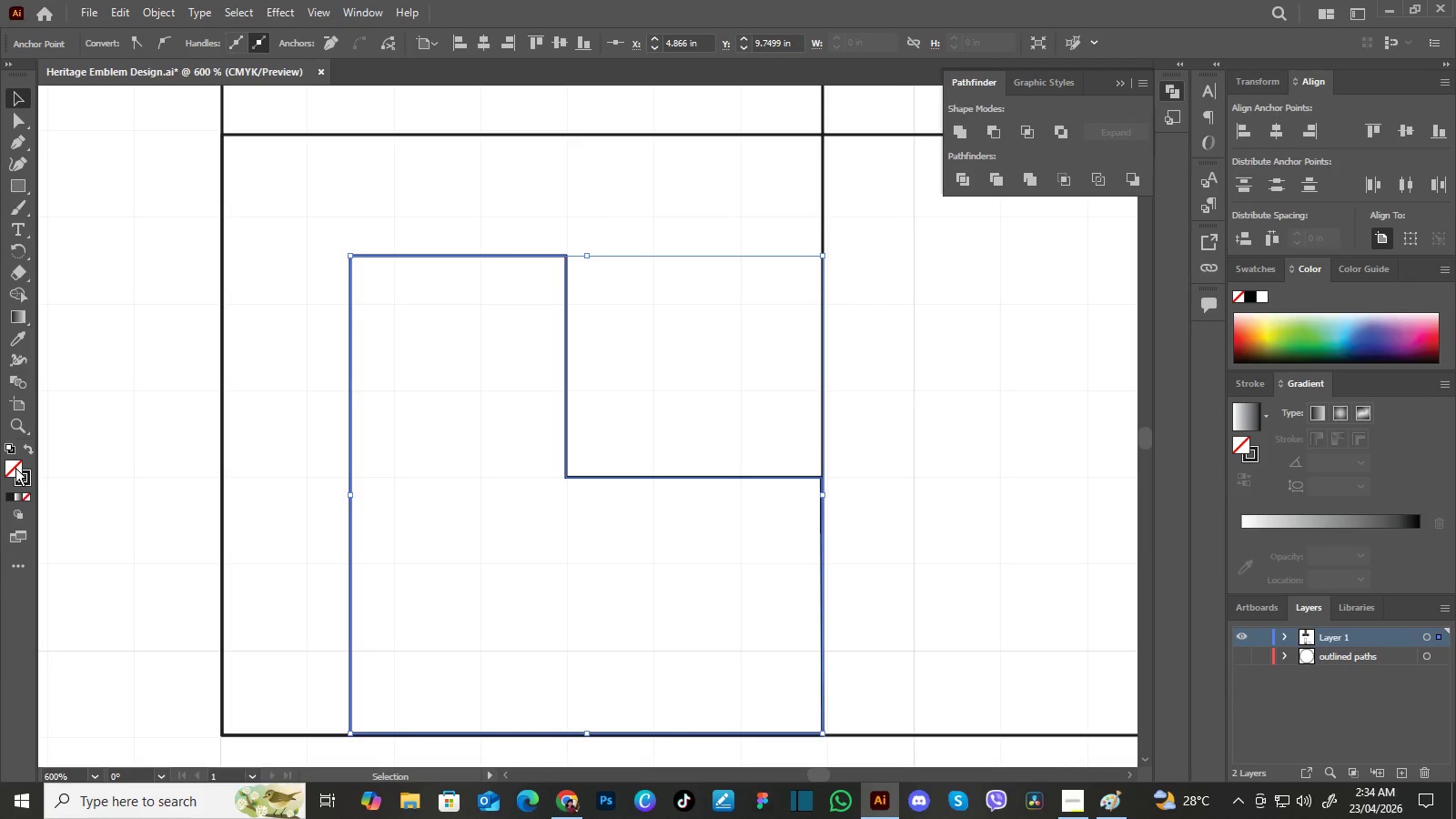 
left_click([15, 468])
 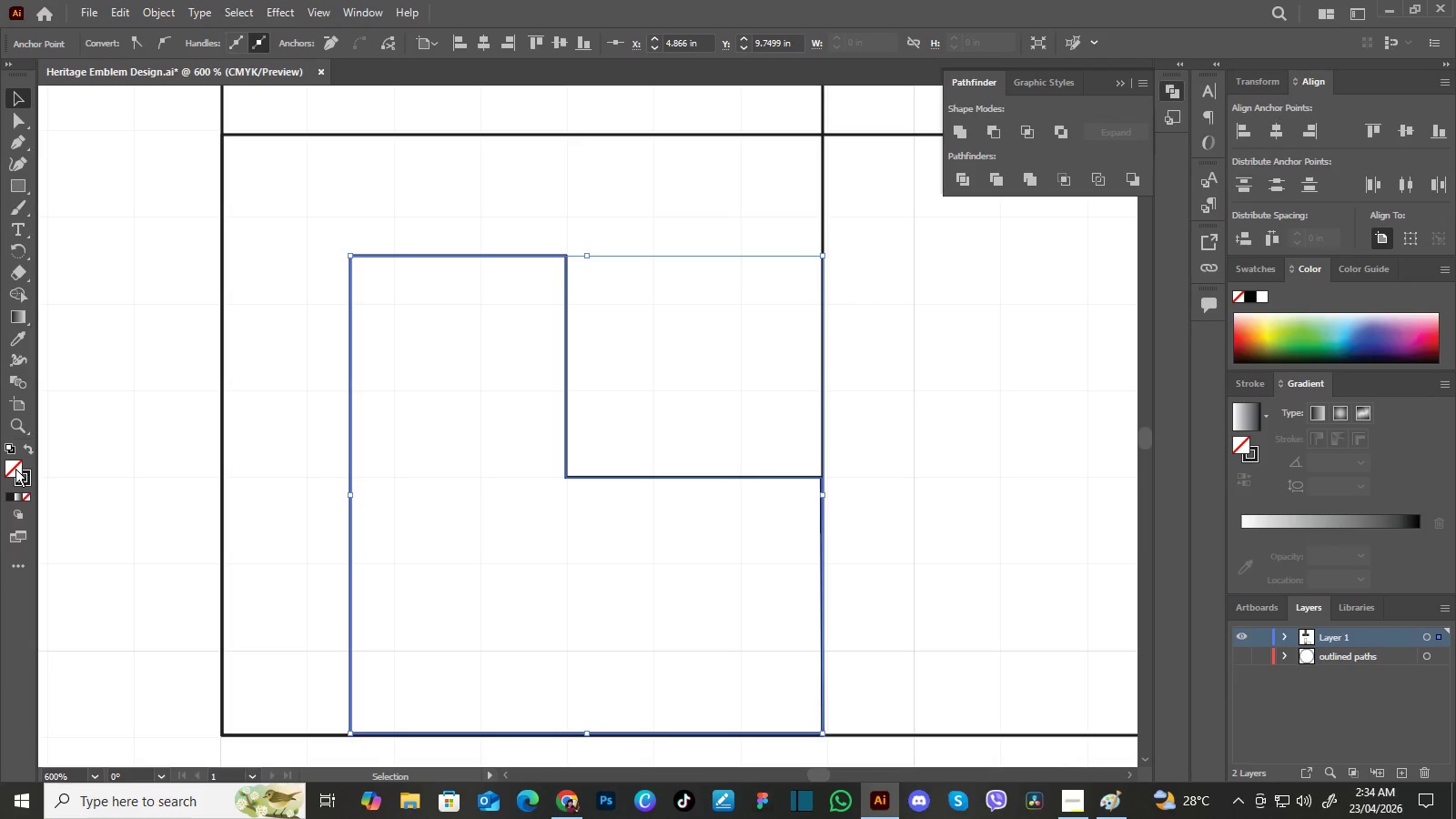 
left_click([15, 468])
 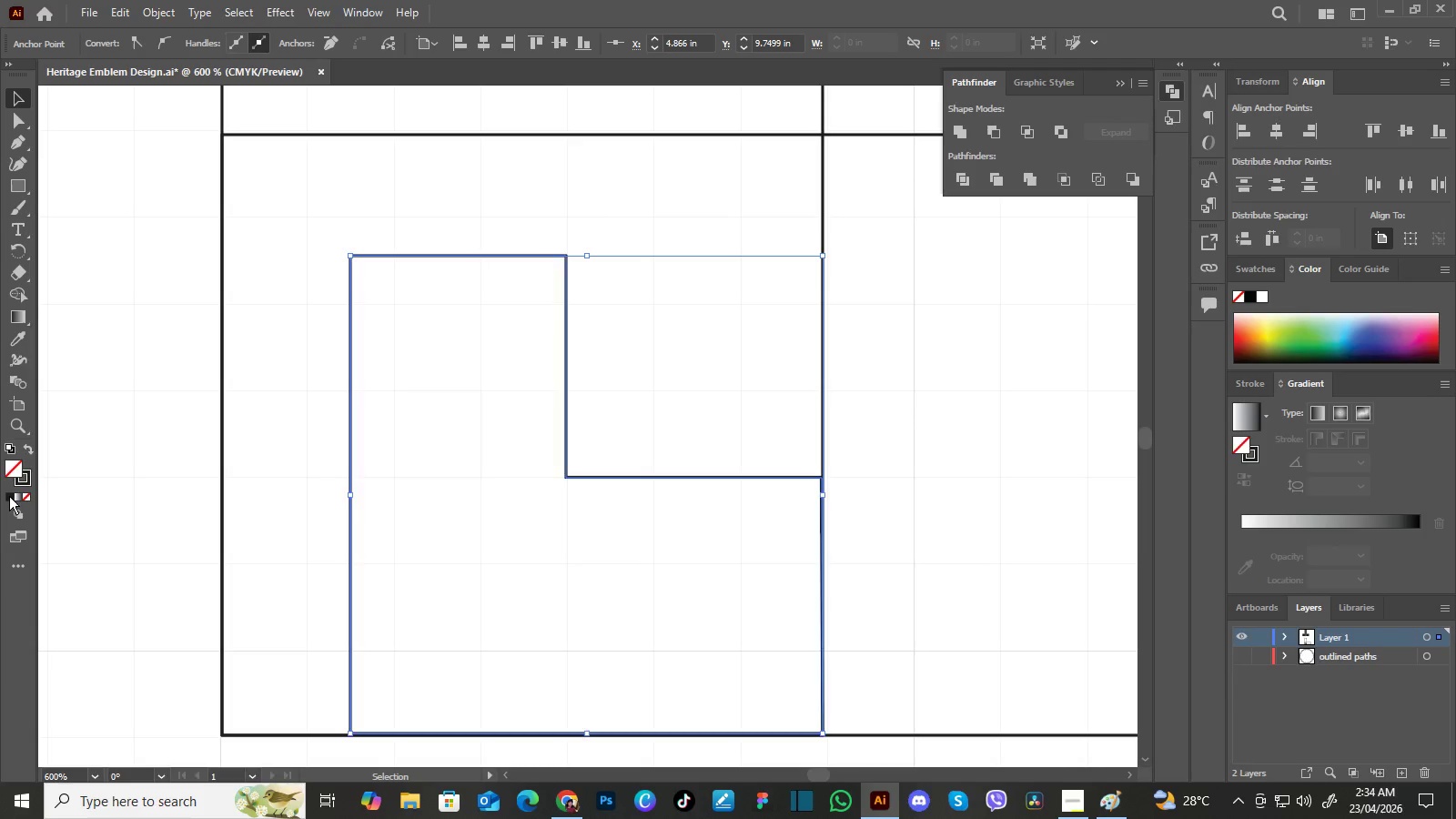 
left_click([9, 496])
 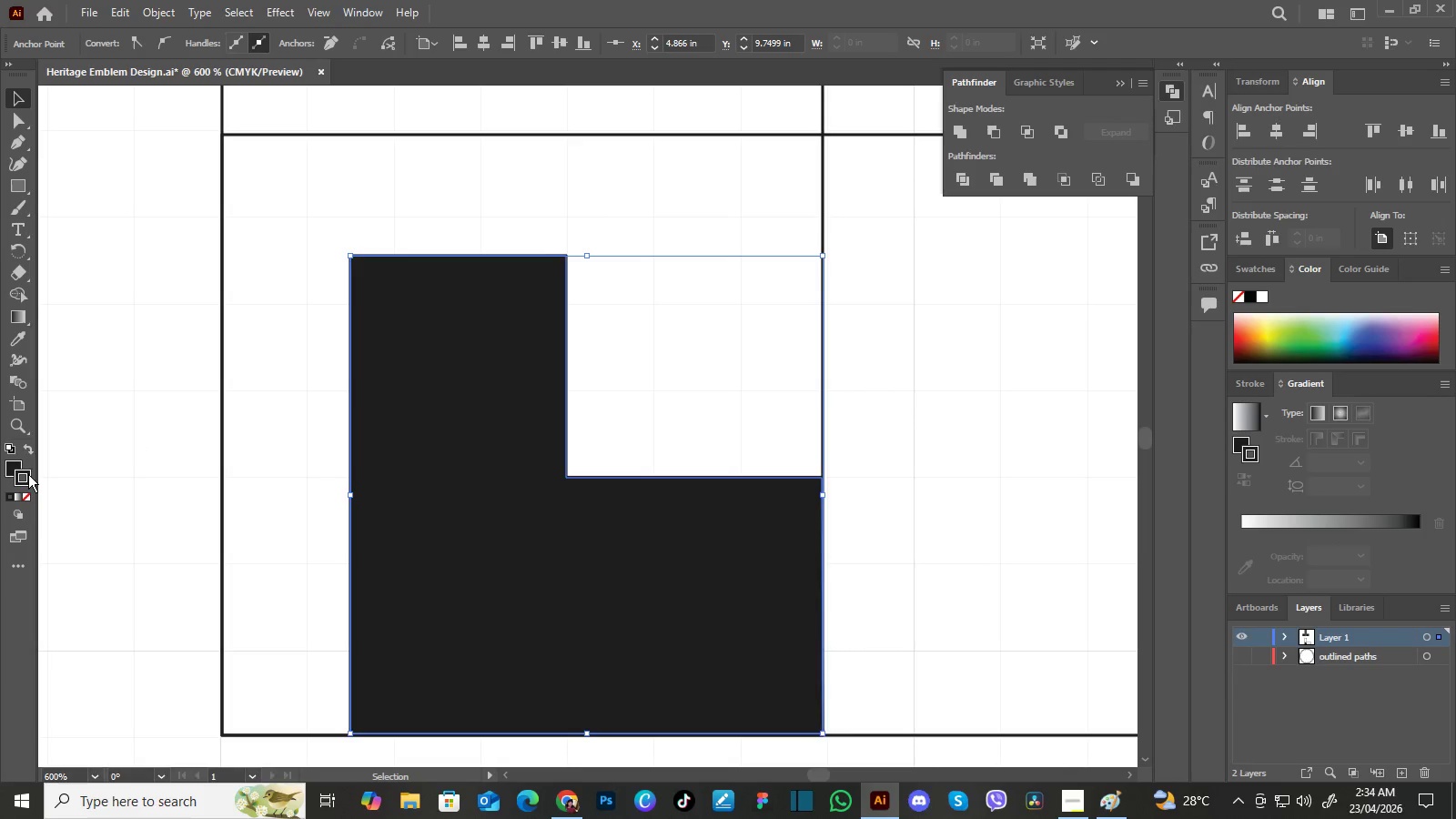 
left_click([28, 474])
 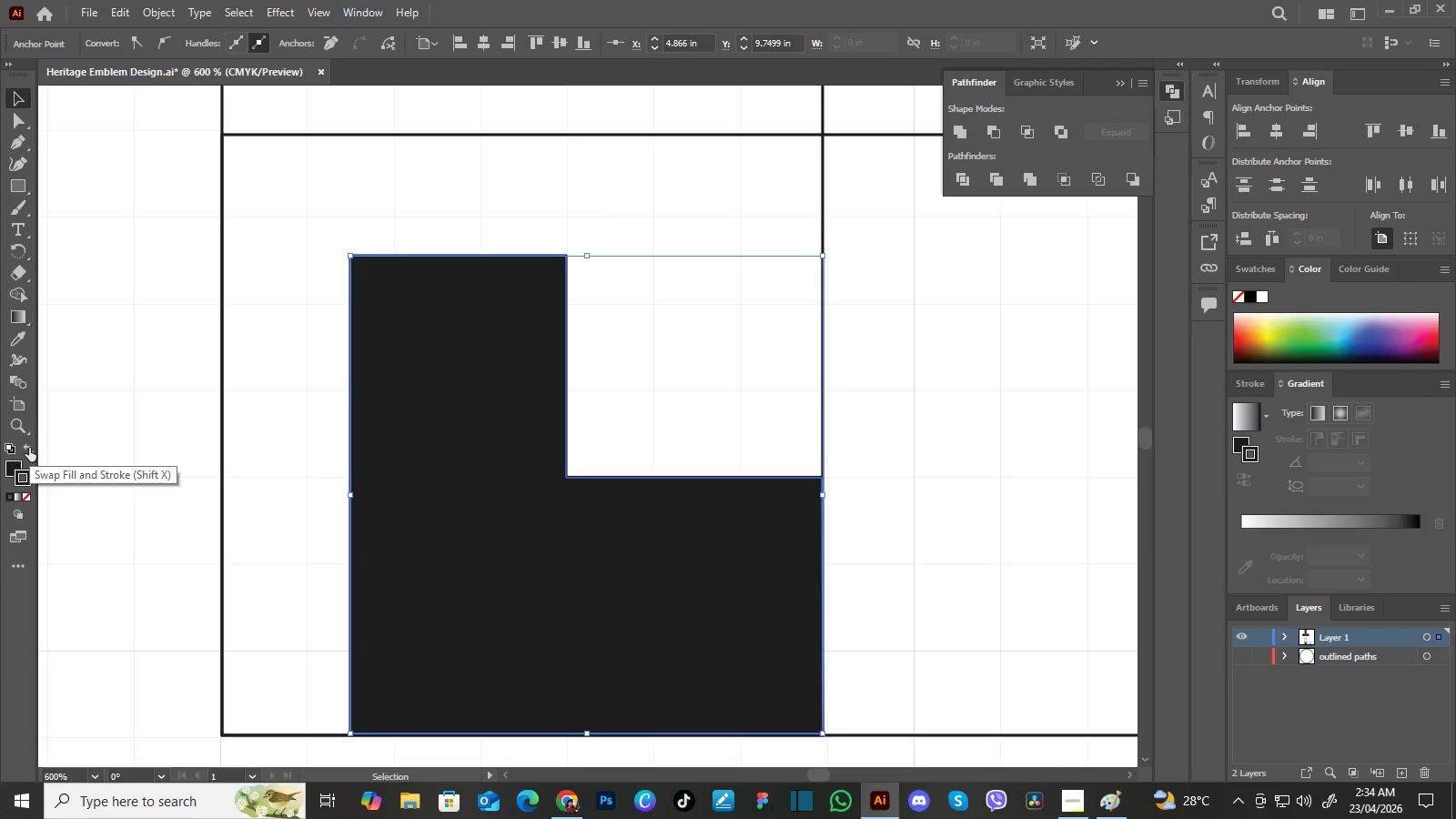 
left_click([29, 448])
 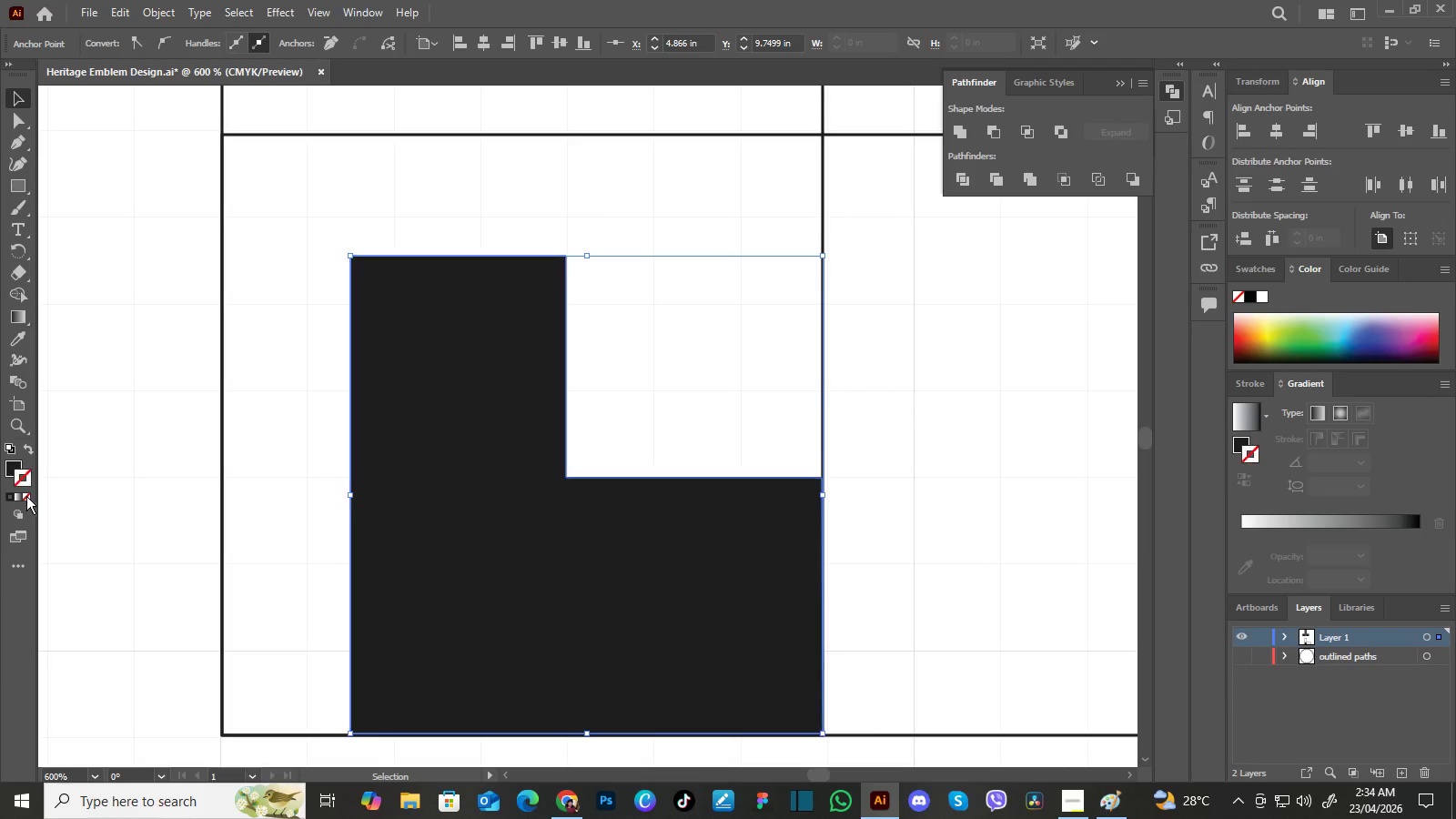 
left_click([25, 496])
 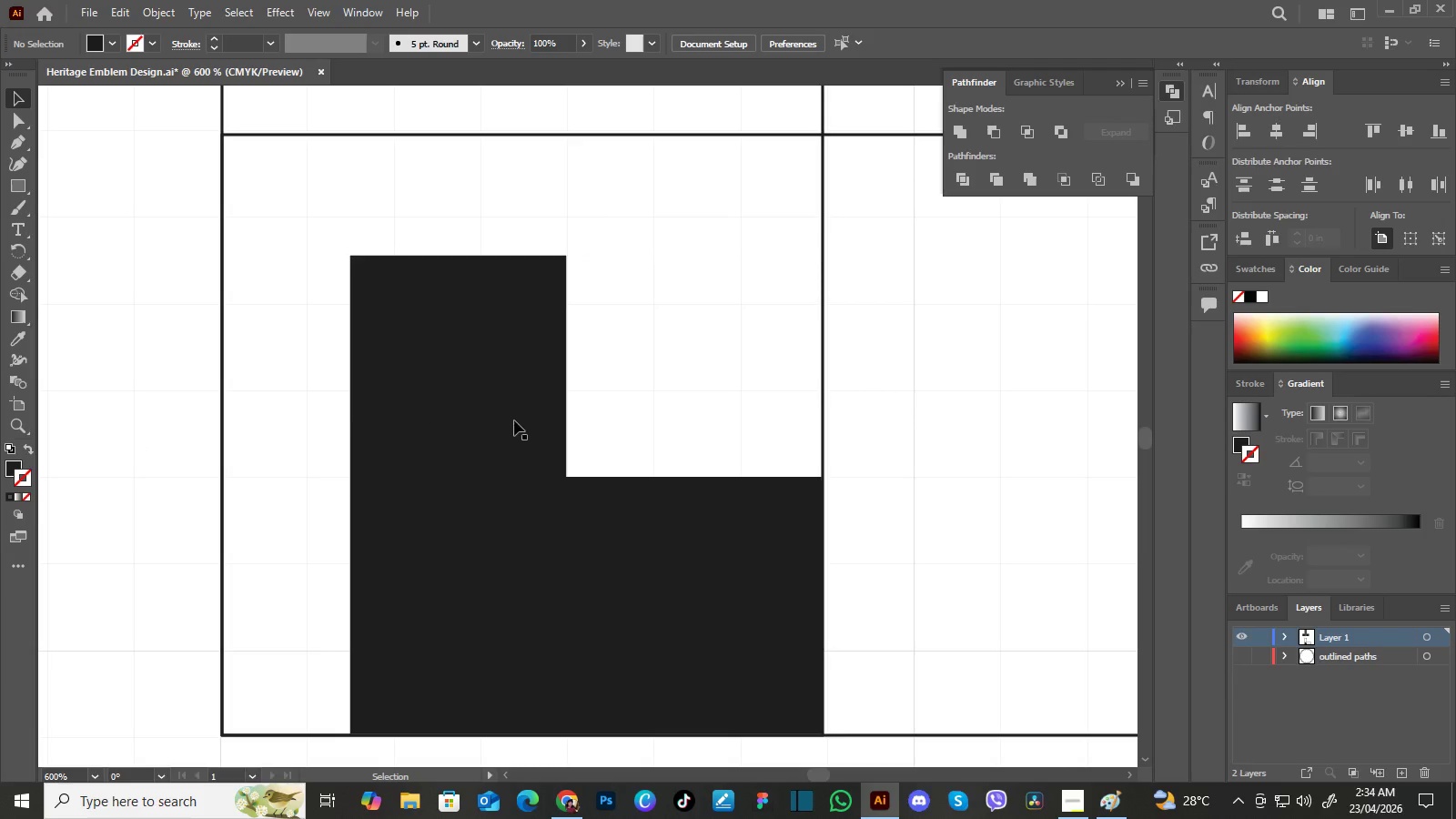 
left_click([92, 471])
 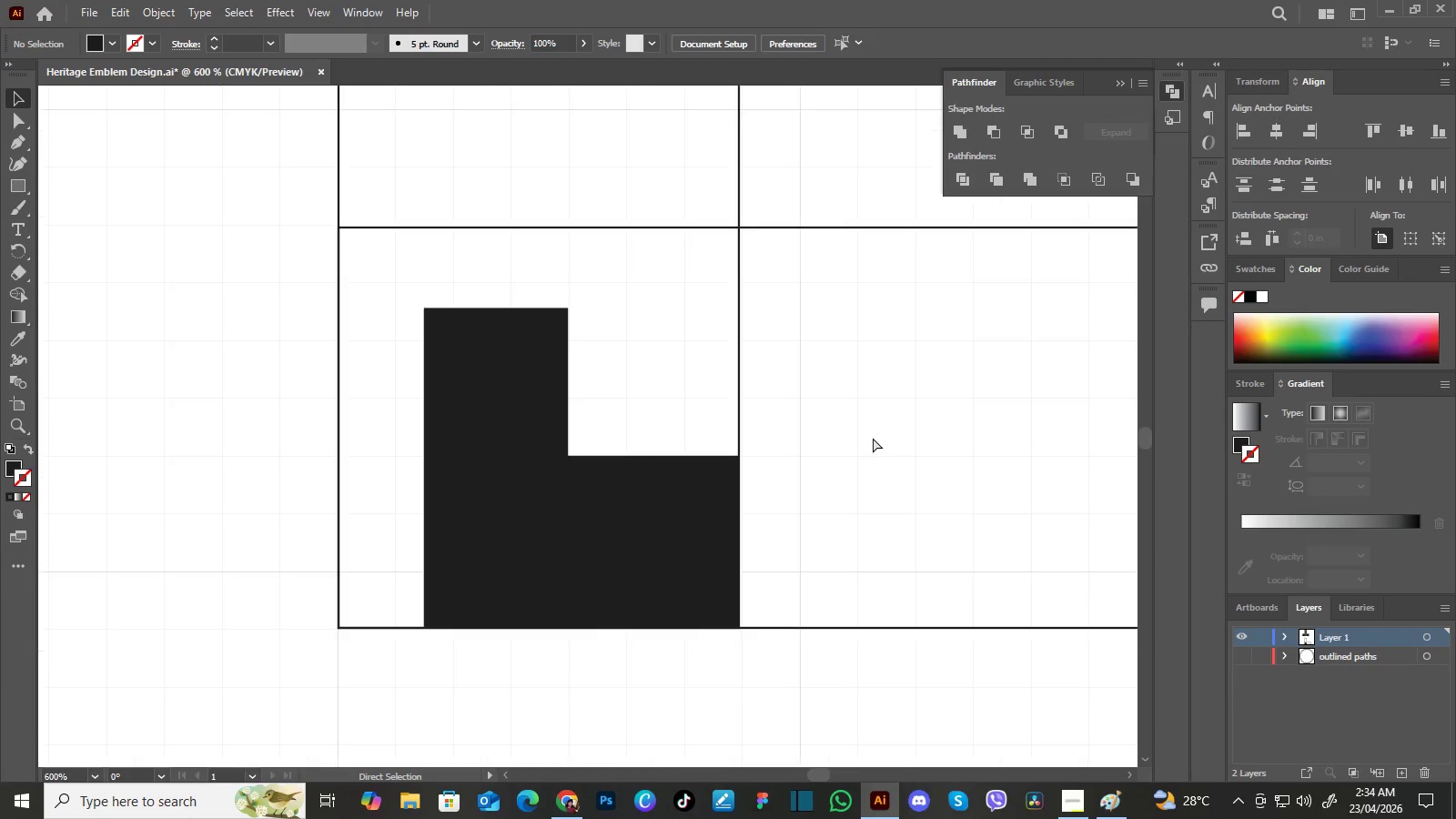 
key(Control+Minus)
 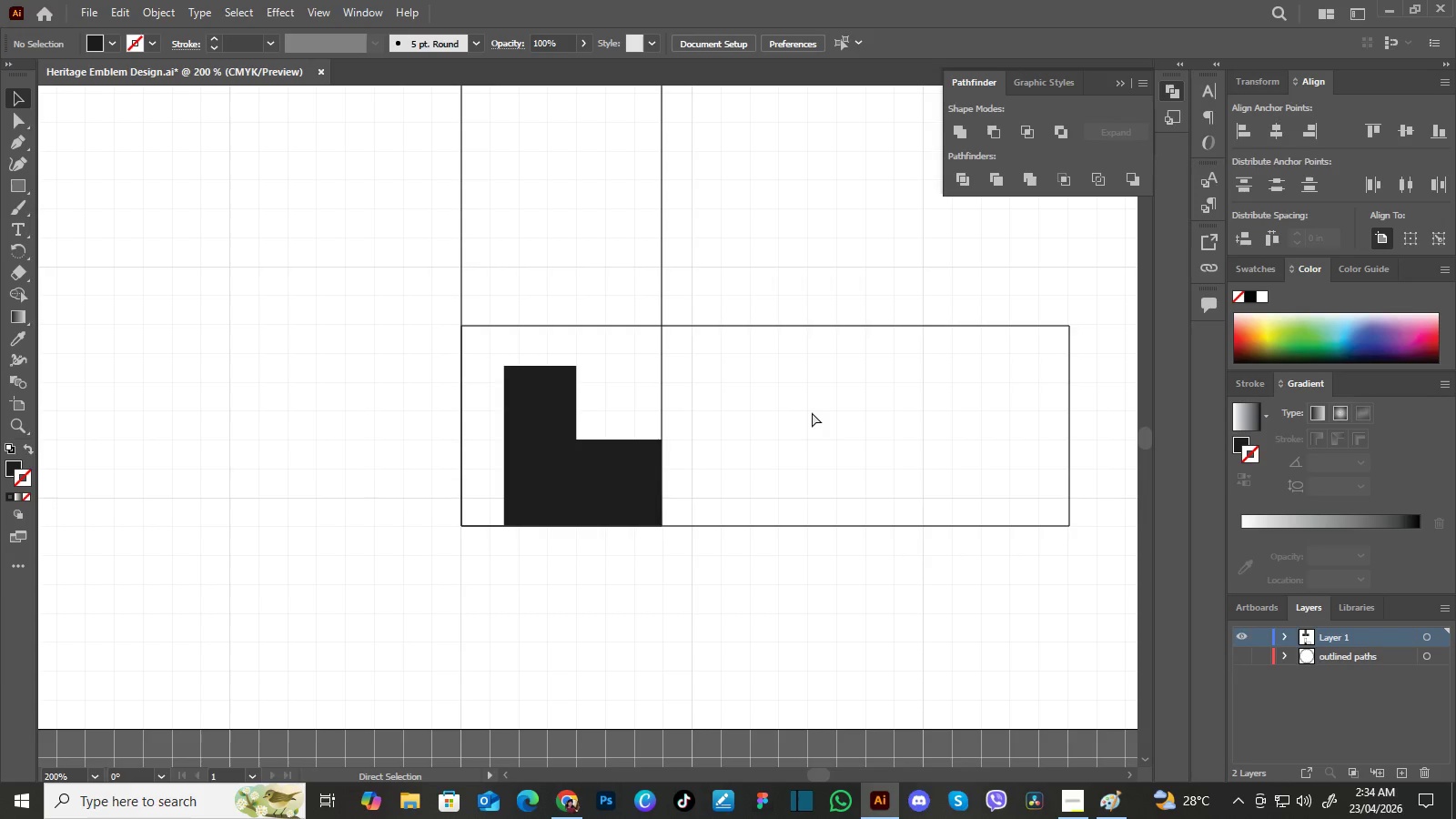 
key(Control+Minus)
 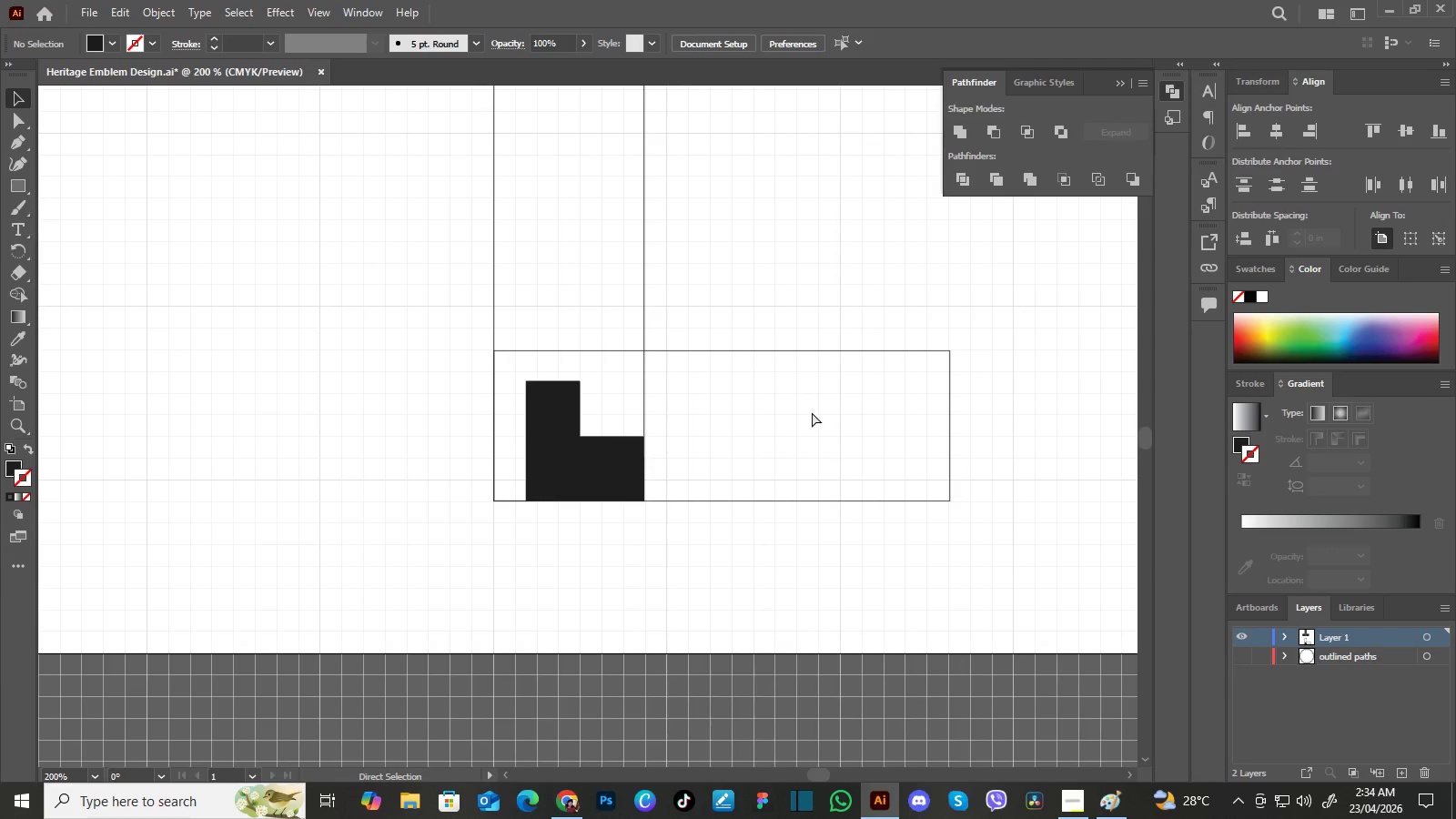 
key(Control+Minus)
 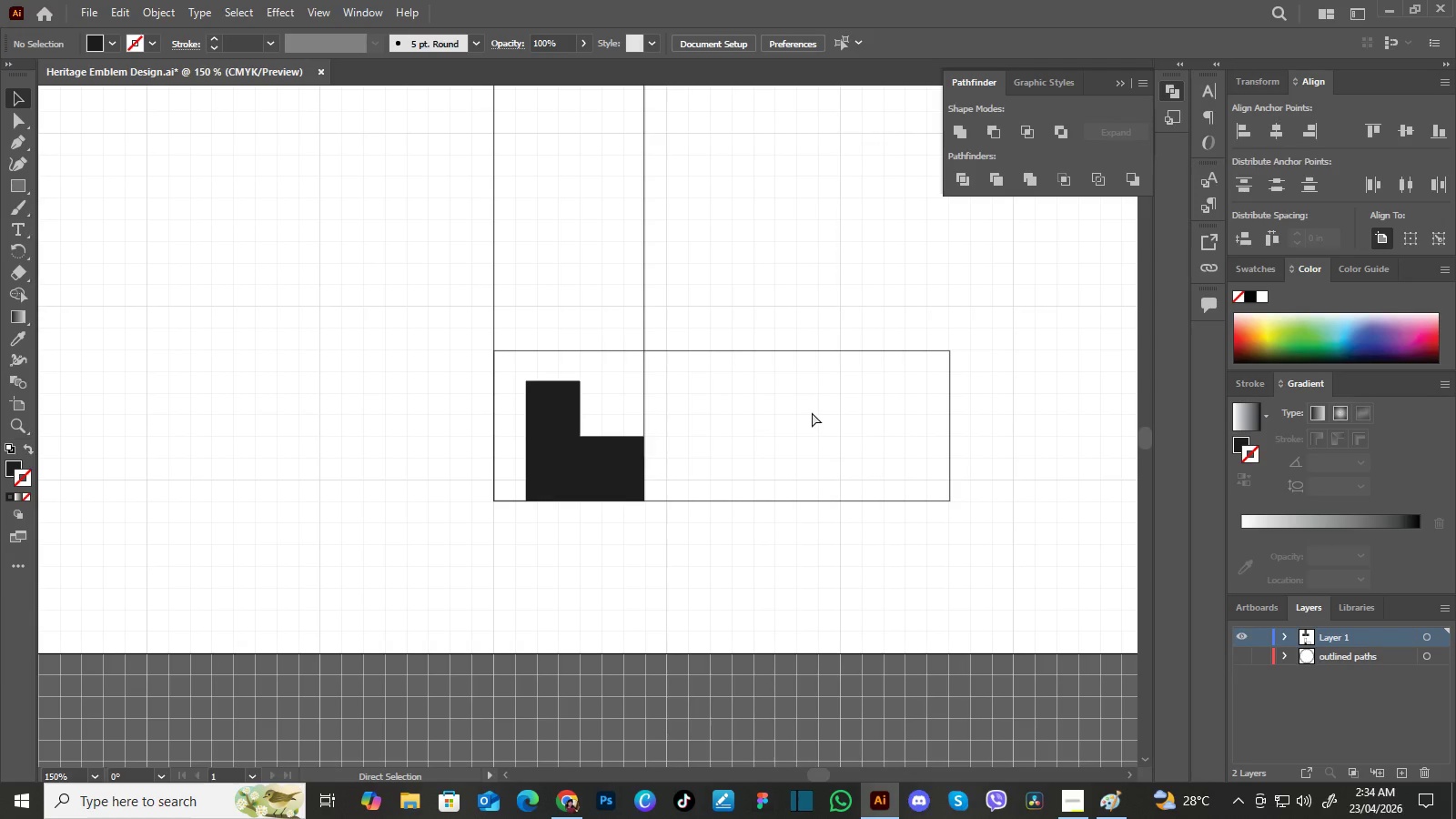 
key(Control+Minus)
 